 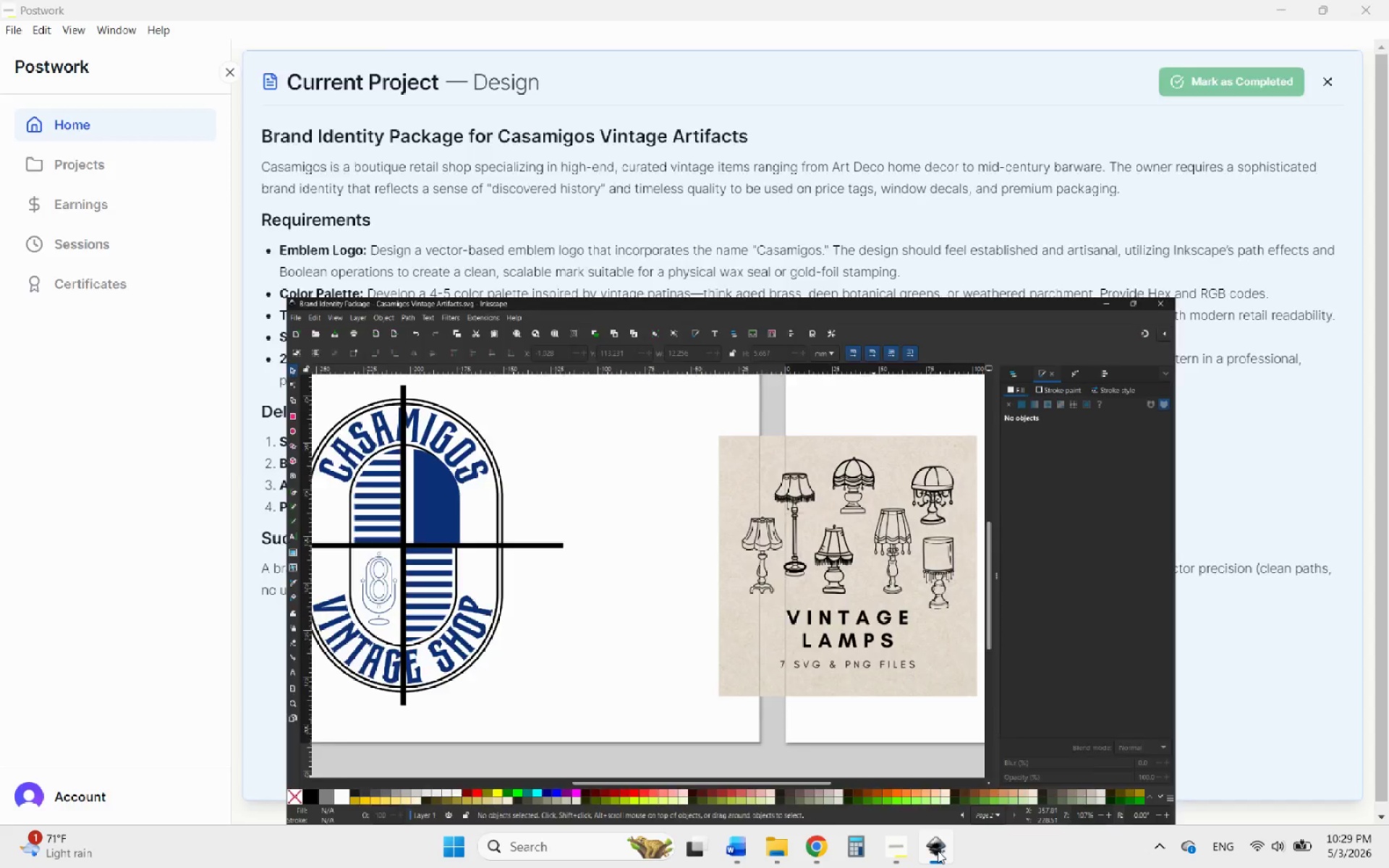 
scroll: coordinate [830, 466], scroll_direction: none, amount: 0.0
 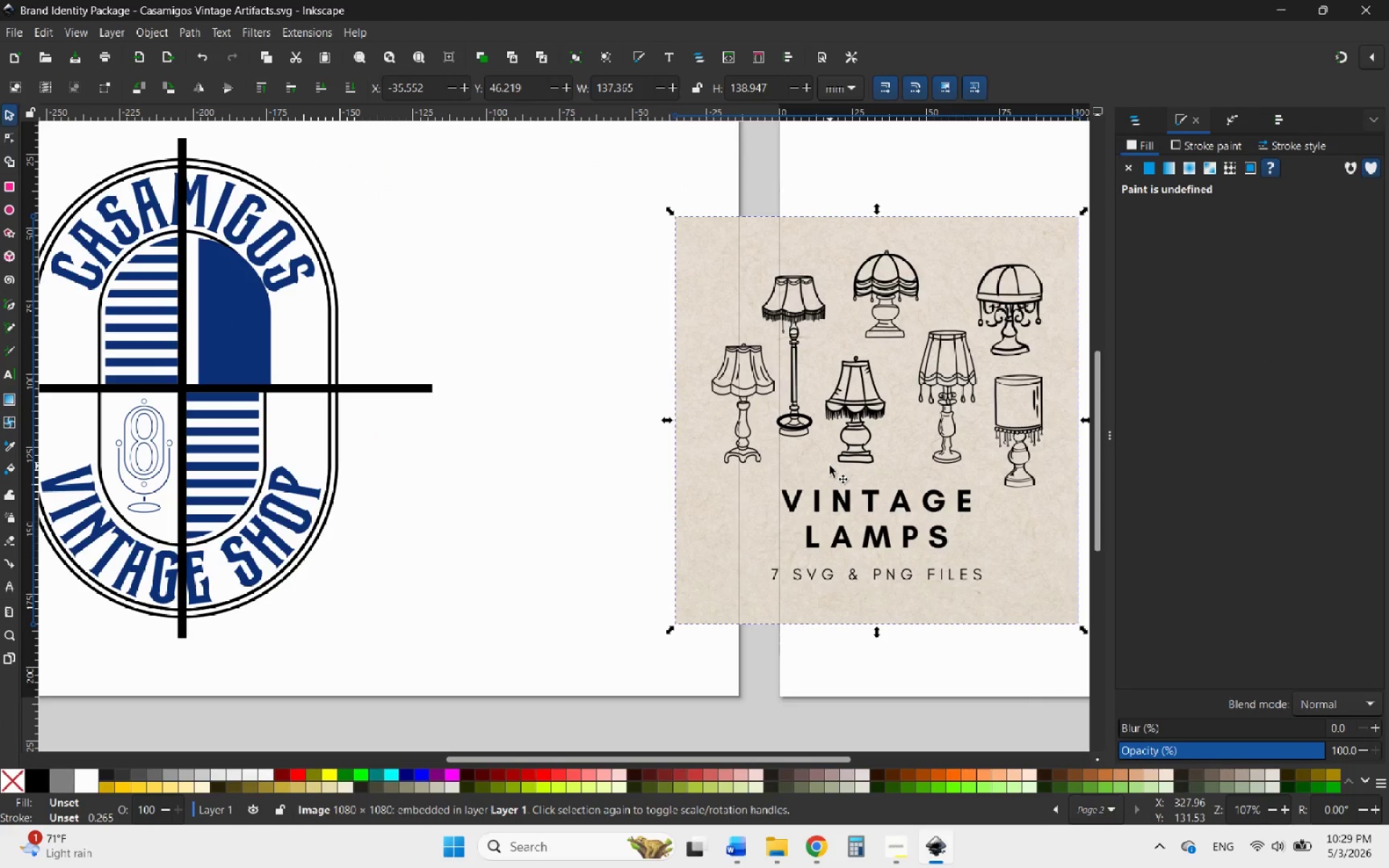 
hold_key(key=ControlLeft, duration=0.45)
scroll: coordinate [820, 472], scroll_direction: down, amount: 4.0
 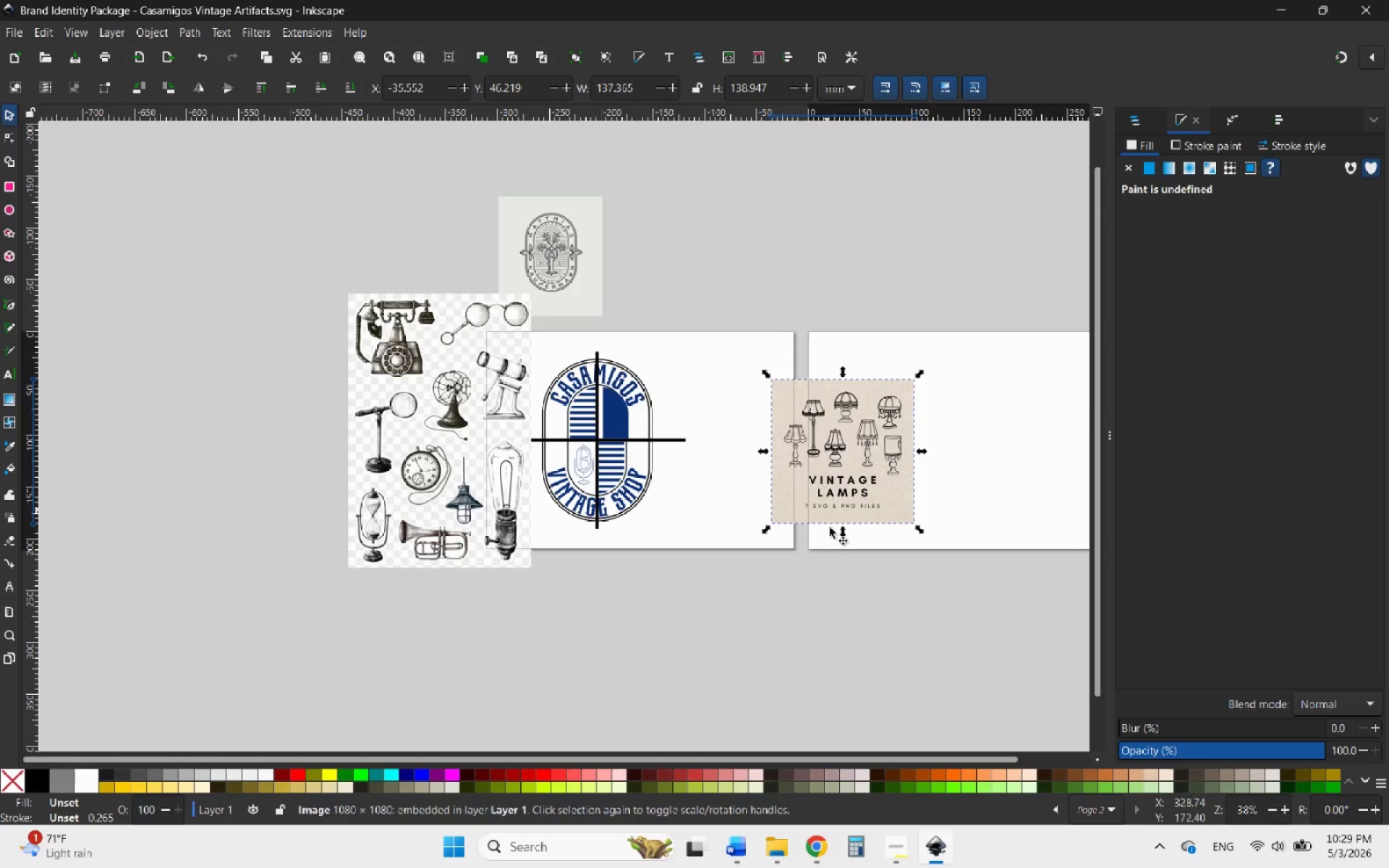 
left_click([836, 550])
 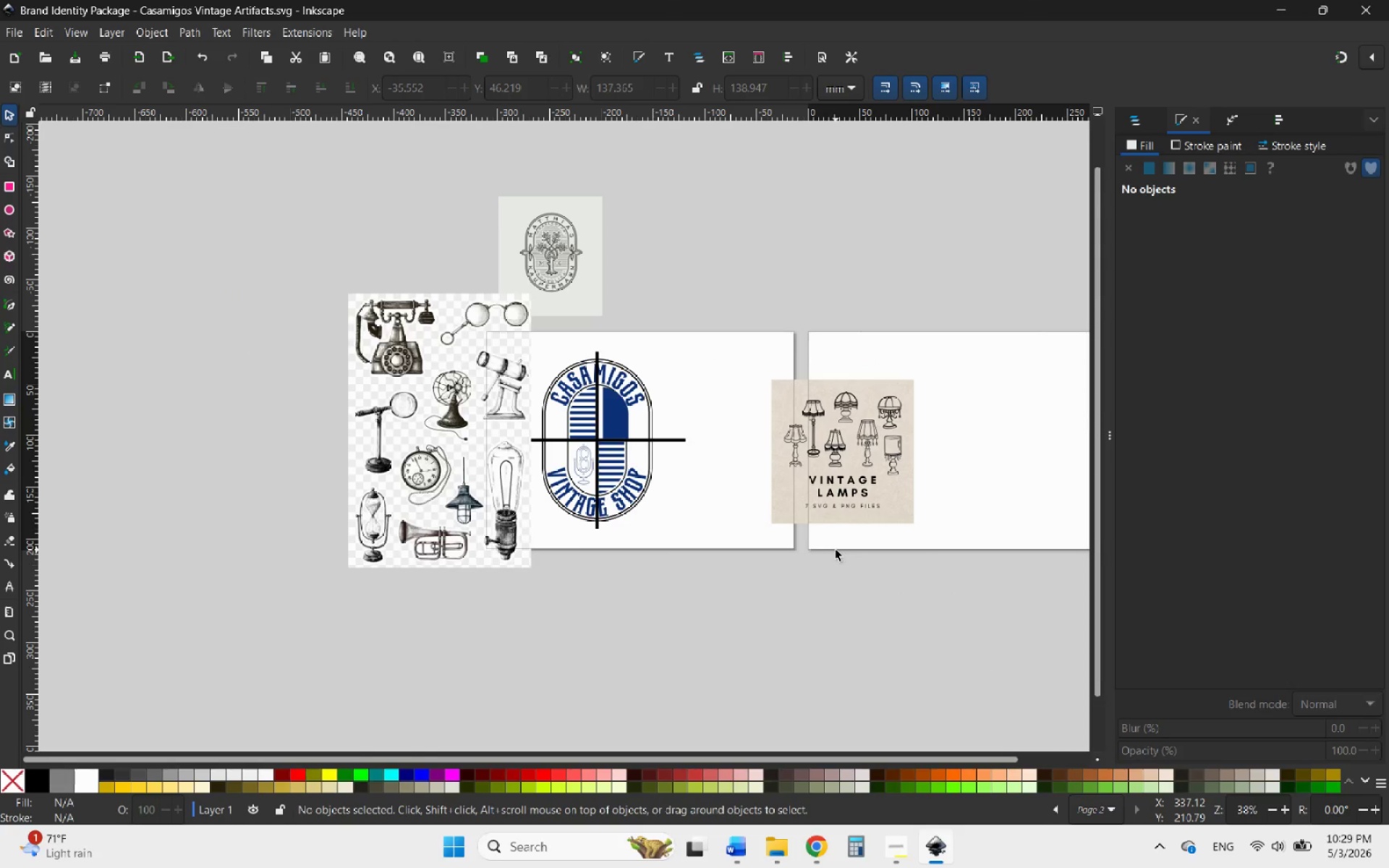 
hold_key(key=ControlLeft, duration=5.42)
scroll: coordinate [812, 399], scroll_direction: up, amount: 7.0
 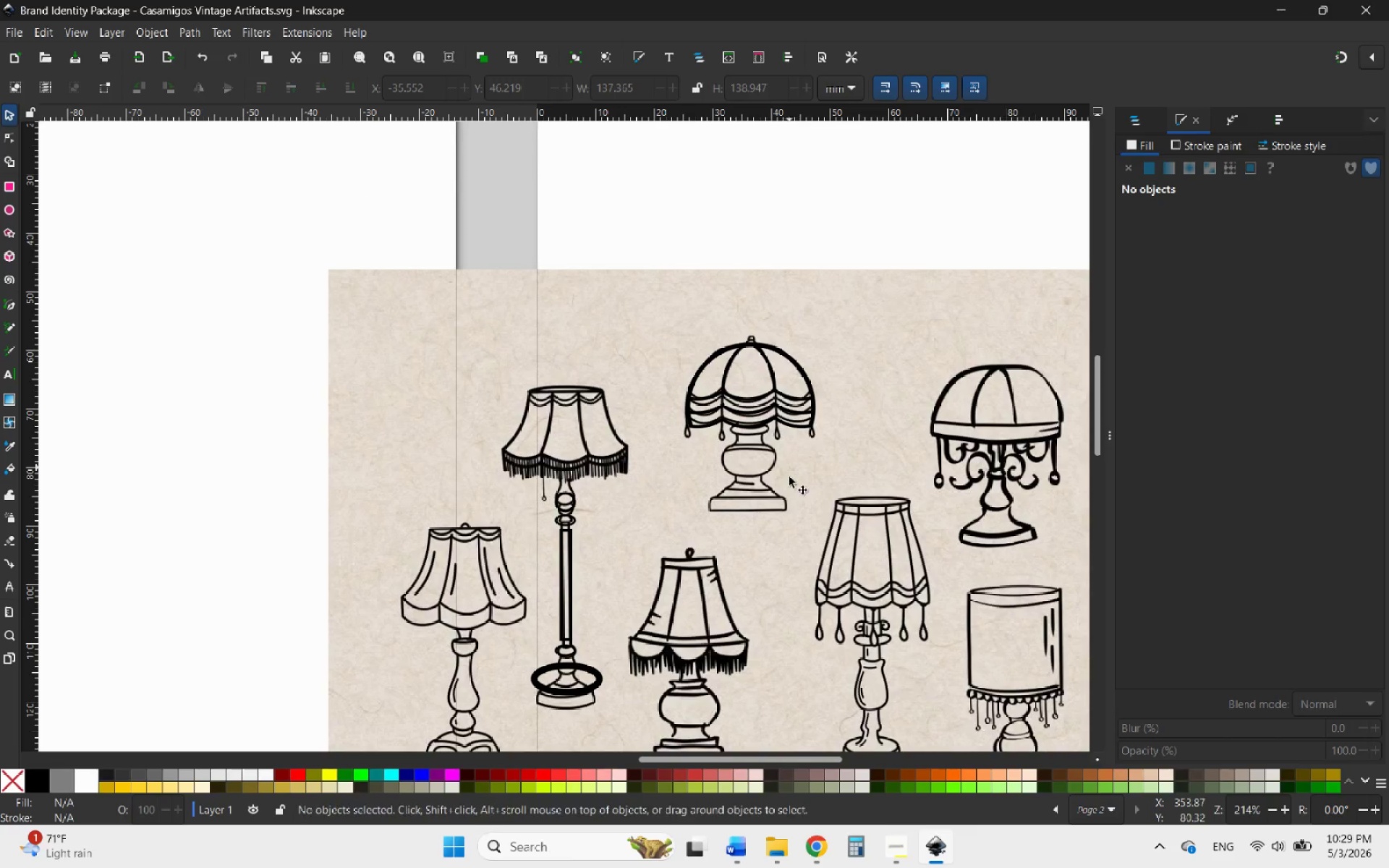 
left_click_drag(start_coordinate=[793, 482], to_coordinate=[205, 400])
 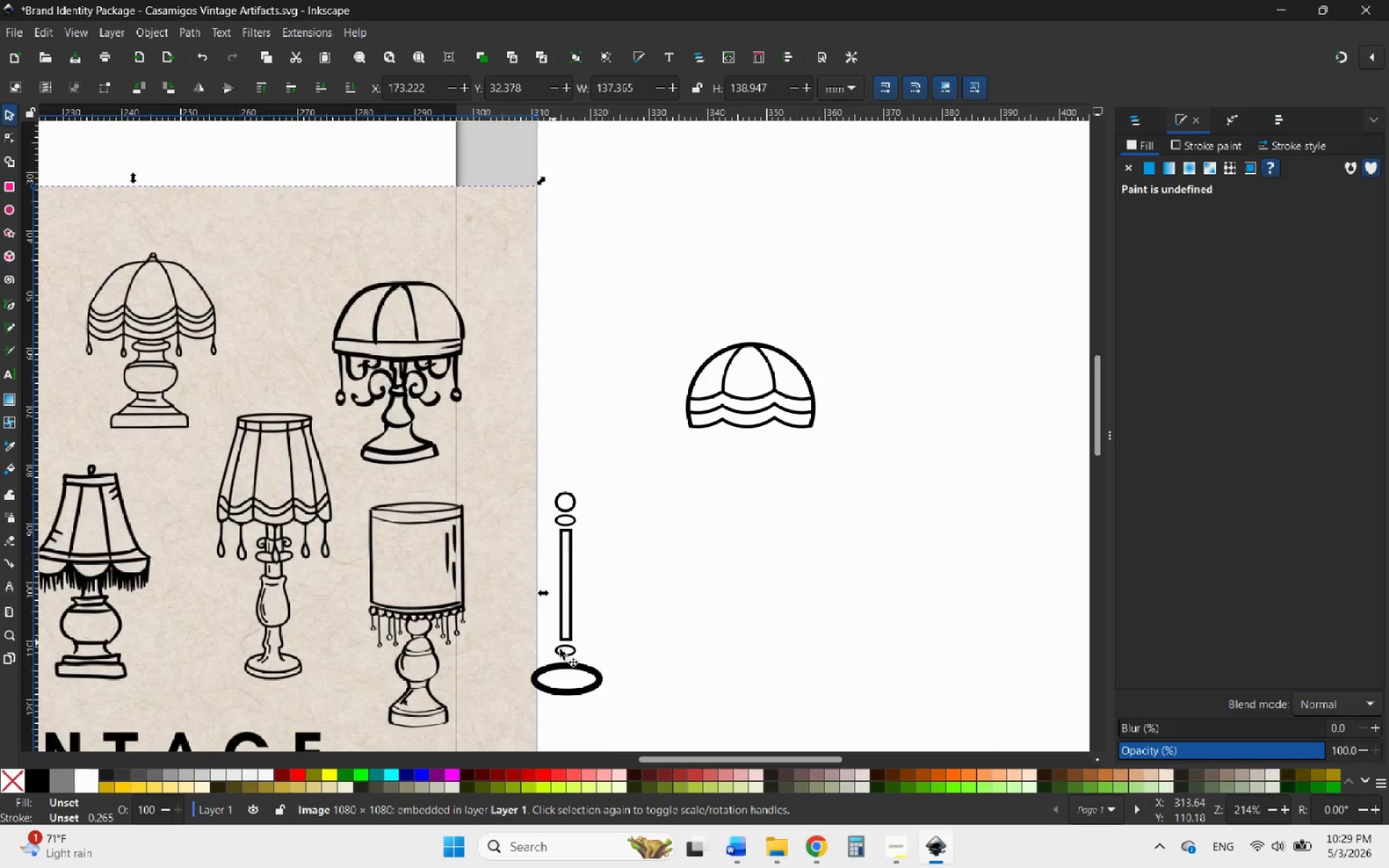 
scroll: coordinate [777, 570], scroll_direction: down, amount: 1.0
 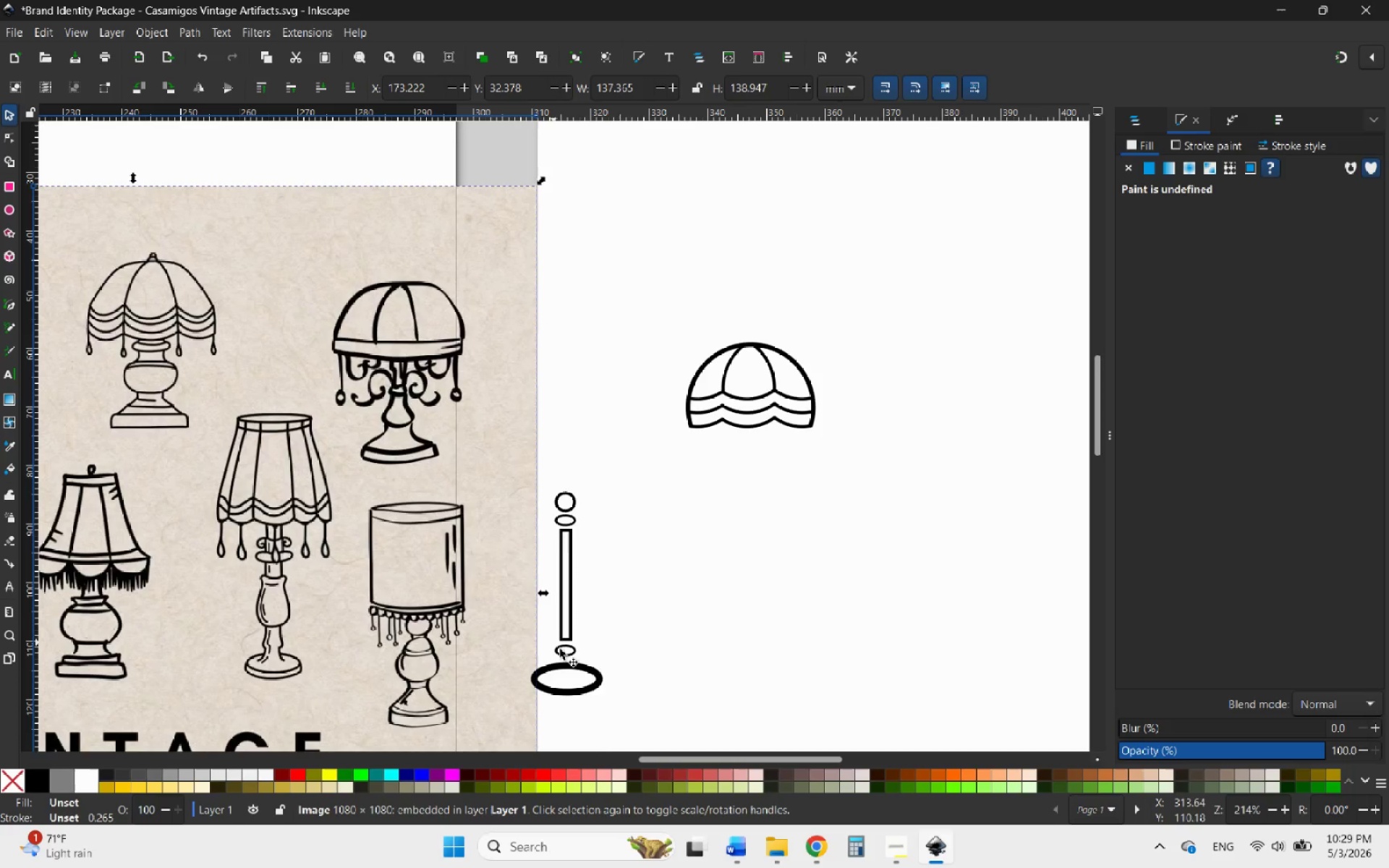 
left_click_drag(start_coordinate=[655, 685], to_coordinate=[556, 482])
 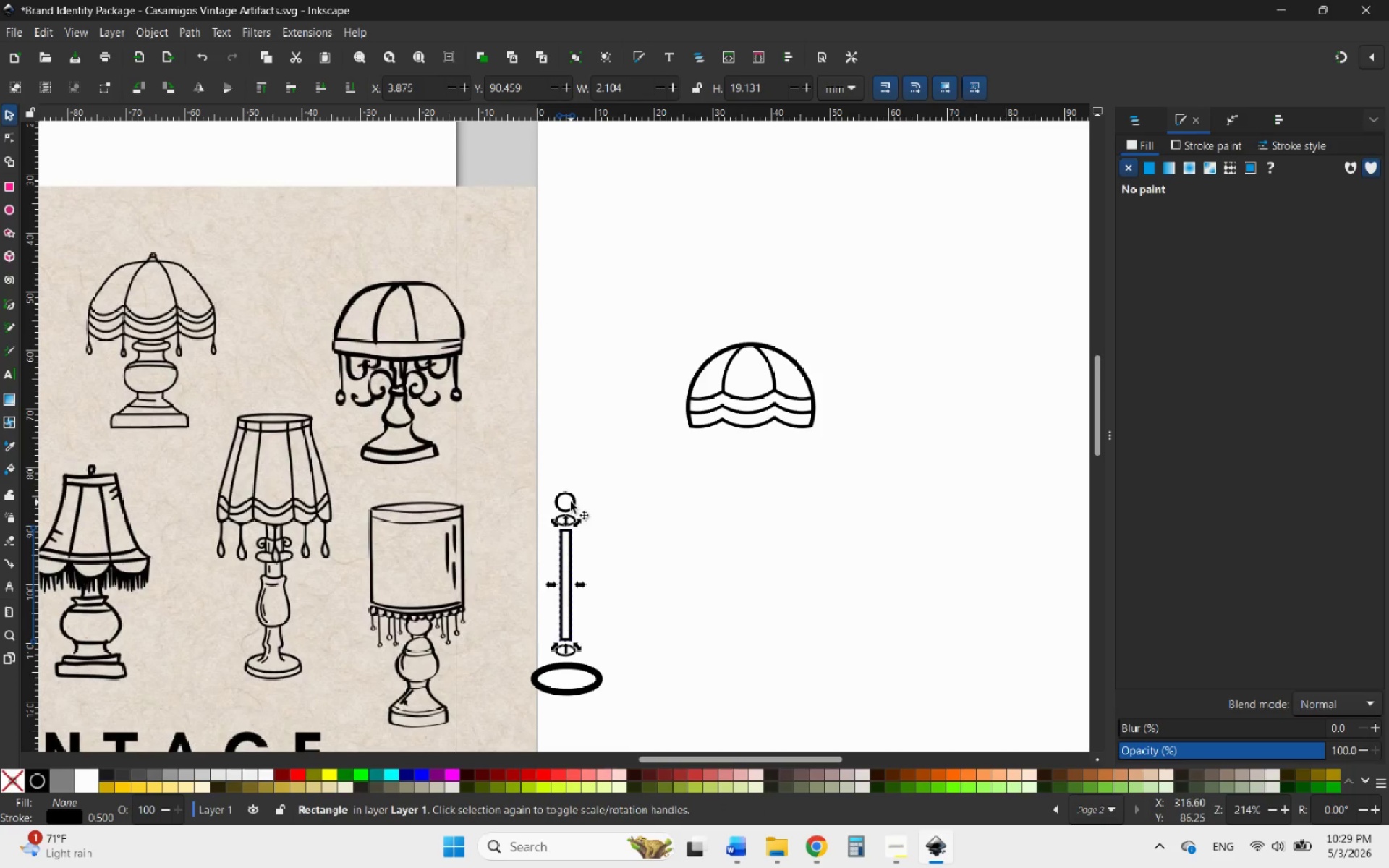 
left_click_drag(start_coordinate=[553, 468], to_coordinate=[614, 726])
 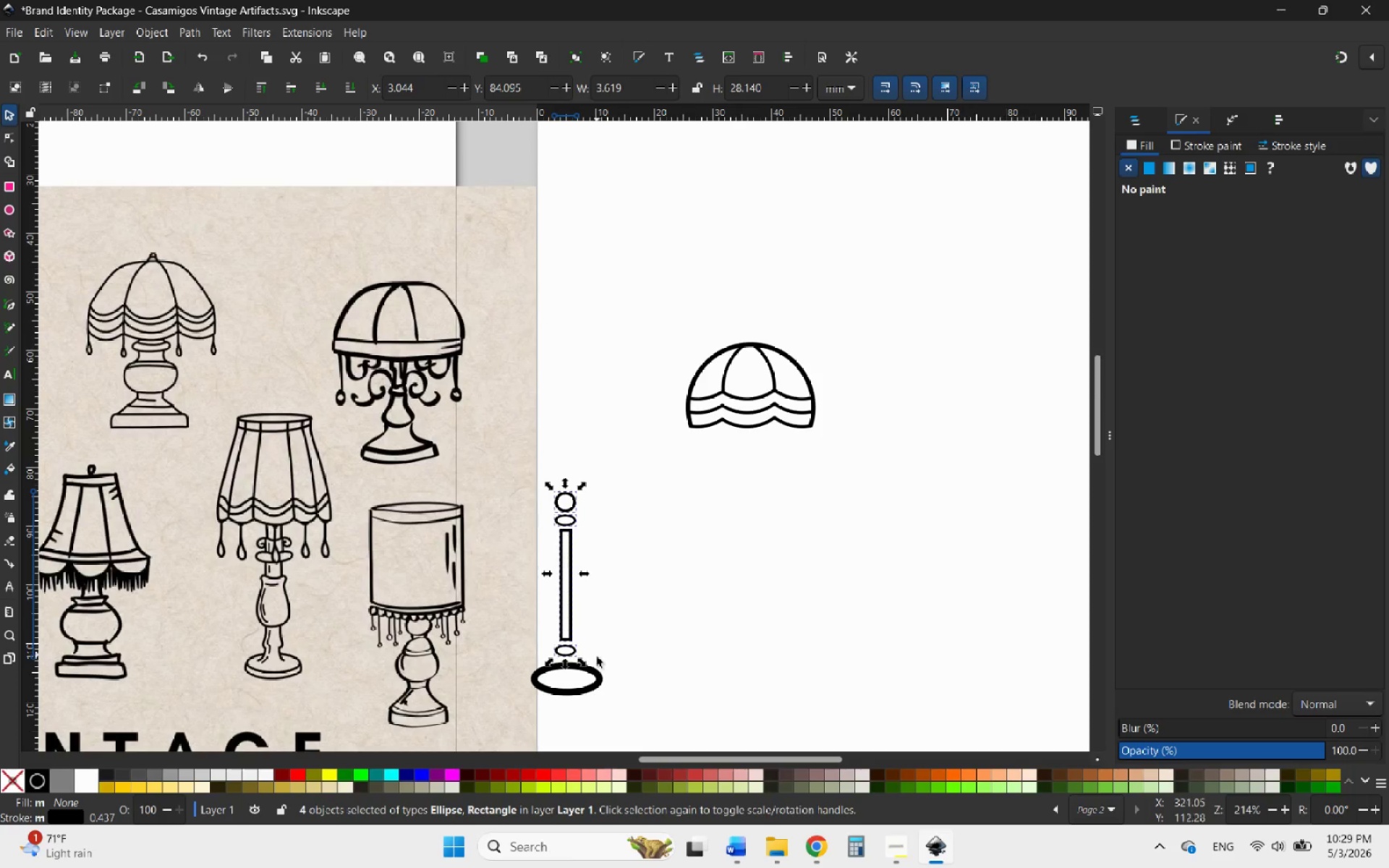 
hold_key(key=ControlLeft, duration=1.0)
left_click([595, 677])
 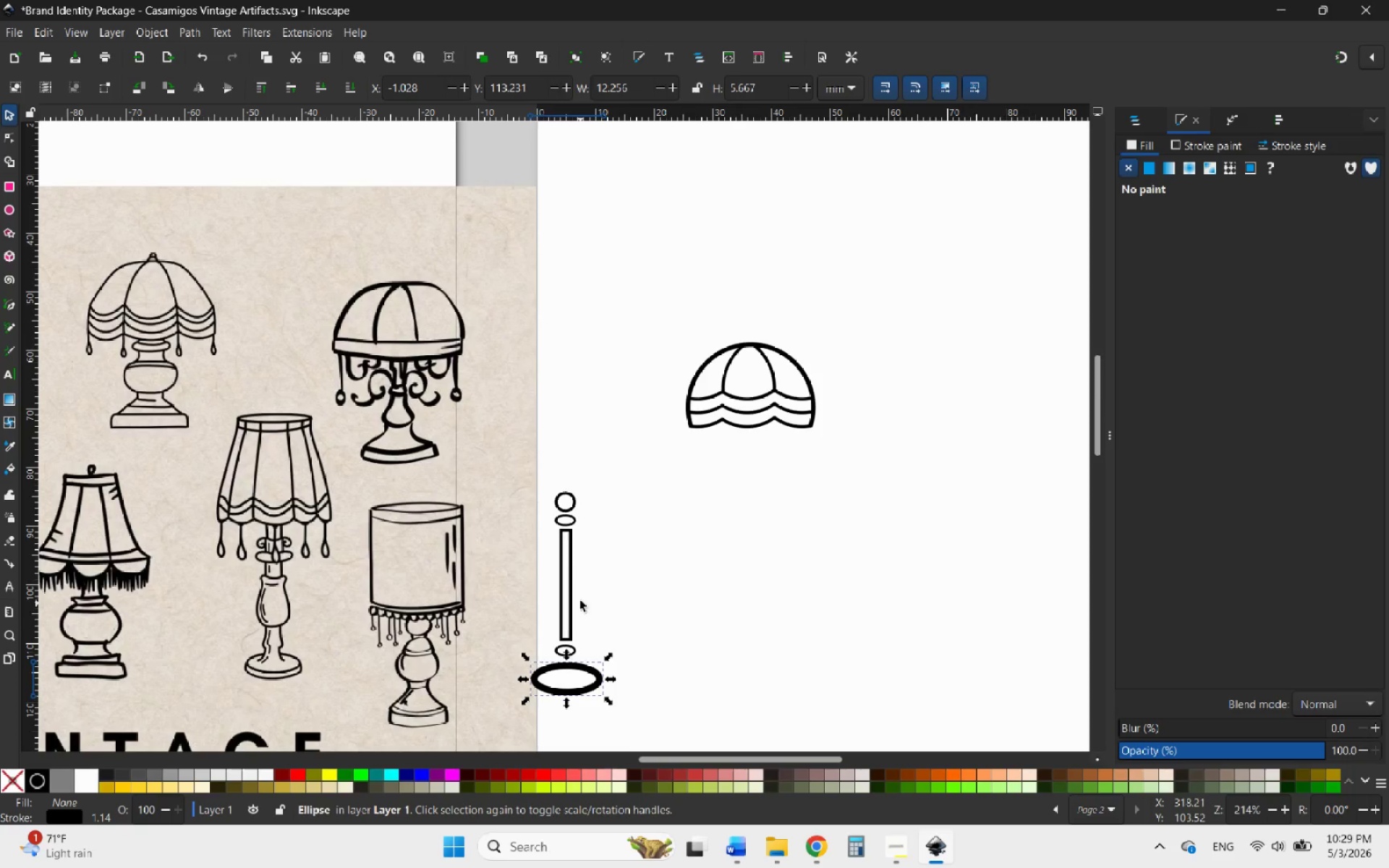 
hold_key(key=ShiftLeft, duration=1.67)
left_click_drag(start_coordinate=[547, 472], to_coordinate=[595, 658])
 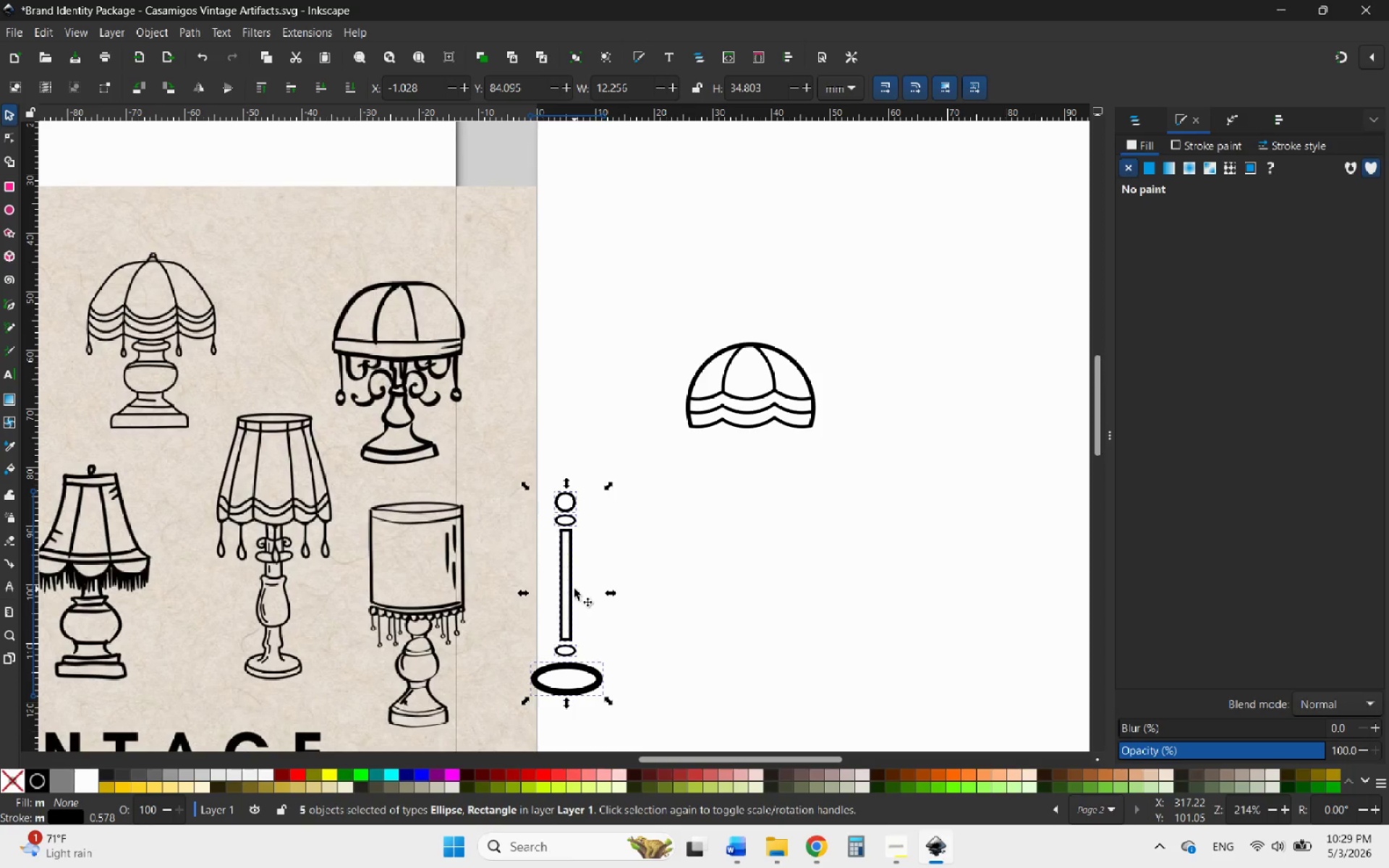 
left_click_drag(start_coordinate=[571, 589], to_coordinate=[762, 529])
 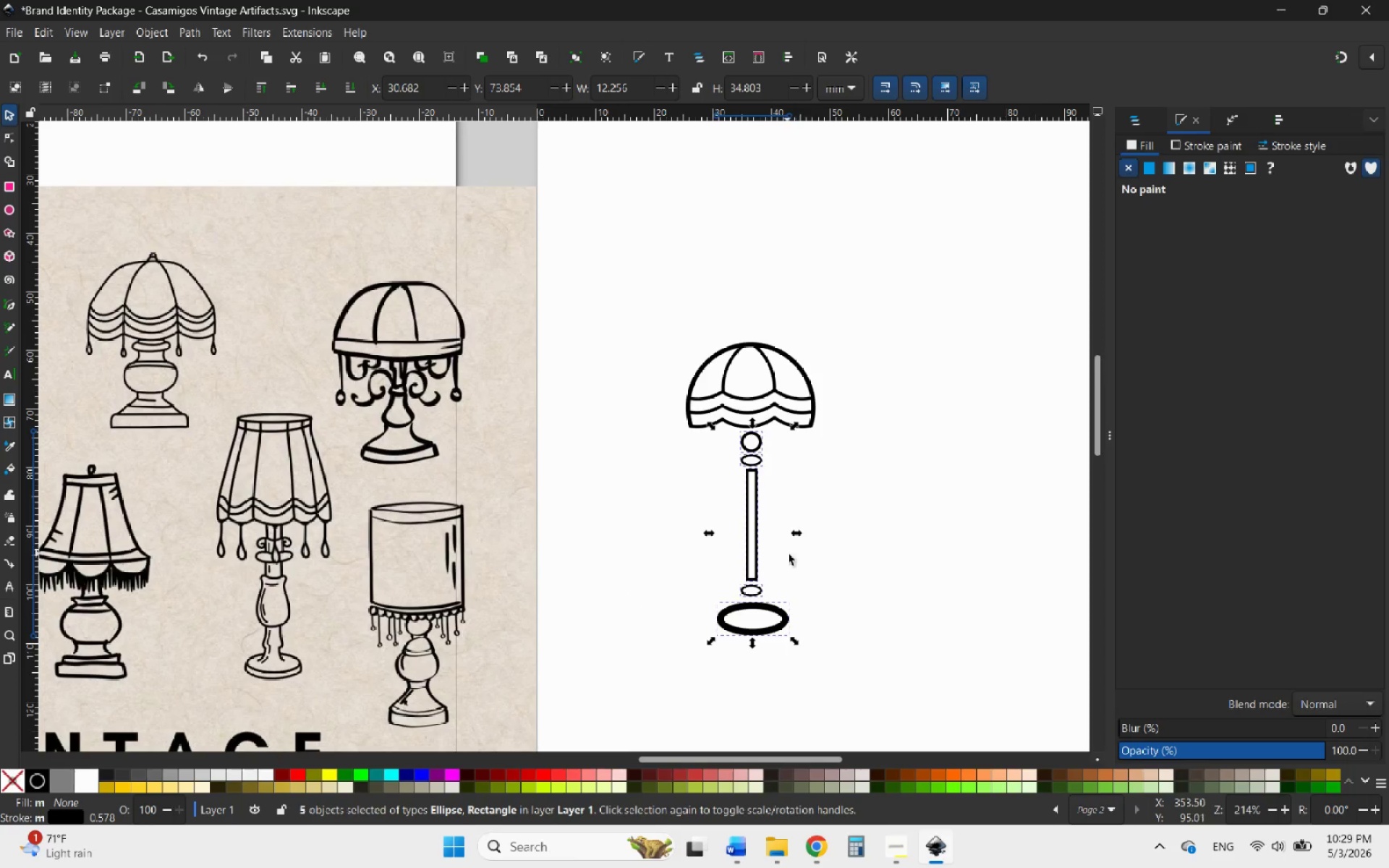 
hold_key(key=ControlLeft, duration=0.88)
scroll: coordinate [808, 570], scroll_direction: down, amount: 3.0
 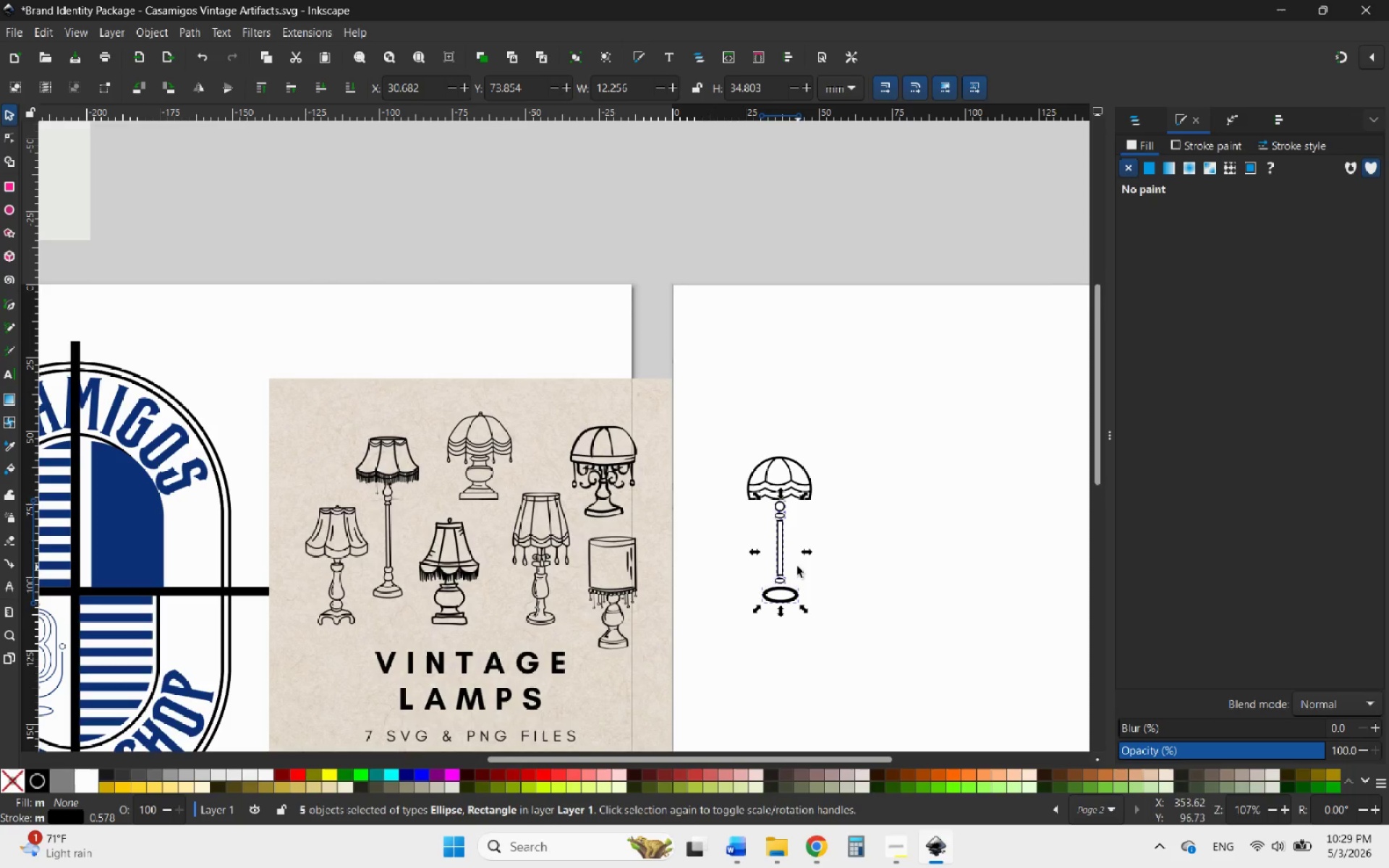 
left_click_drag(start_coordinate=[783, 556], to_coordinate=[870, 556])
 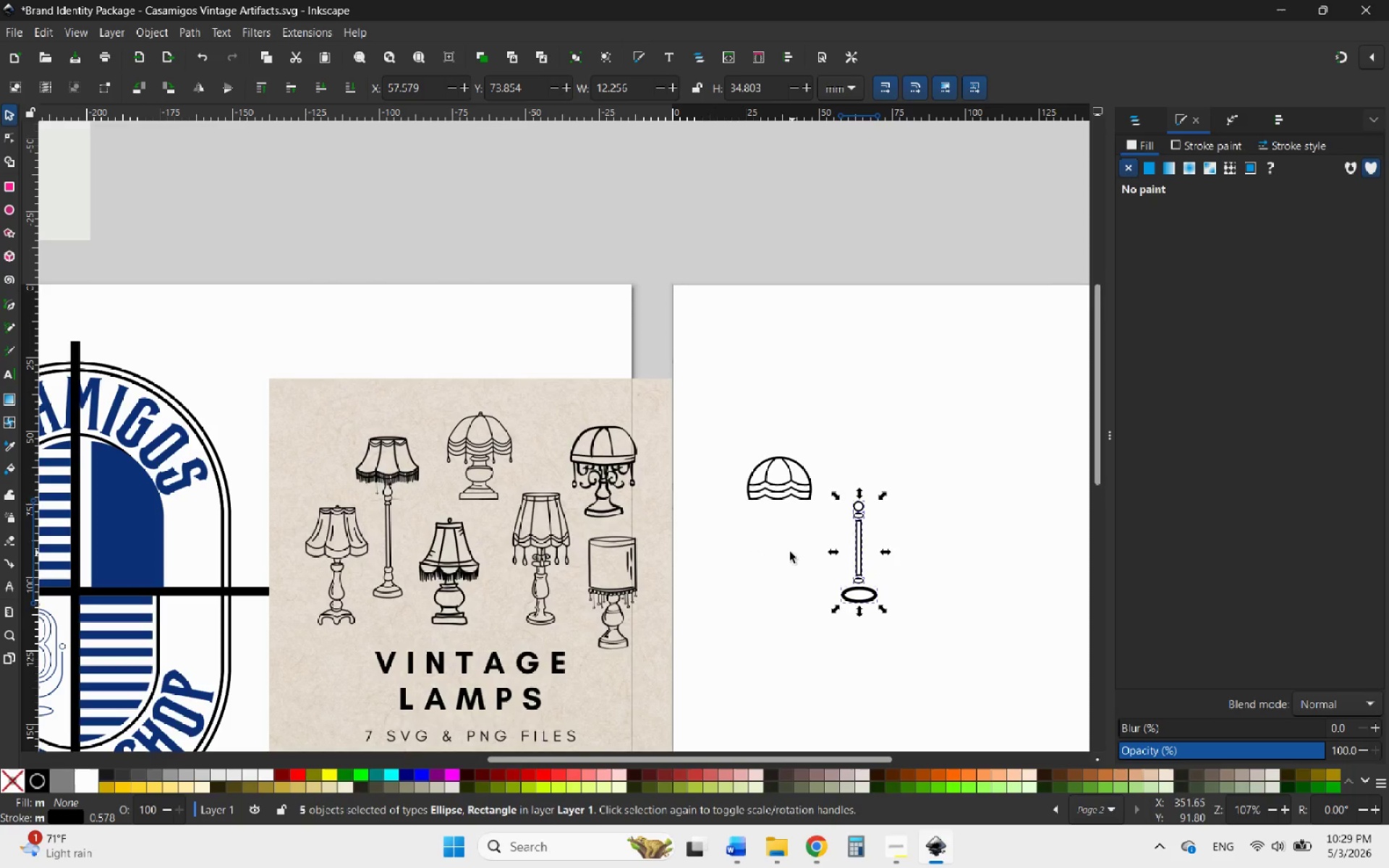 
left_click([783, 549])
 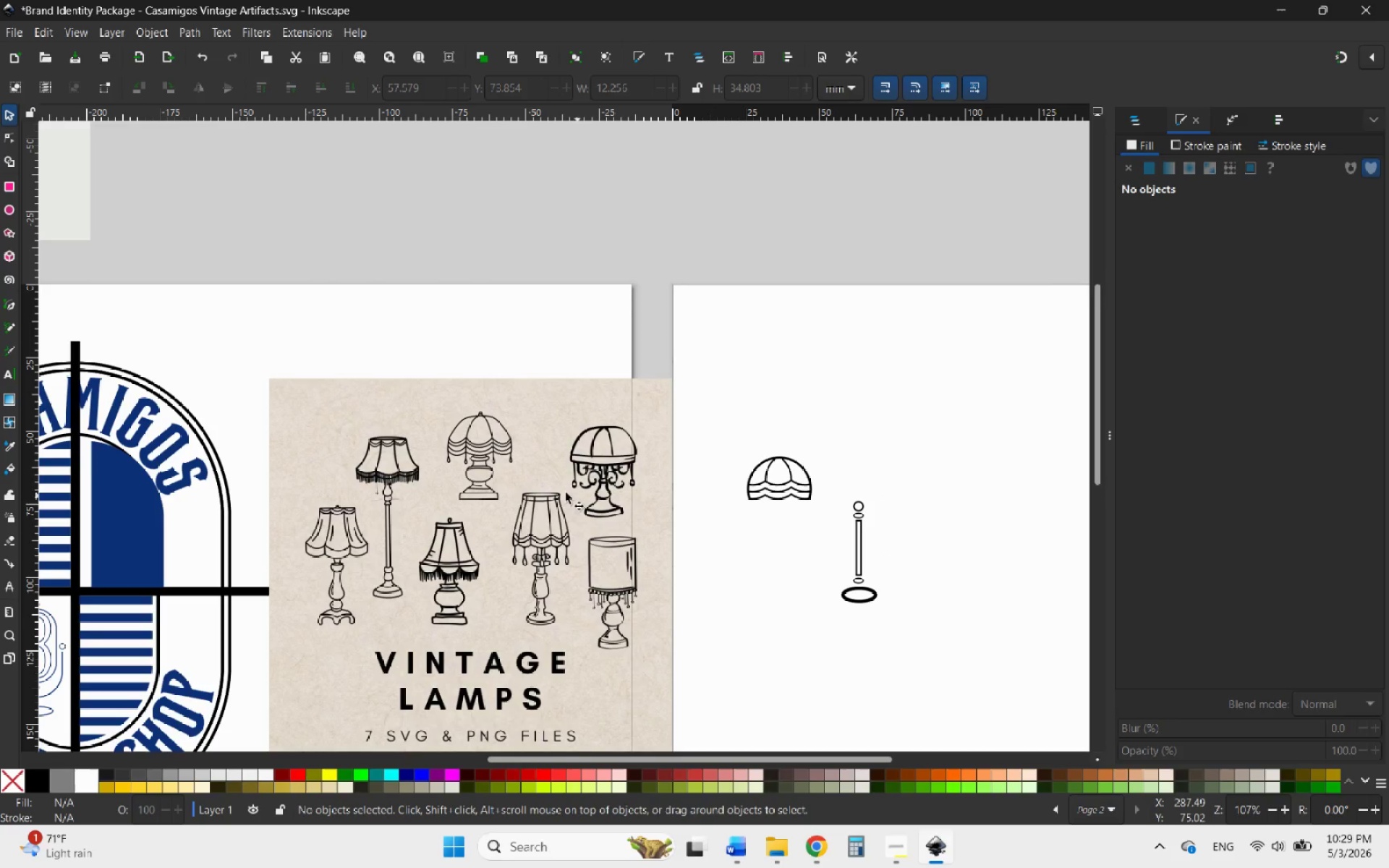 
hold_key(key=ControlLeft, duration=1.52)
scroll: coordinate [417, 473], scroll_direction: up, amount: 8.0
 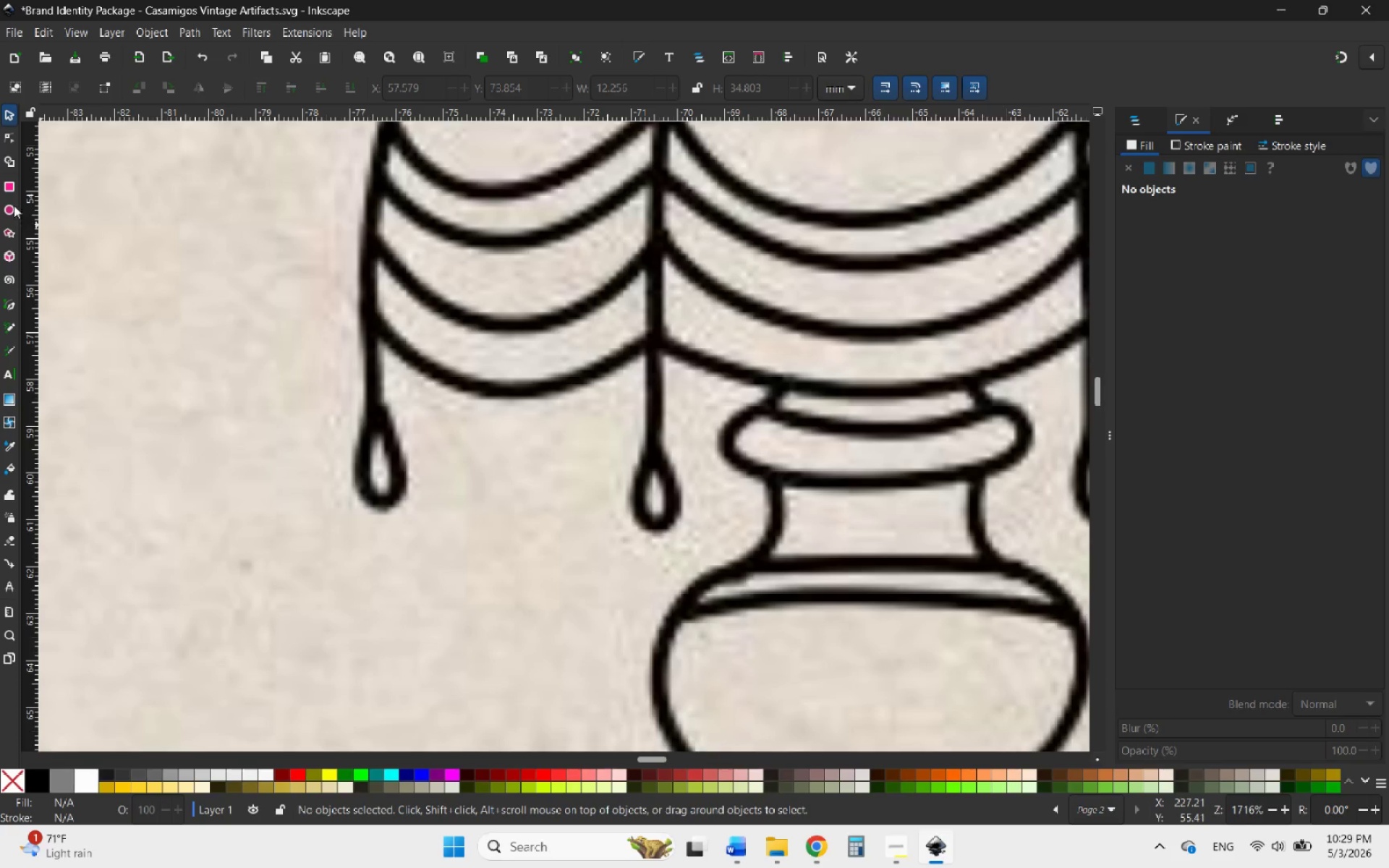 
right_click([14, 205])
 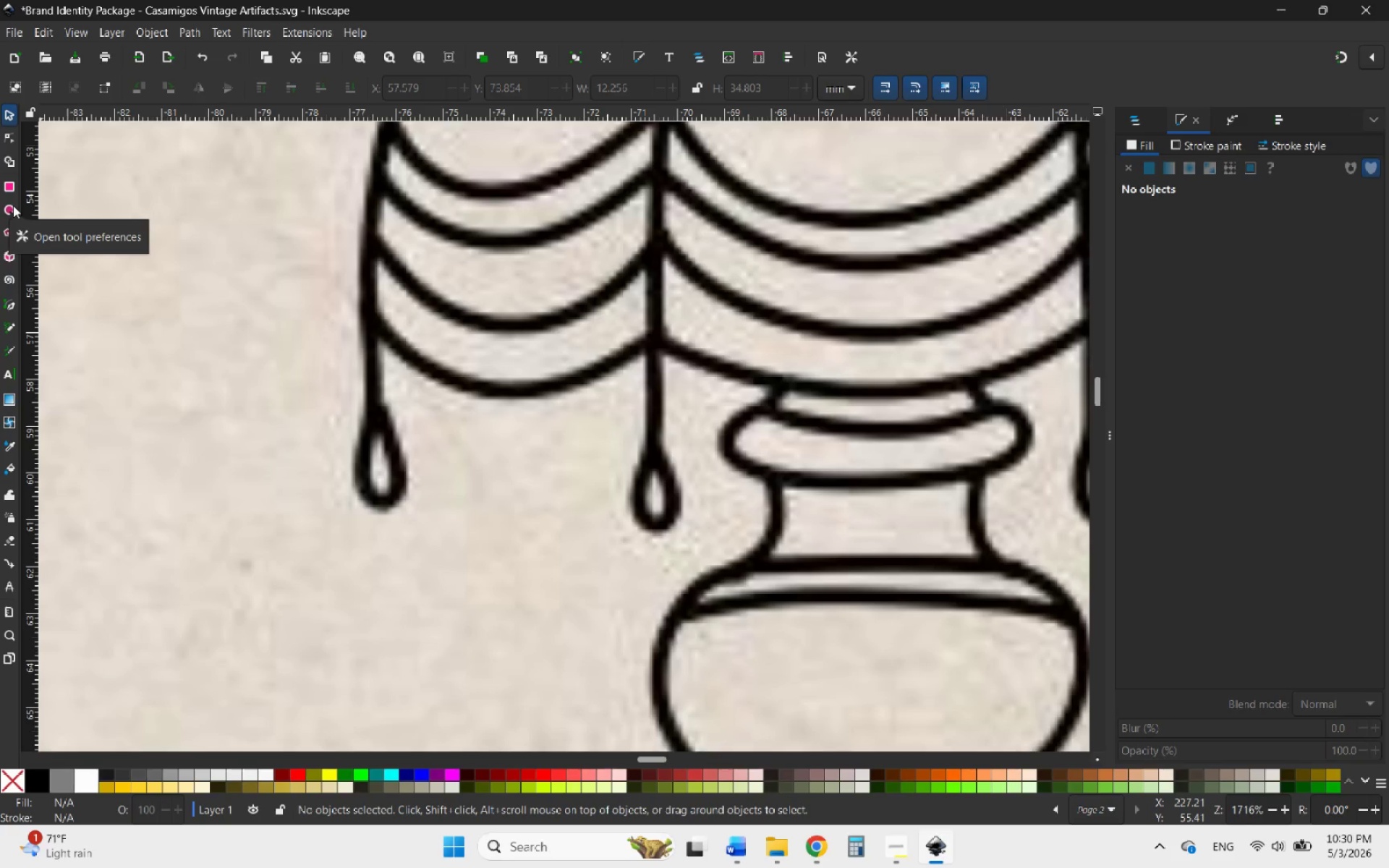 
left_click([13, 205])
 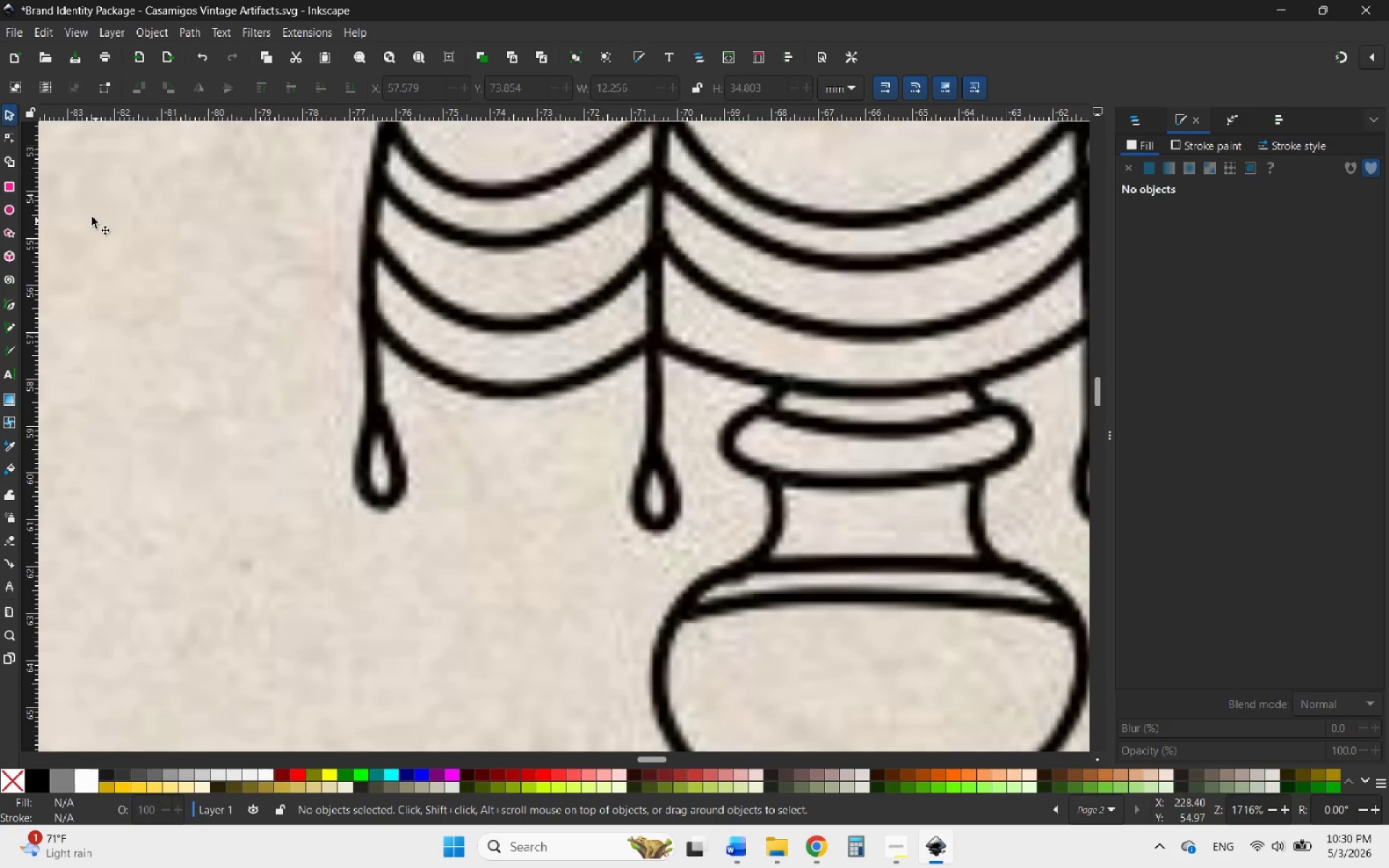 
left_click([7, 210])
 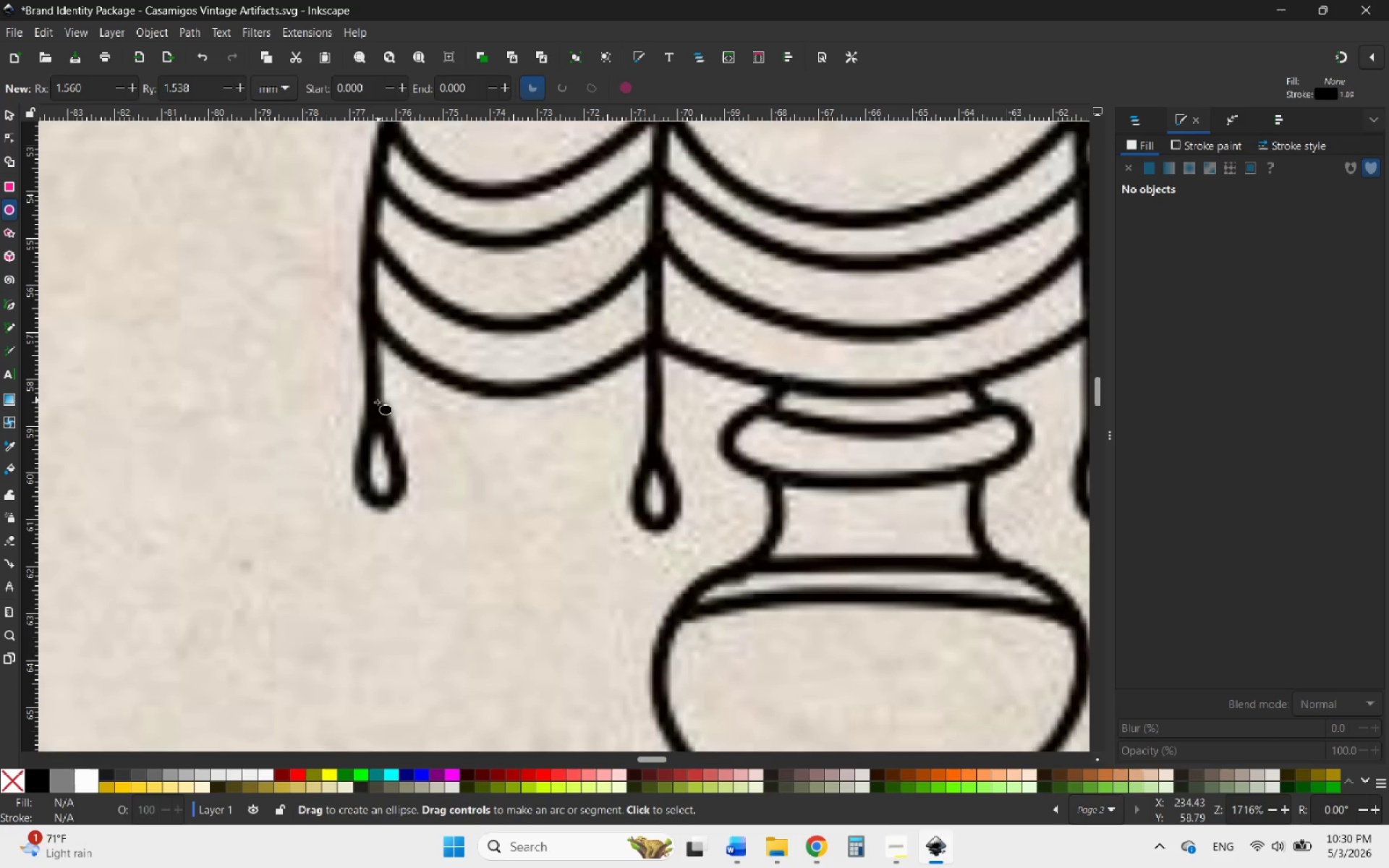 
left_click_drag(start_coordinate=[366, 411], to_coordinate=[394, 507])
 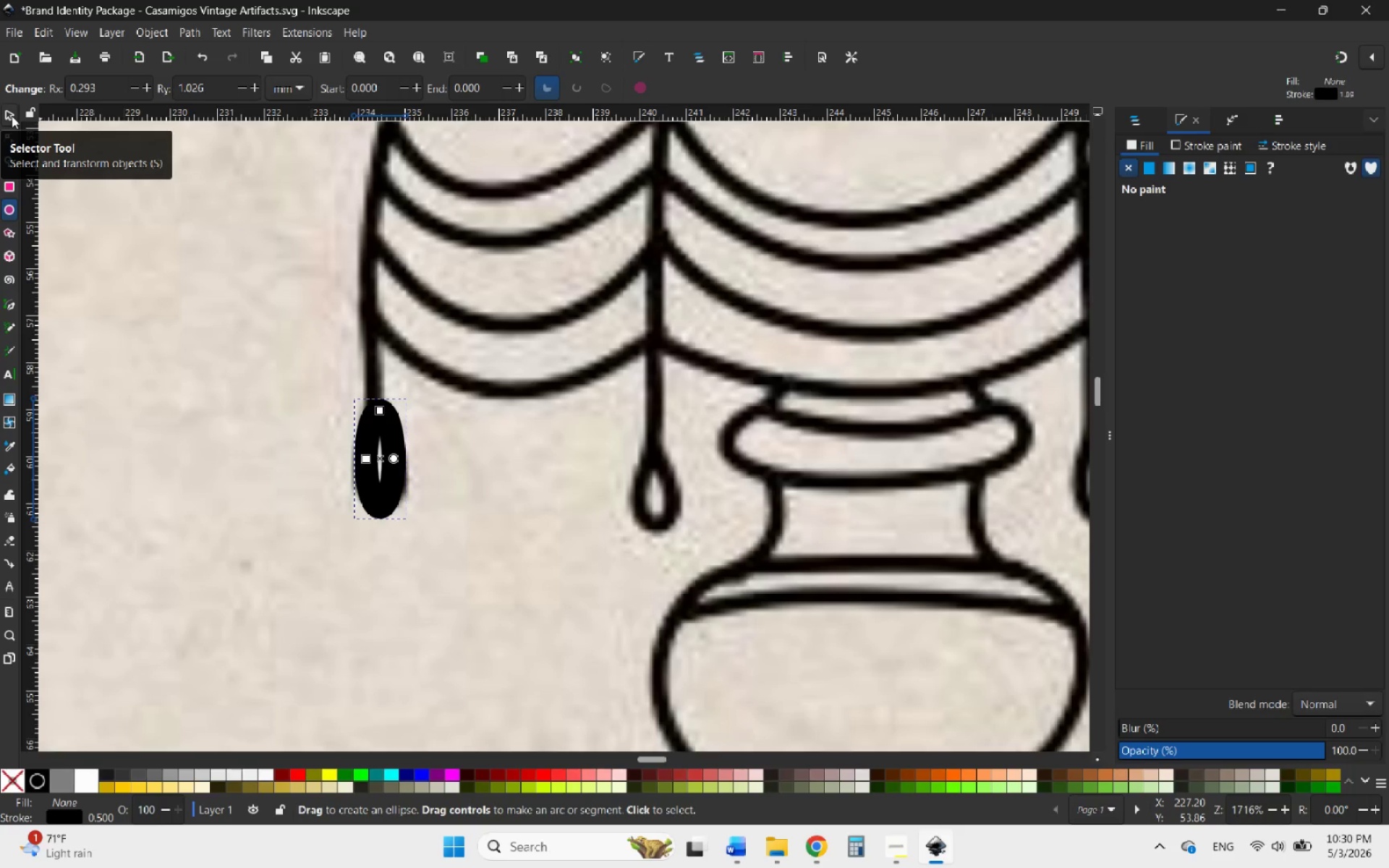 
left_click([12, 116])
 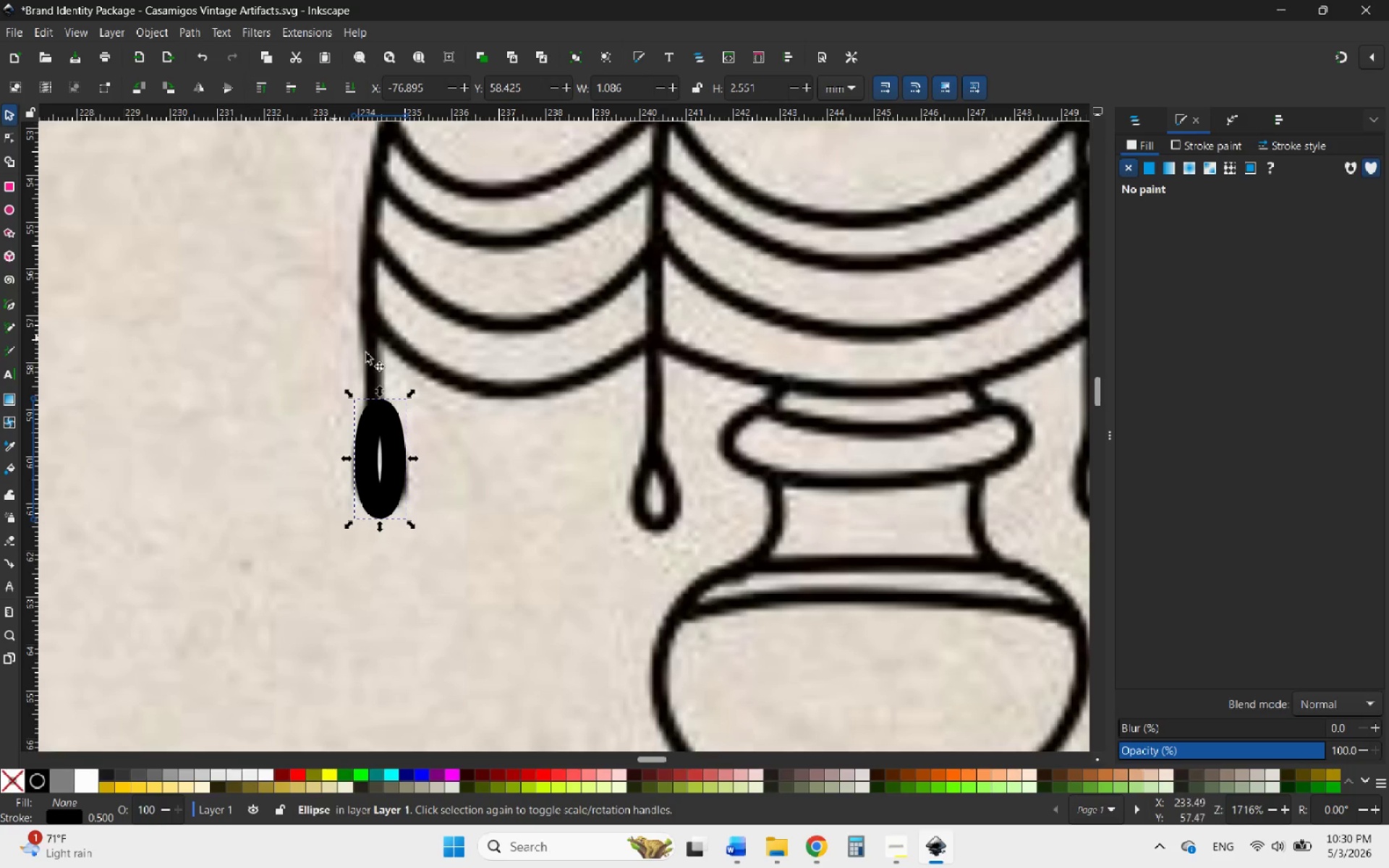 
hold_key(key=ControlLeft, duration=3.08)
scroll: coordinate [354, 389], scroll_direction: down, amount: 8.0
 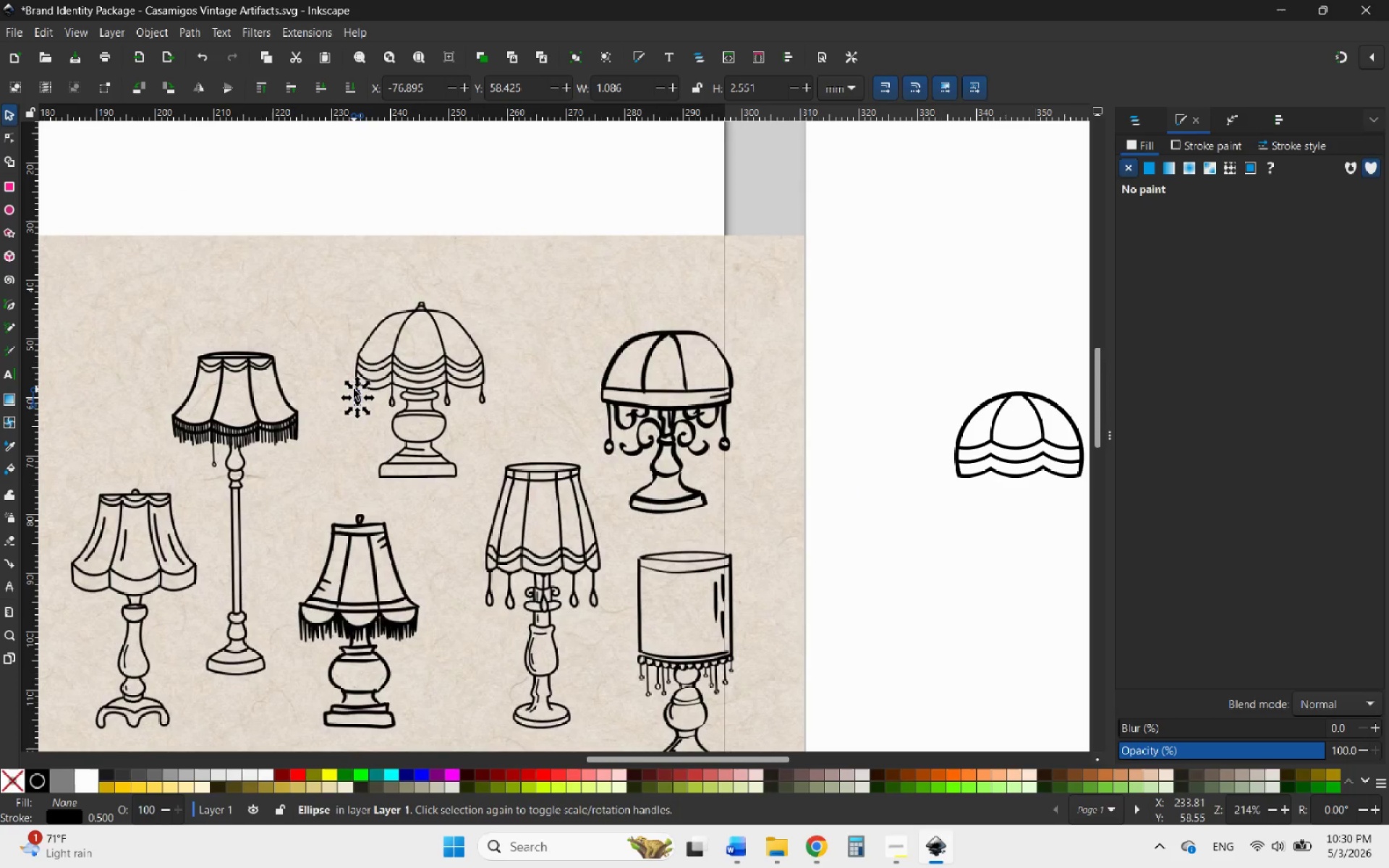 
scroll: coordinate [354, 389], scroll_direction: up, amount: 1.0
 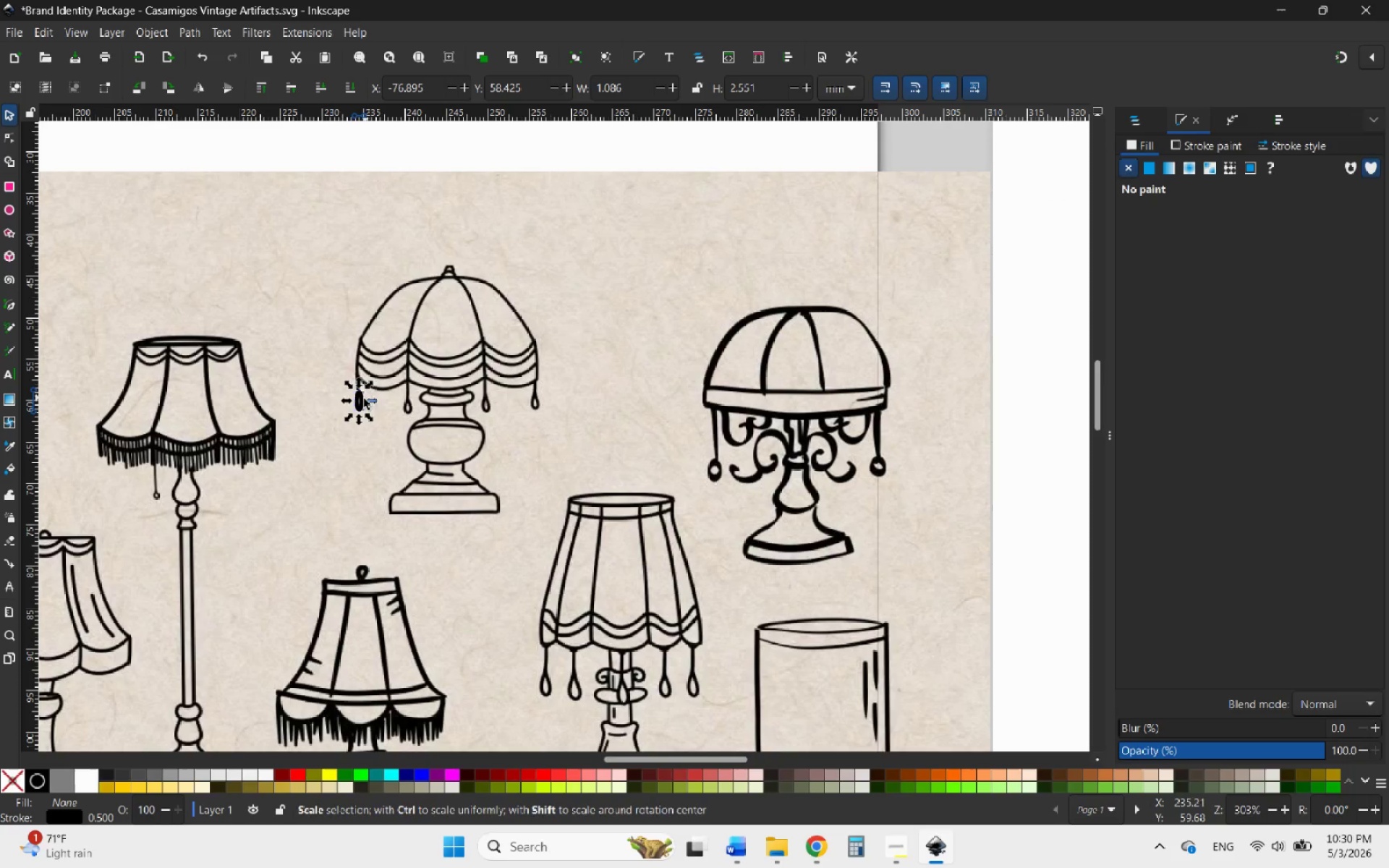 
left_click_drag(start_coordinate=[362, 399], to_coordinate=[977, 493])
 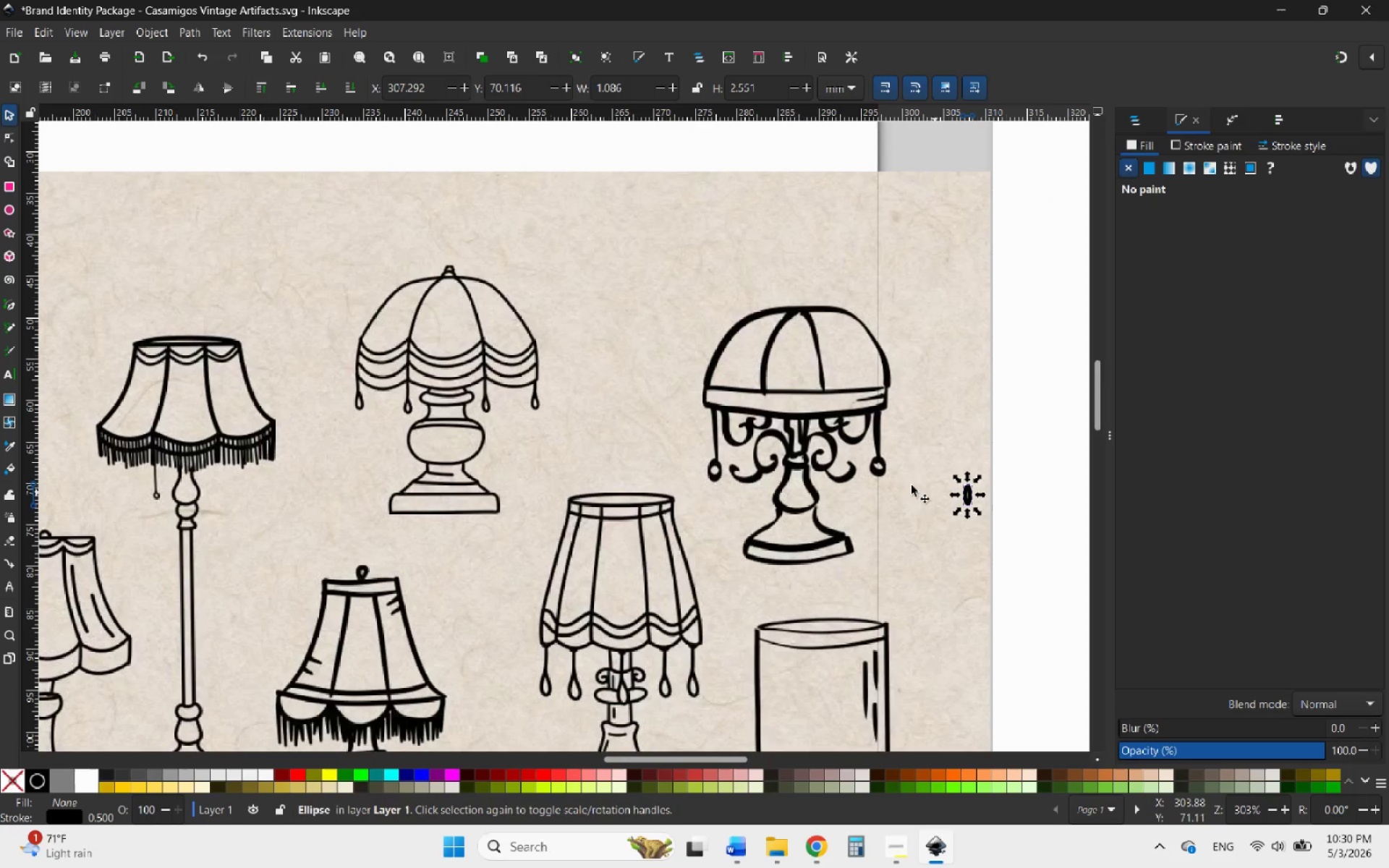 
hold_key(key=ControlLeft, duration=4.59)
scroll: coordinate [616, 444], scroll_direction: down, amount: 4.0
 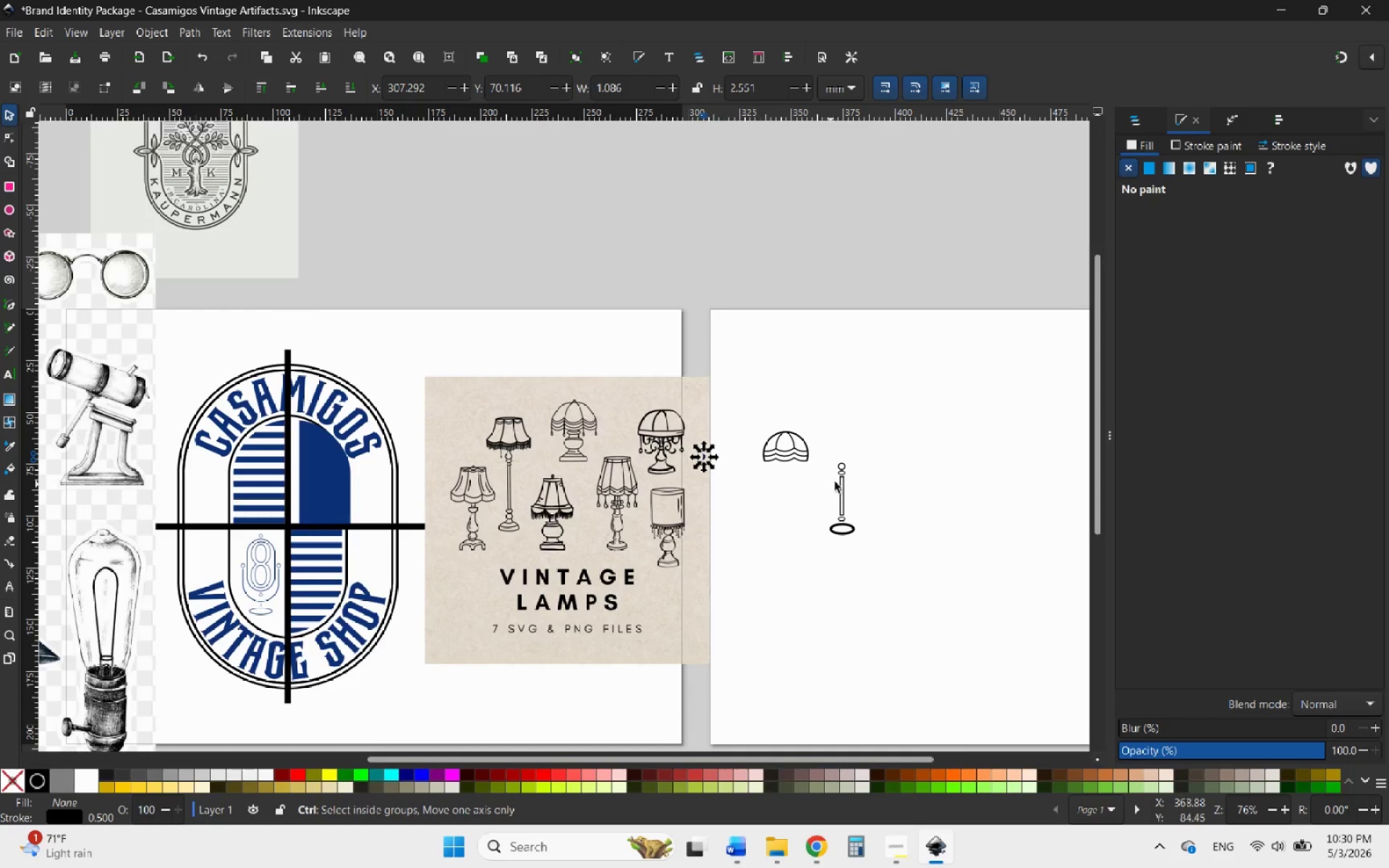 
scroll: coordinate [845, 475], scroll_direction: up, amount: 3.0
 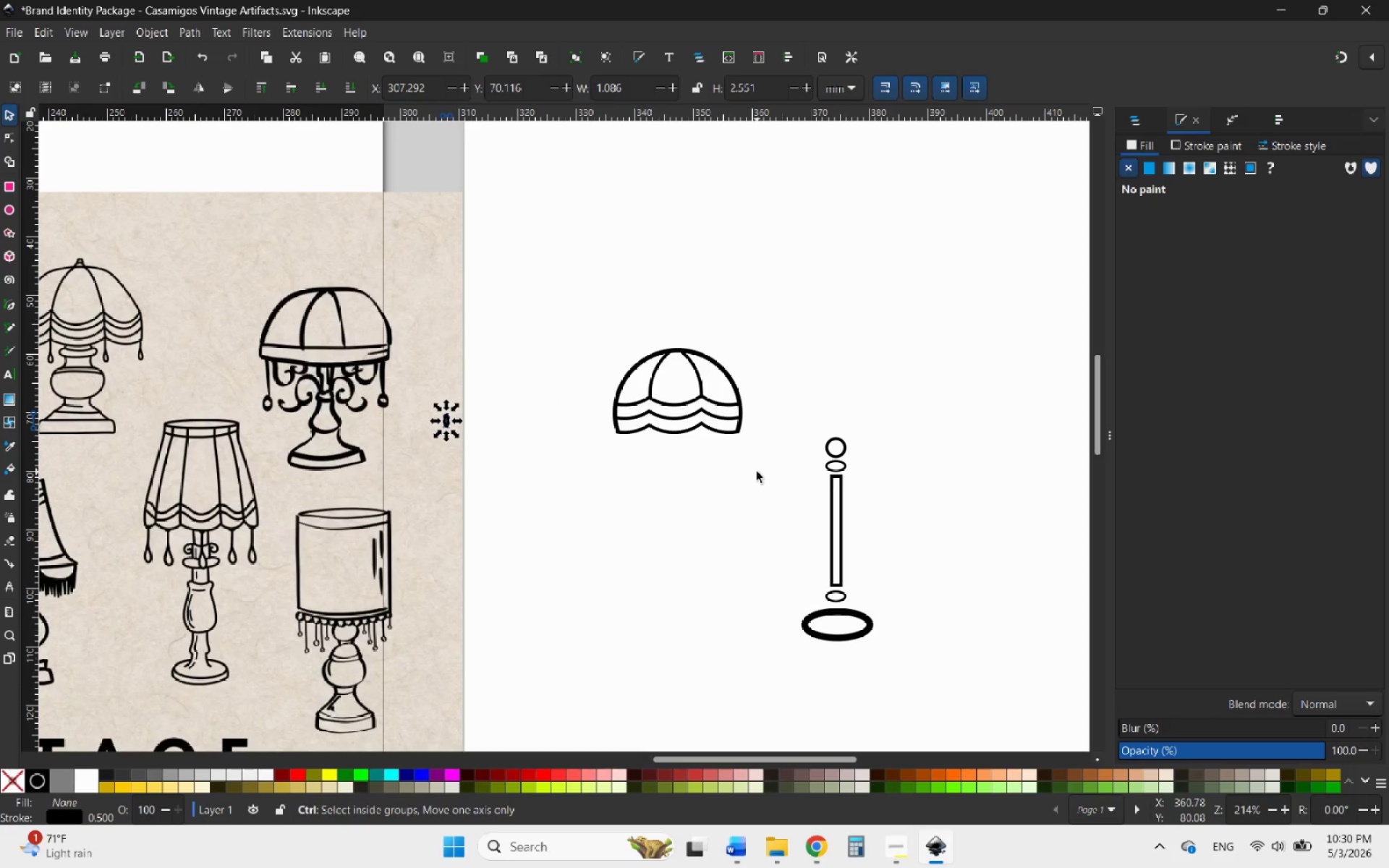 
scroll: coordinate [757, 472], scroll_direction: down, amount: 1.0
 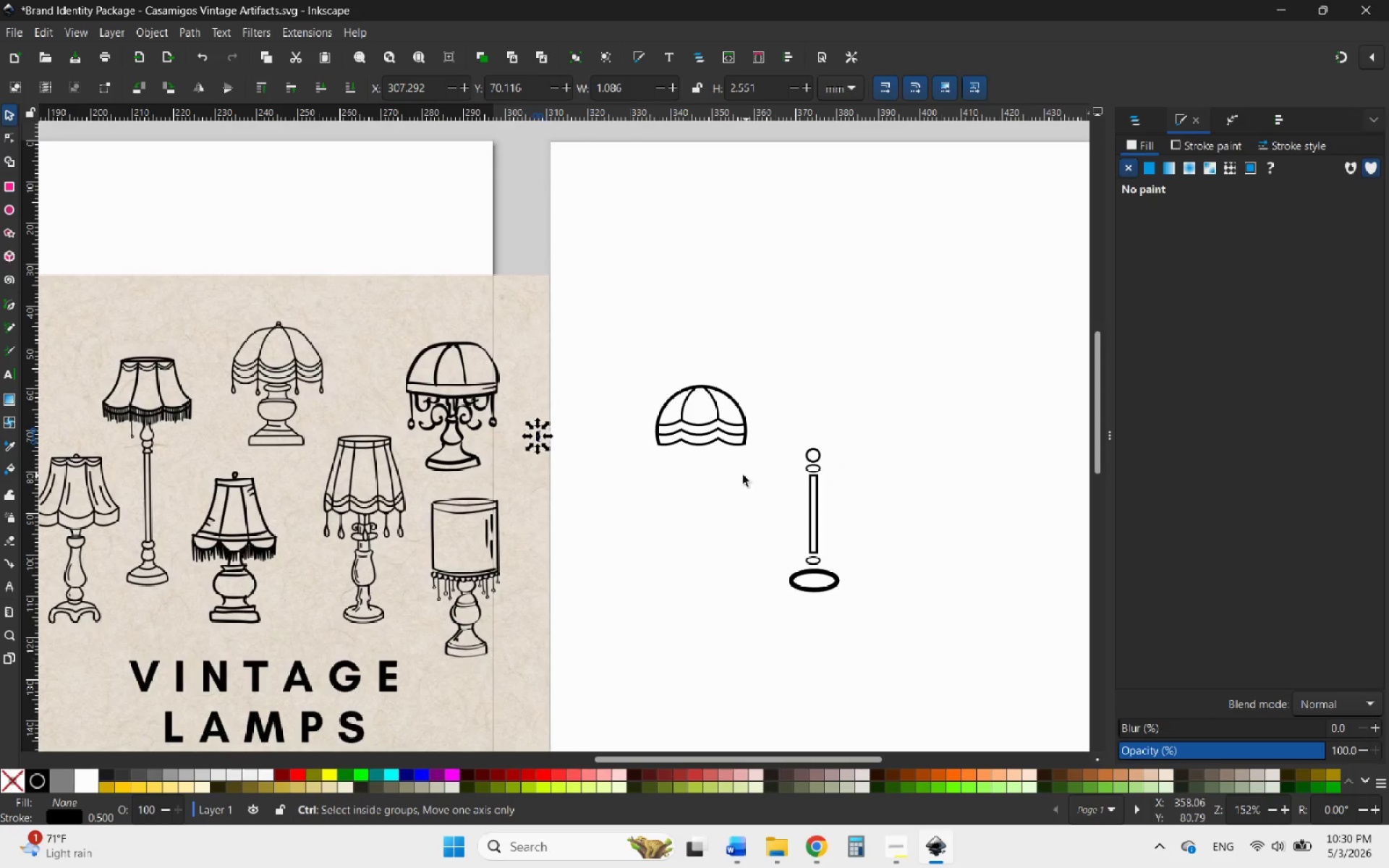 
scroll: coordinate [709, 464], scroll_direction: up, amount: 4.0
 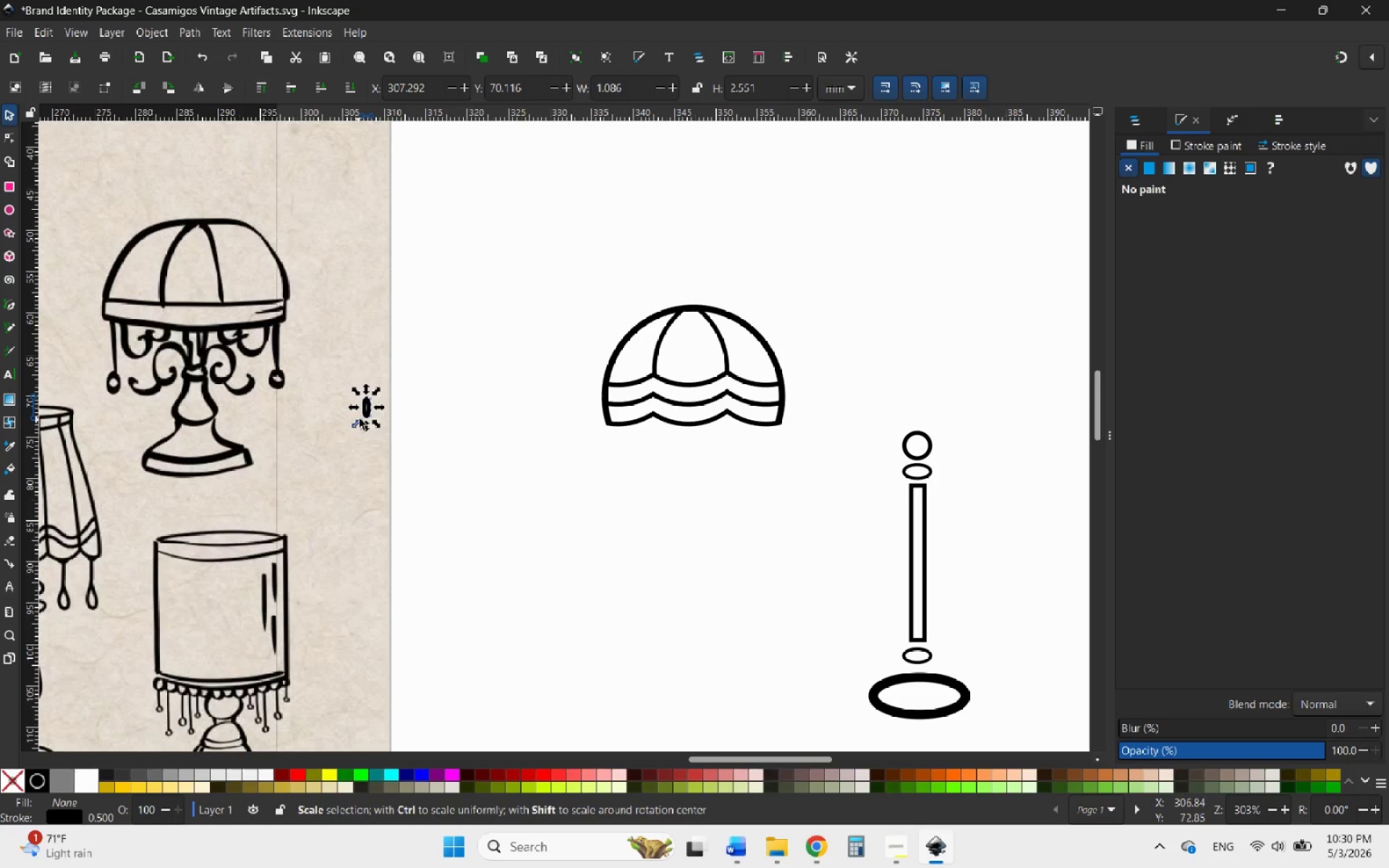 
left_click_drag(start_coordinate=[366, 417], to_coordinate=[706, 499])
 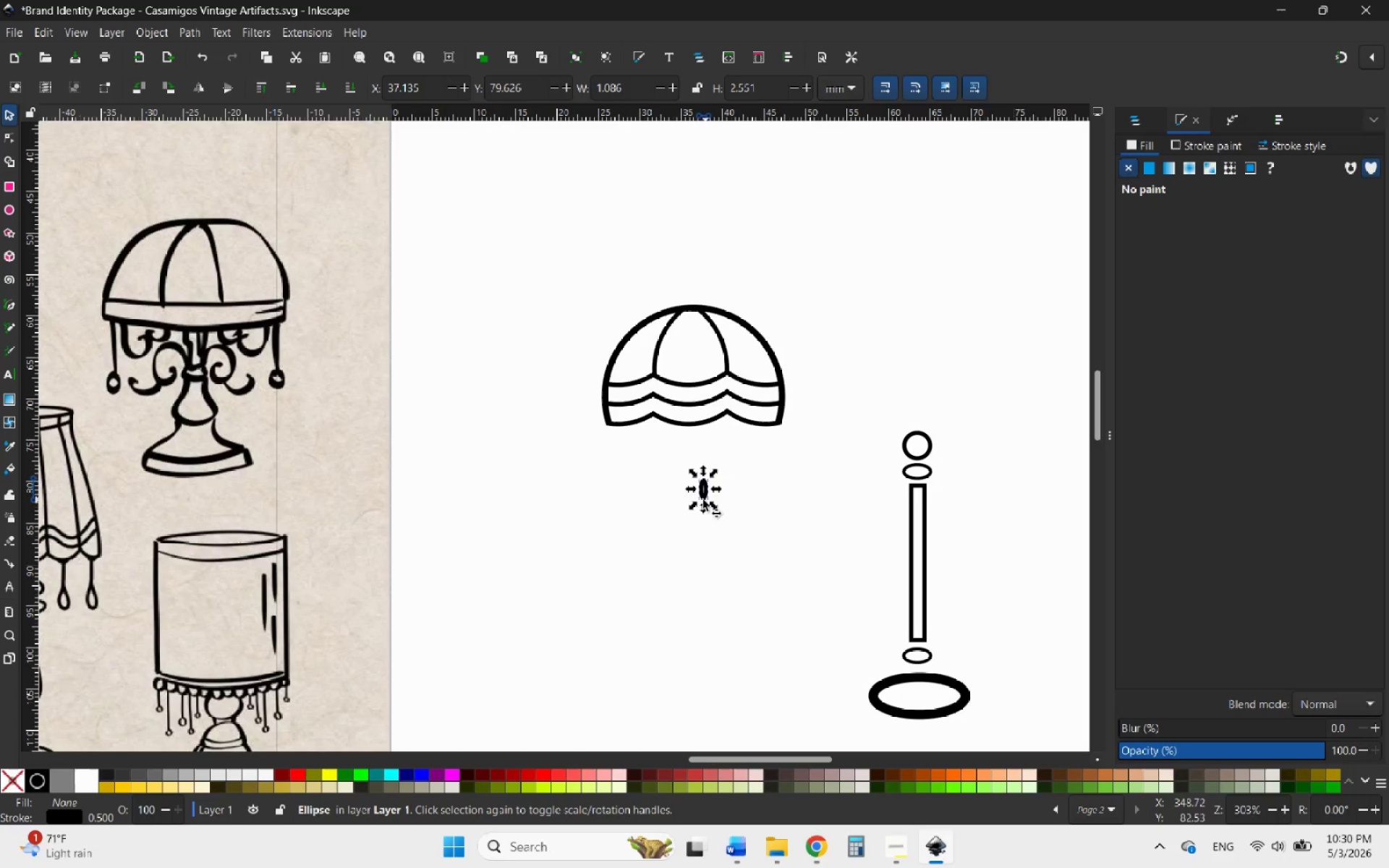 
hold_key(key=ControlLeft, duration=1.17)
scroll: coordinate [657, 453], scroll_direction: up, amount: 4.0
 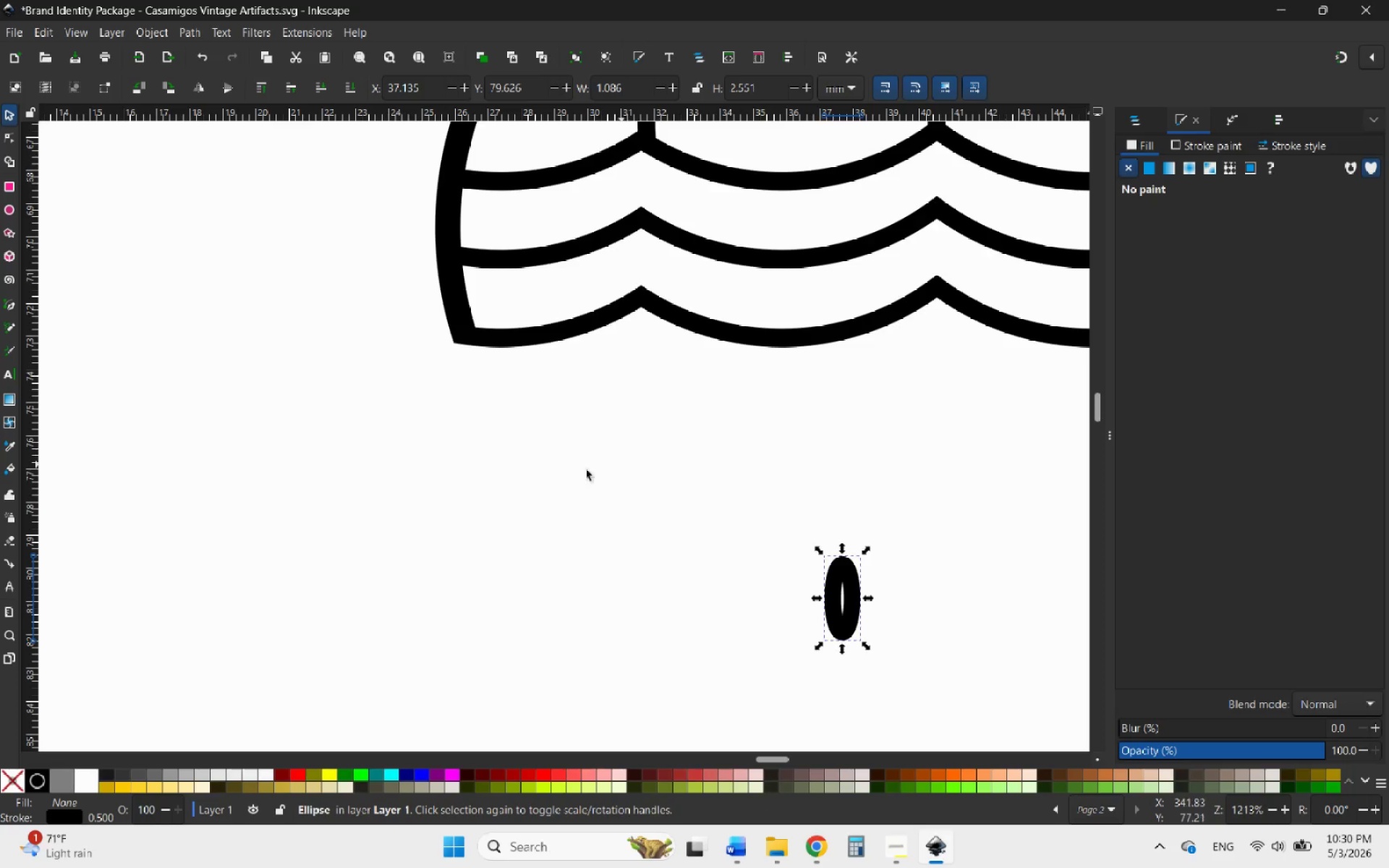 
left_click([538, 478])
 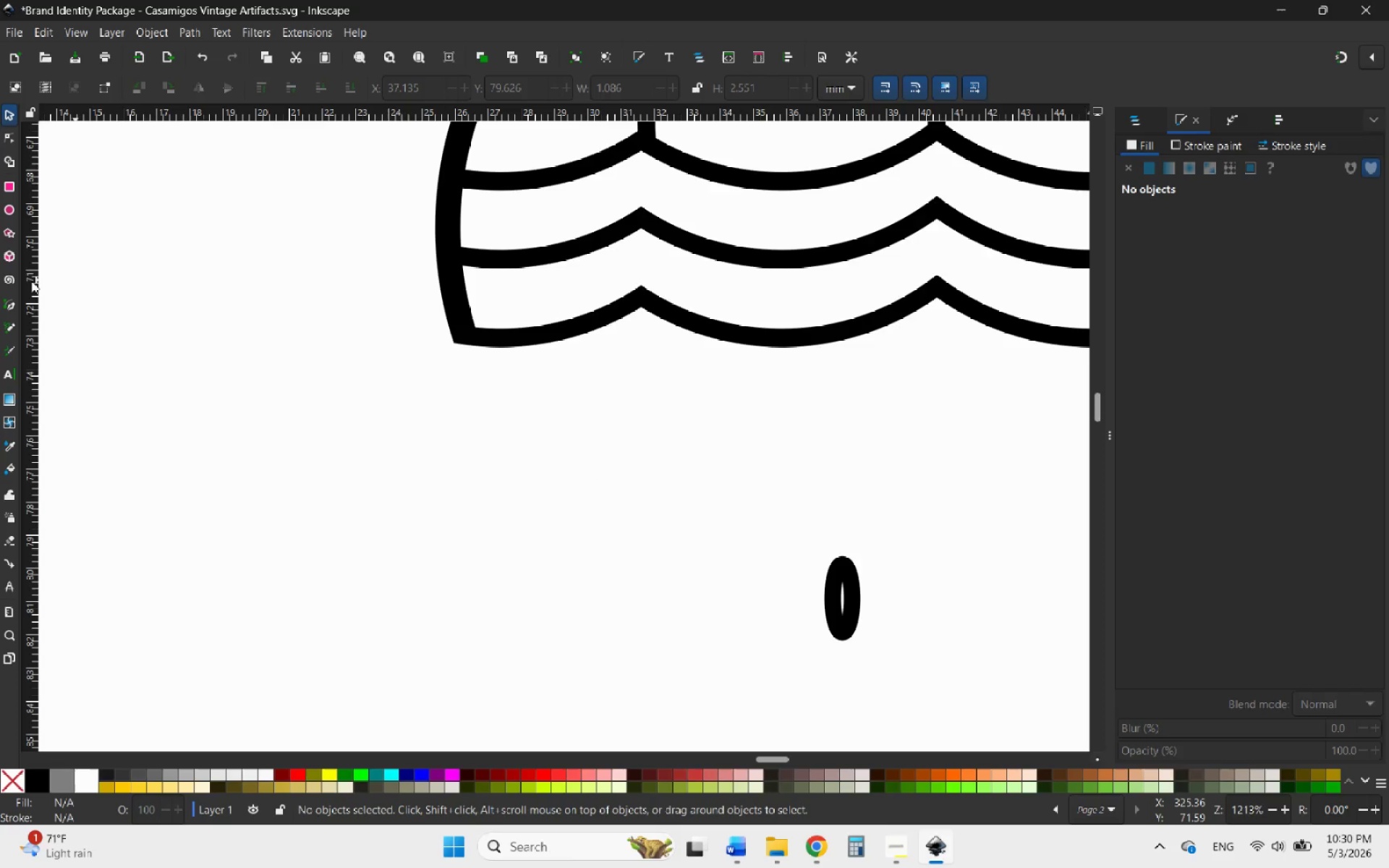 
left_click([7, 306])
 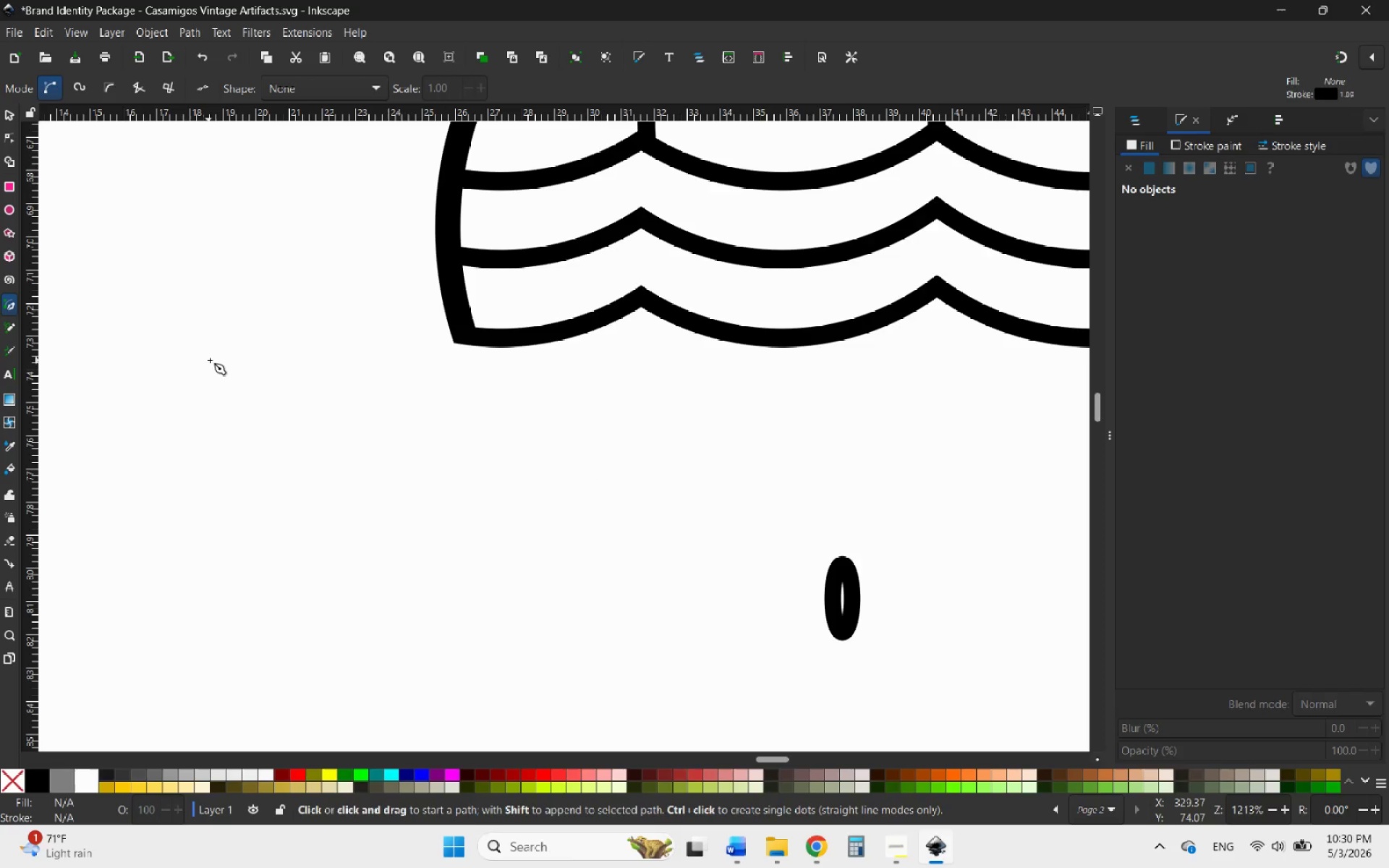 
left_click([213, 359])
 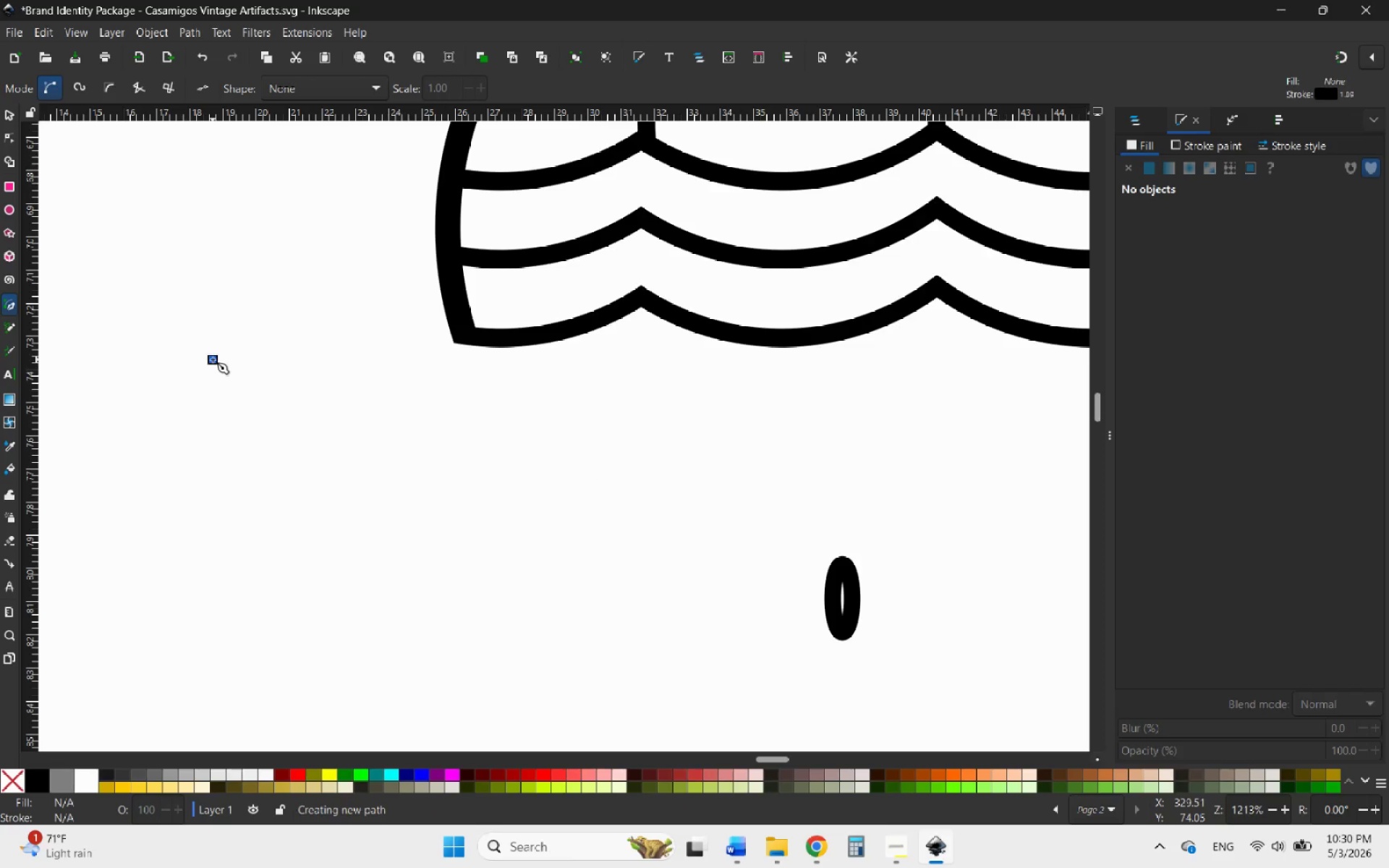 
hold_key(key=ControlLeft, duration=1.45)
 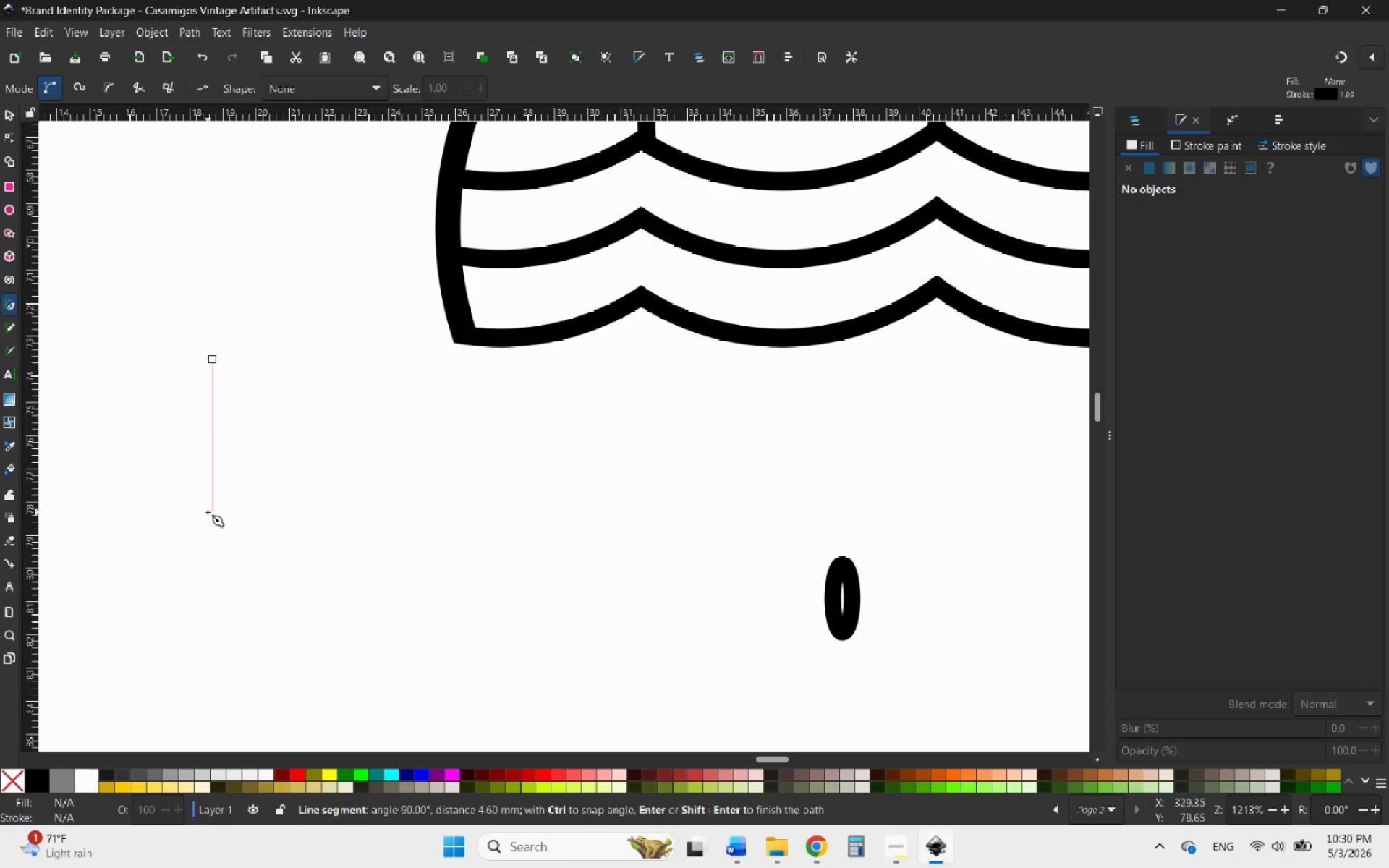 
hold_key(key=ShiftLeft, duration=0.44)
 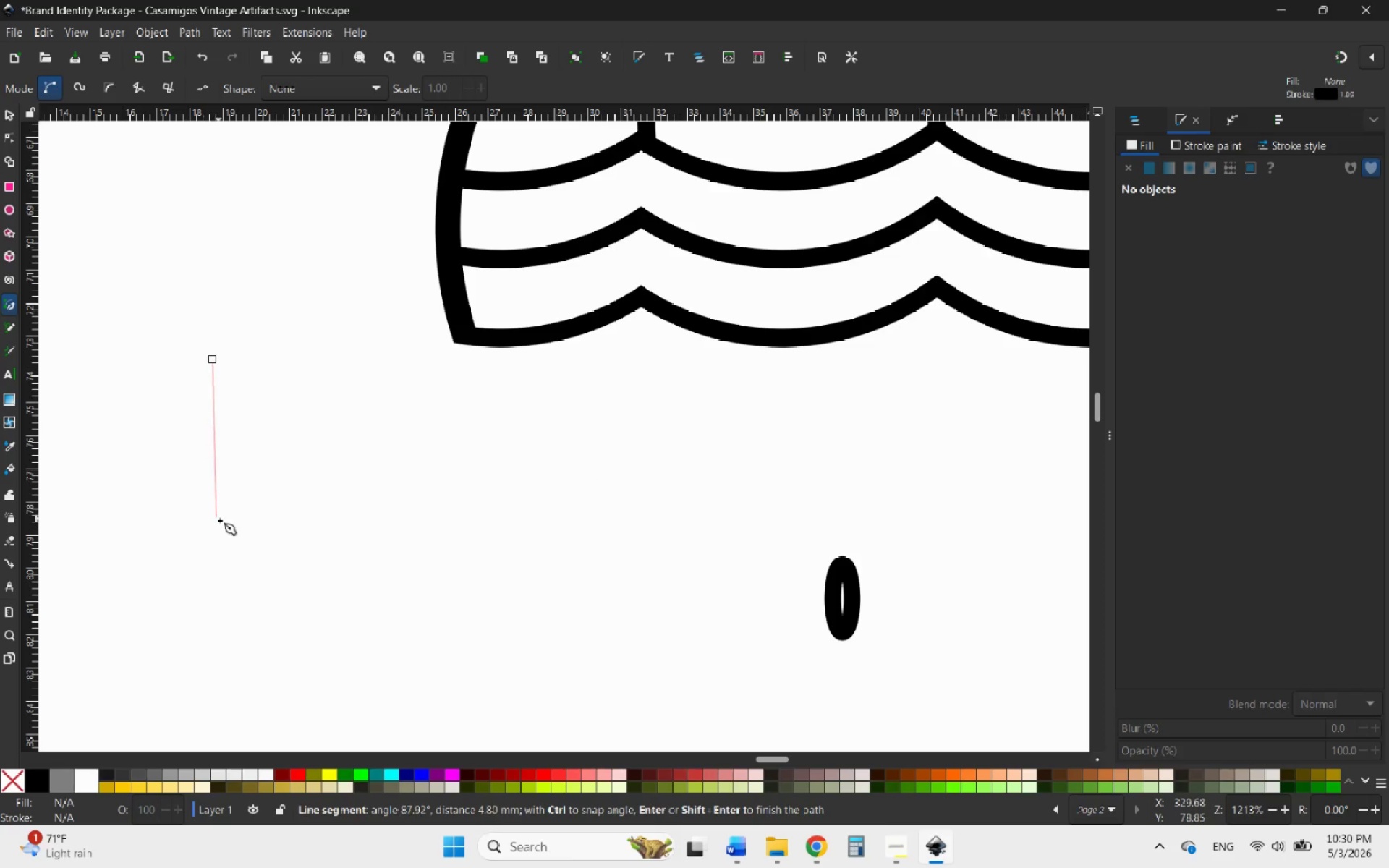 
hold_key(key=ControlLeft, duration=1.98)
left_click([219, 526])
 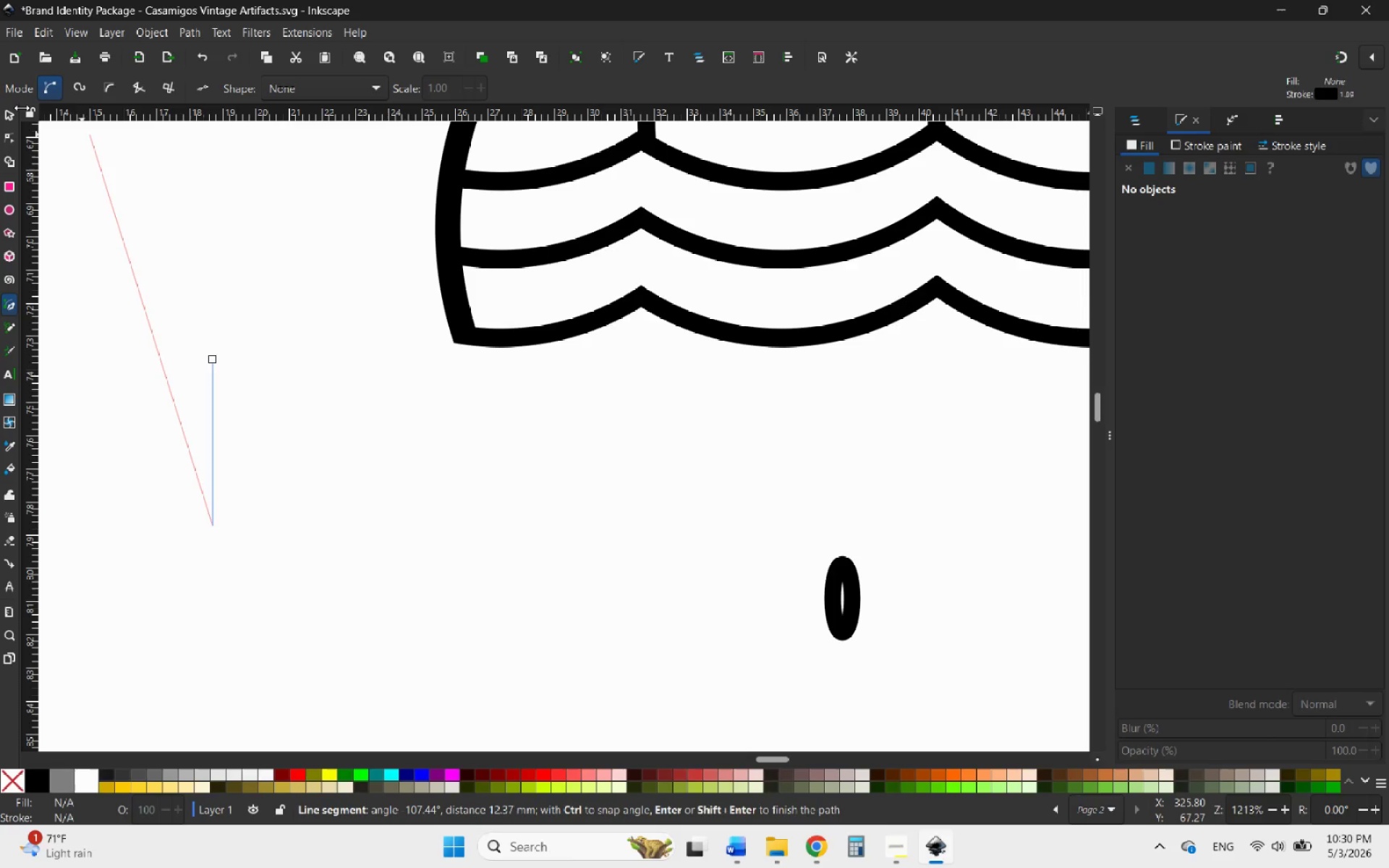 
left_click([16, 116])
 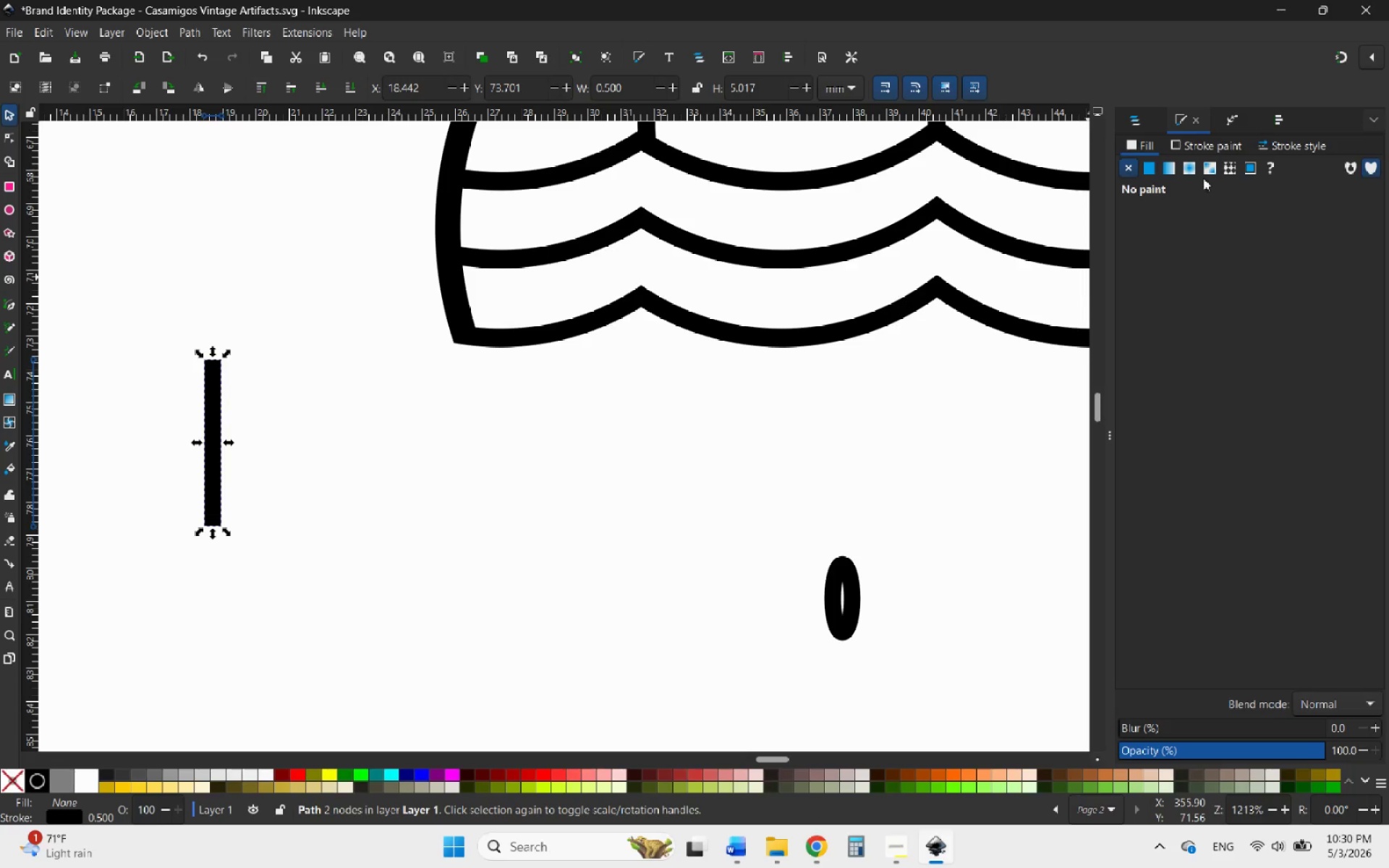 
left_click([1276, 150])
 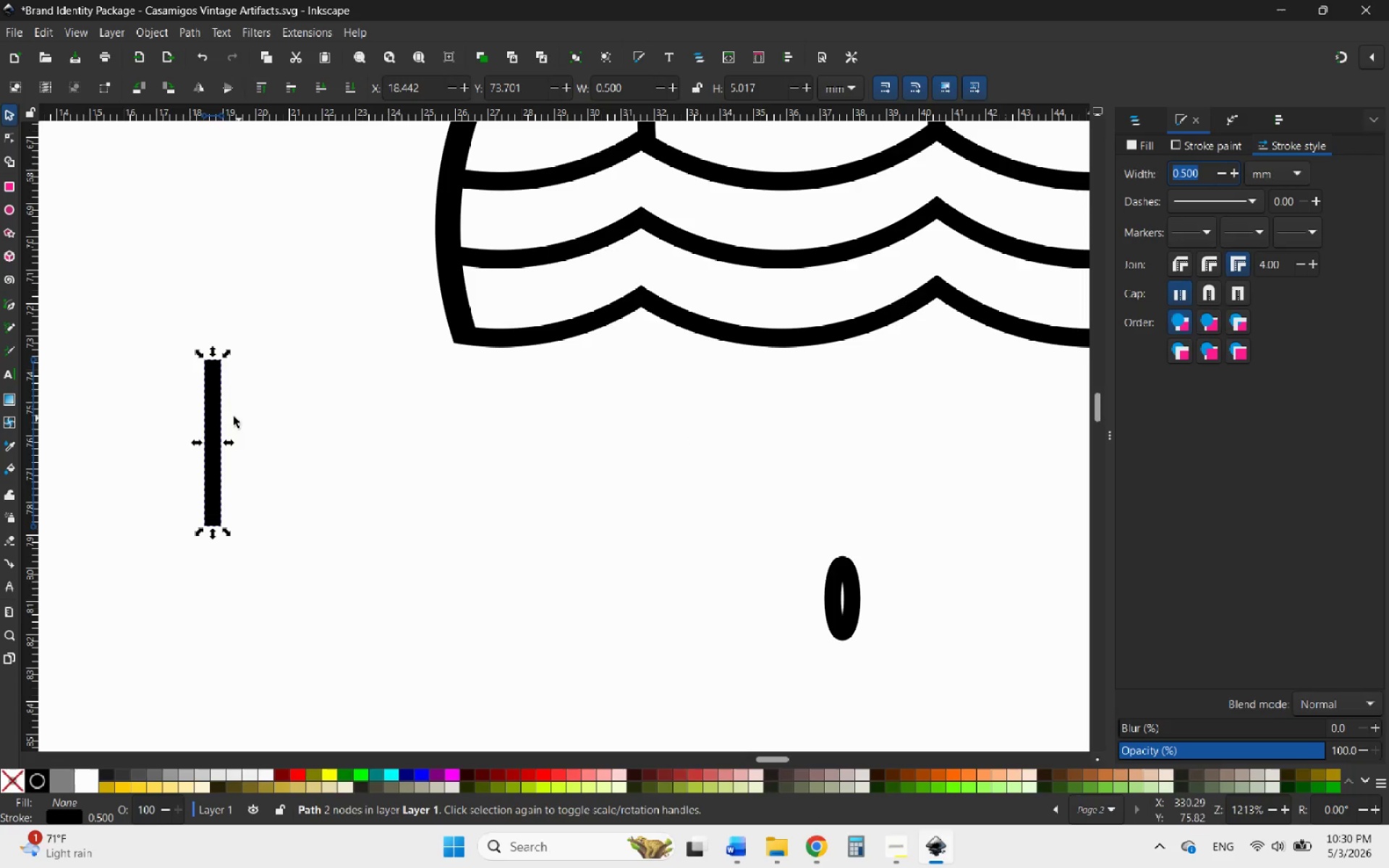 
left_click_drag(start_coordinate=[213, 411], to_coordinate=[469, 385])
 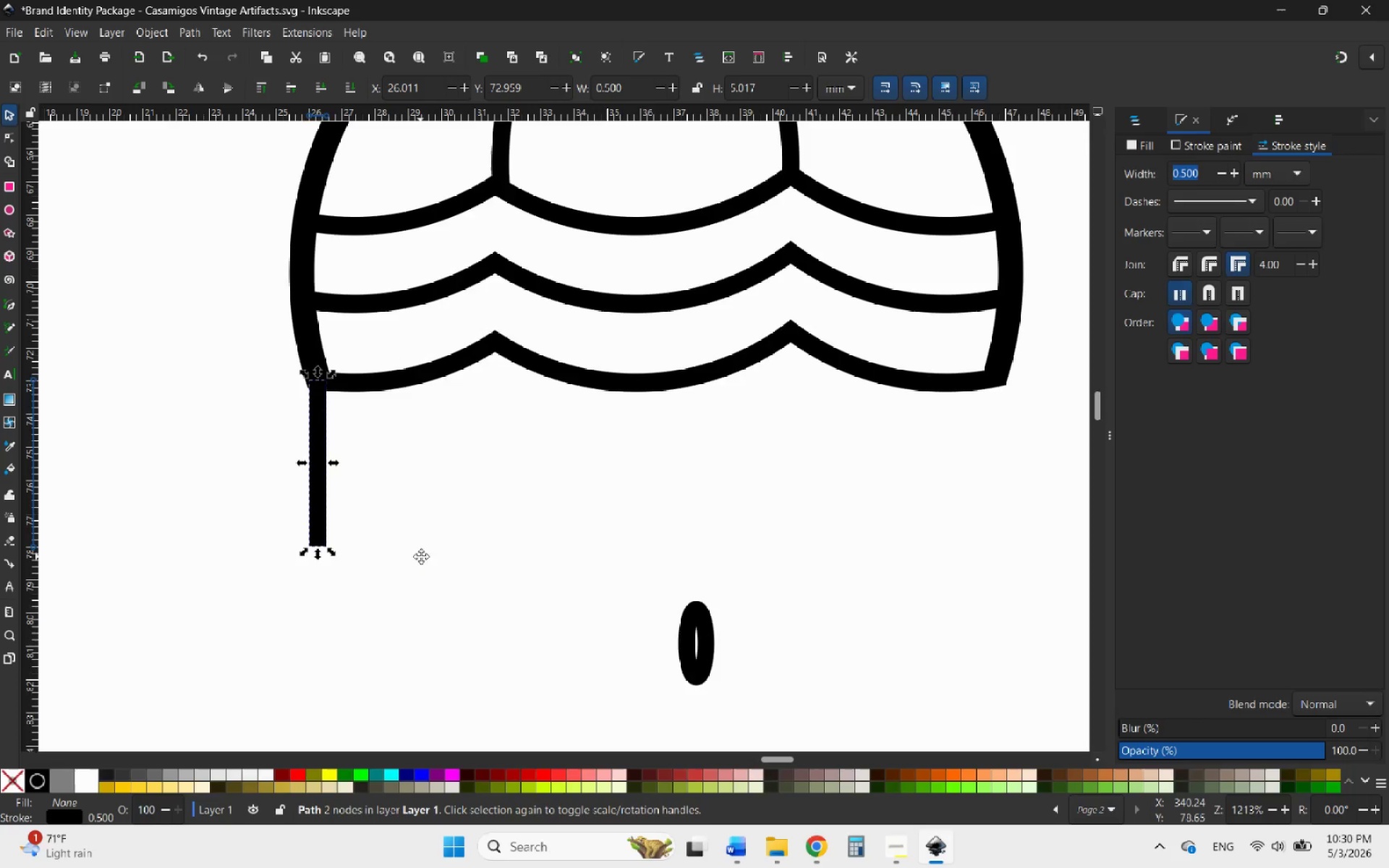 
left_click([420, 550])
 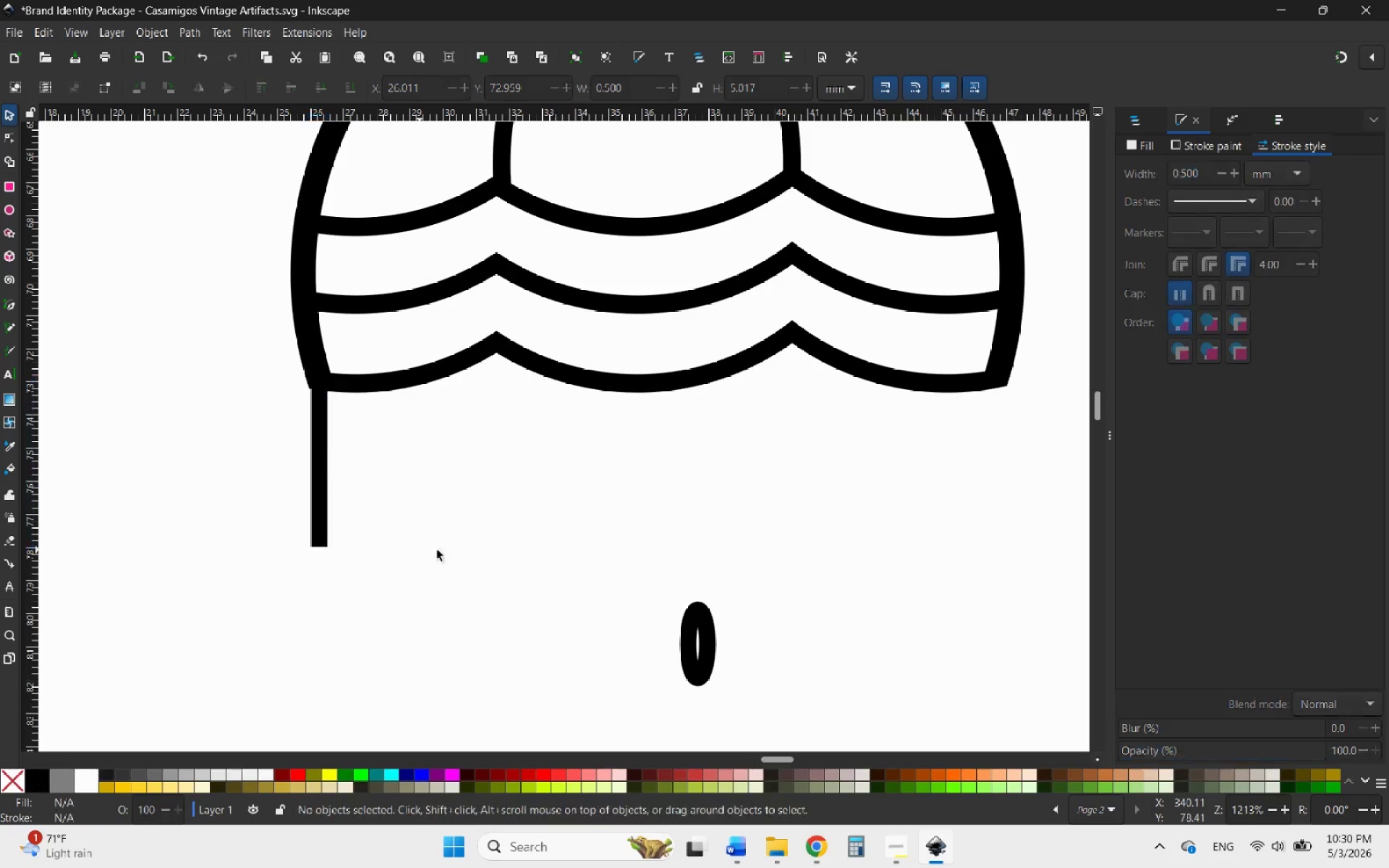 
hold_key(key=ControlLeft, duration=2.27)
scroll: coordinate [514, 546], scroll_direction: down, amount: 5.0
 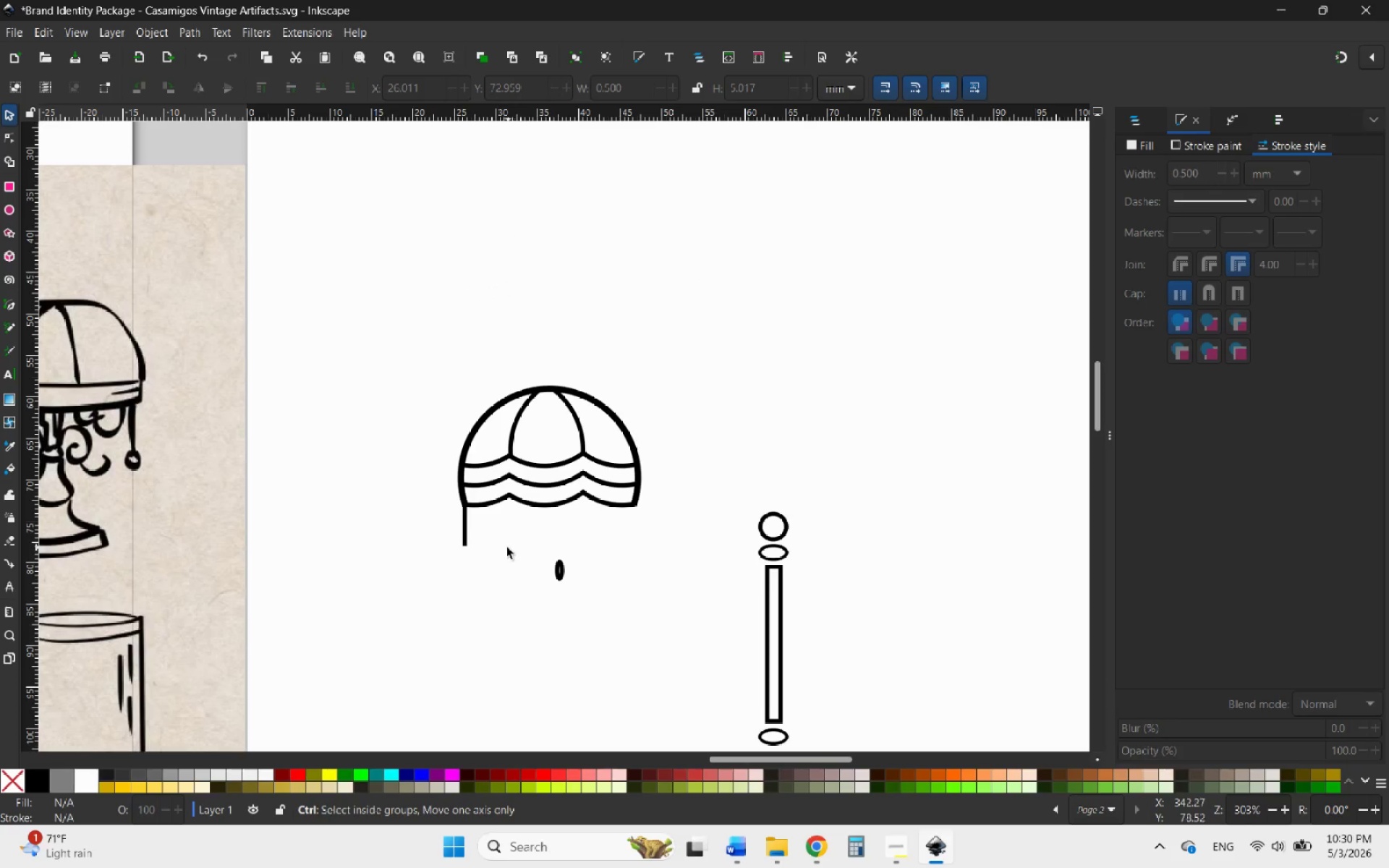 
scroll: coordinate [470, 531], scroll_direction: up, amount: 4.0
 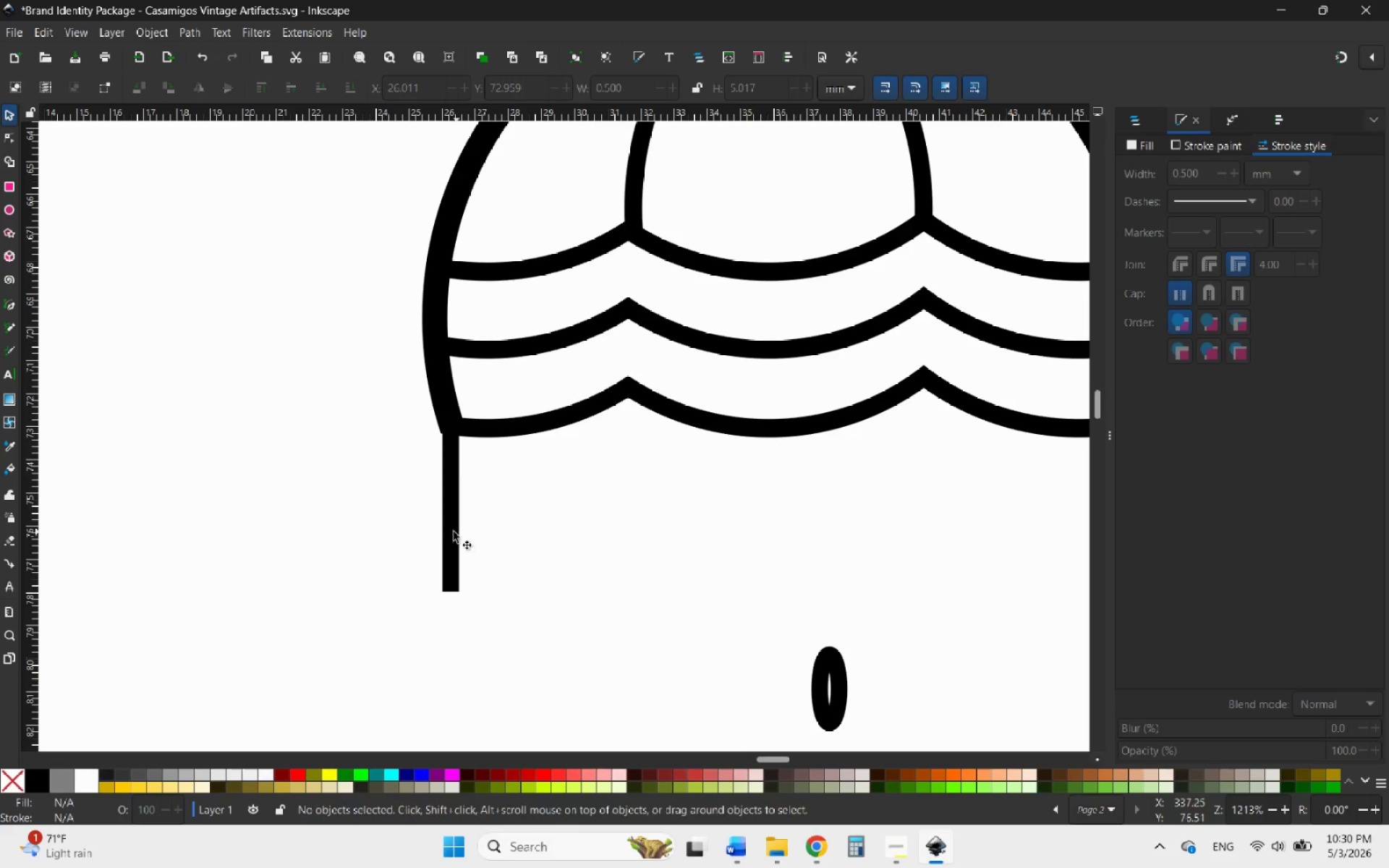 
left_click([443, 532])
 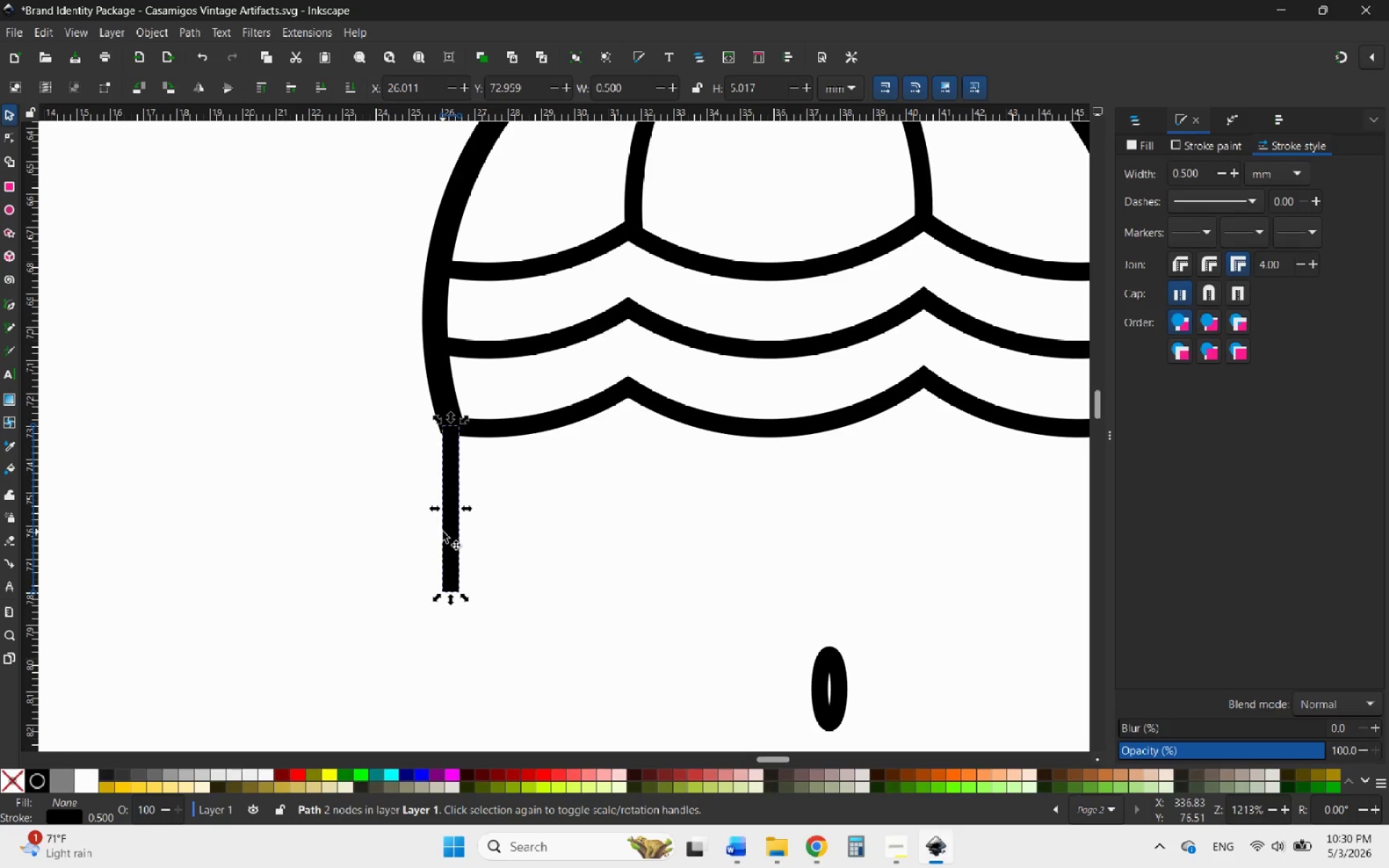 
hold_key(key=ControlLeft, duration=0.64)
 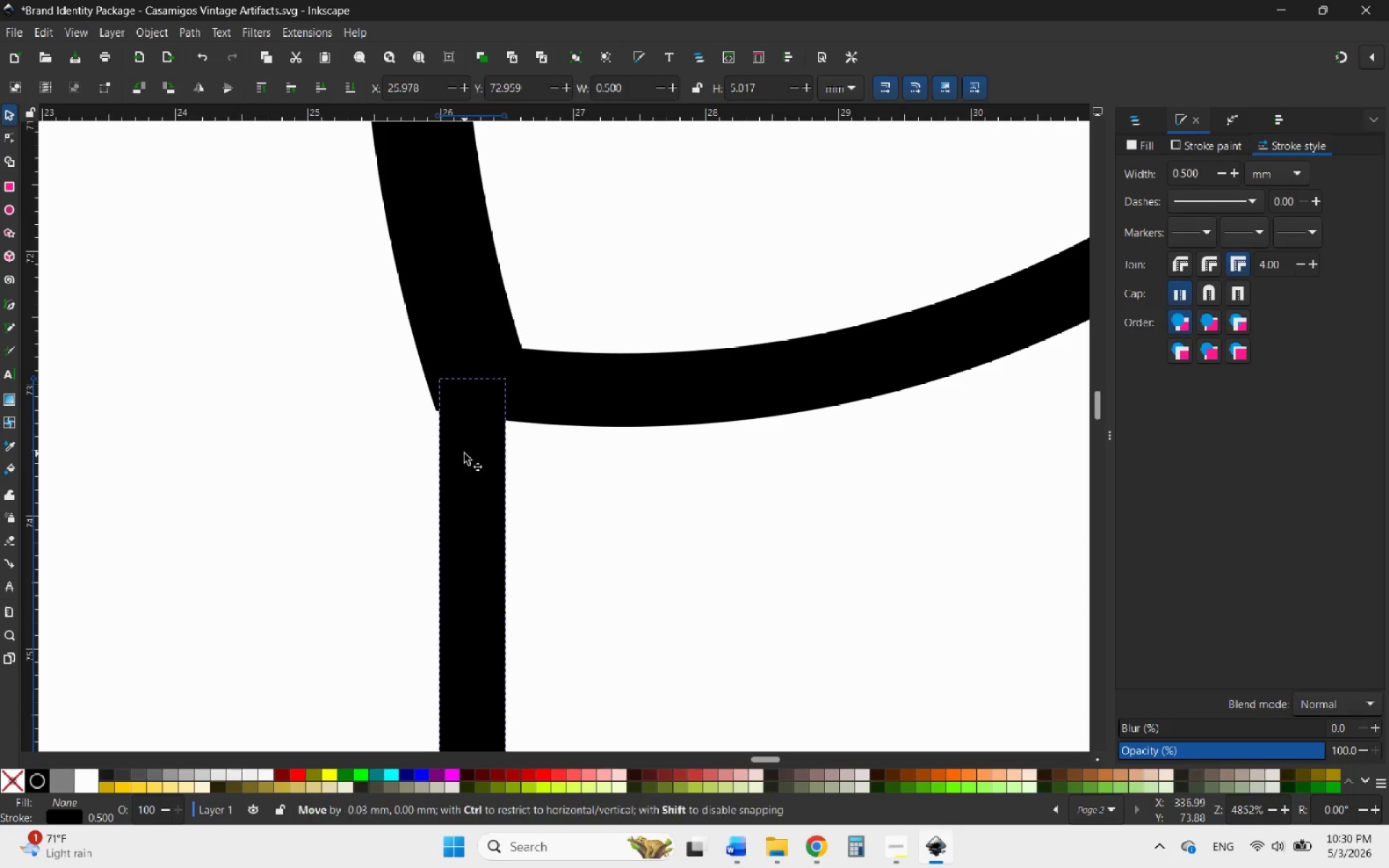 
left_click_drag(start_coordinate=[472, 454], to_coordinate=[459, 453])
 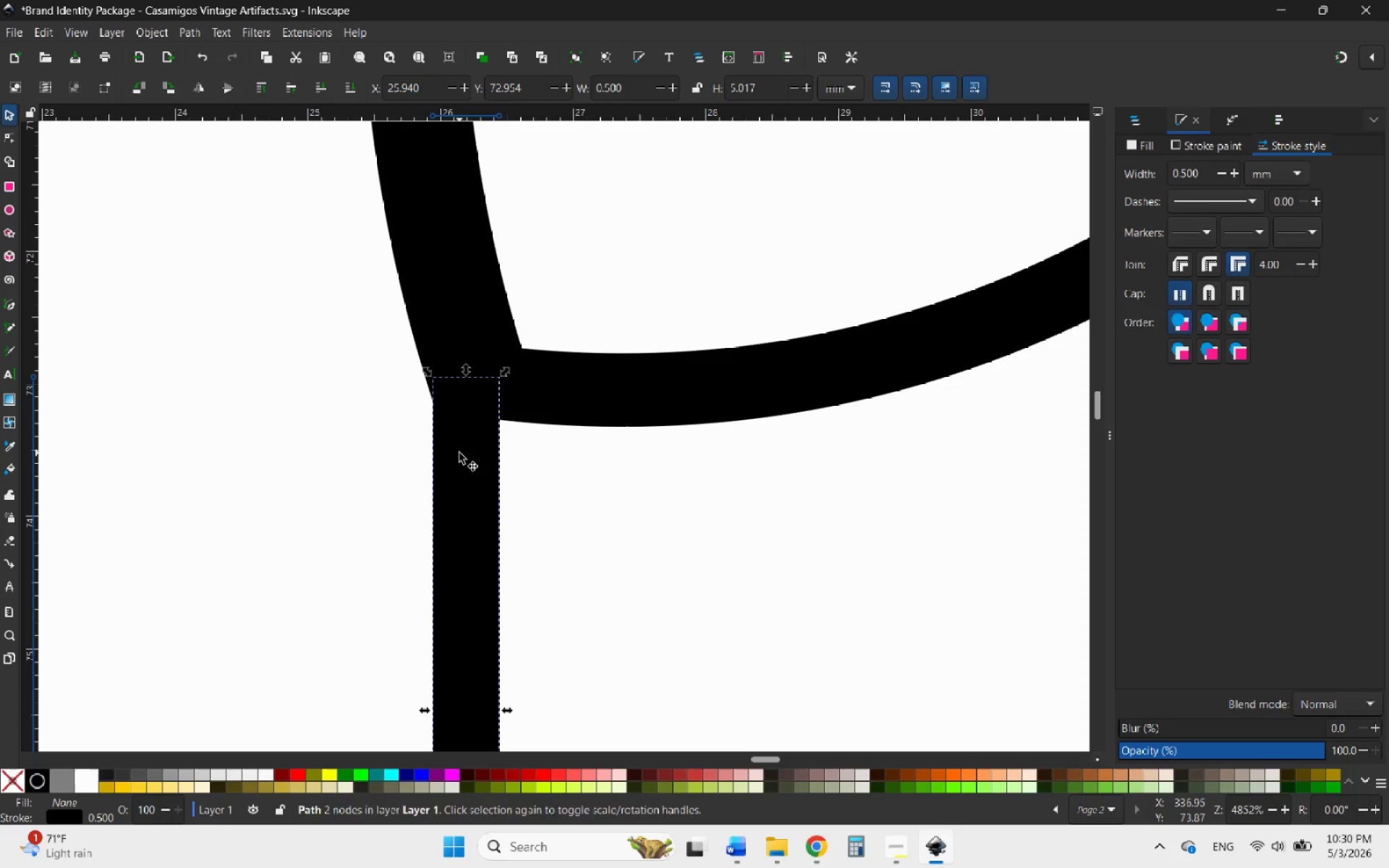 
scroll: coordinate [442, 441], scroll_direction: up, amount: 4.0
 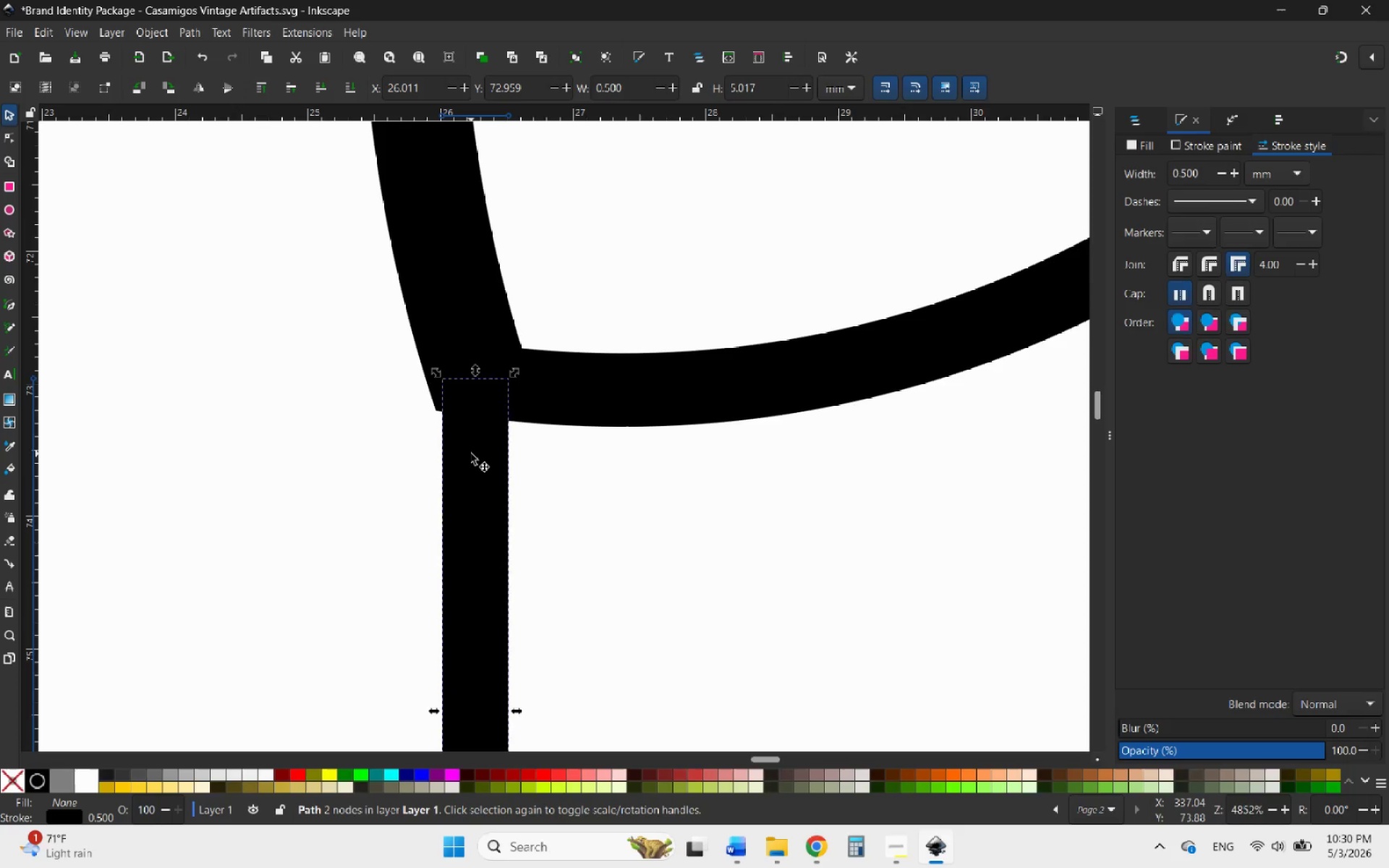 
hold_key(key=ControlLeft, duration=1.75)
scroll: coordinate [485, 475], scroll_direction: down, amount: 5.0
 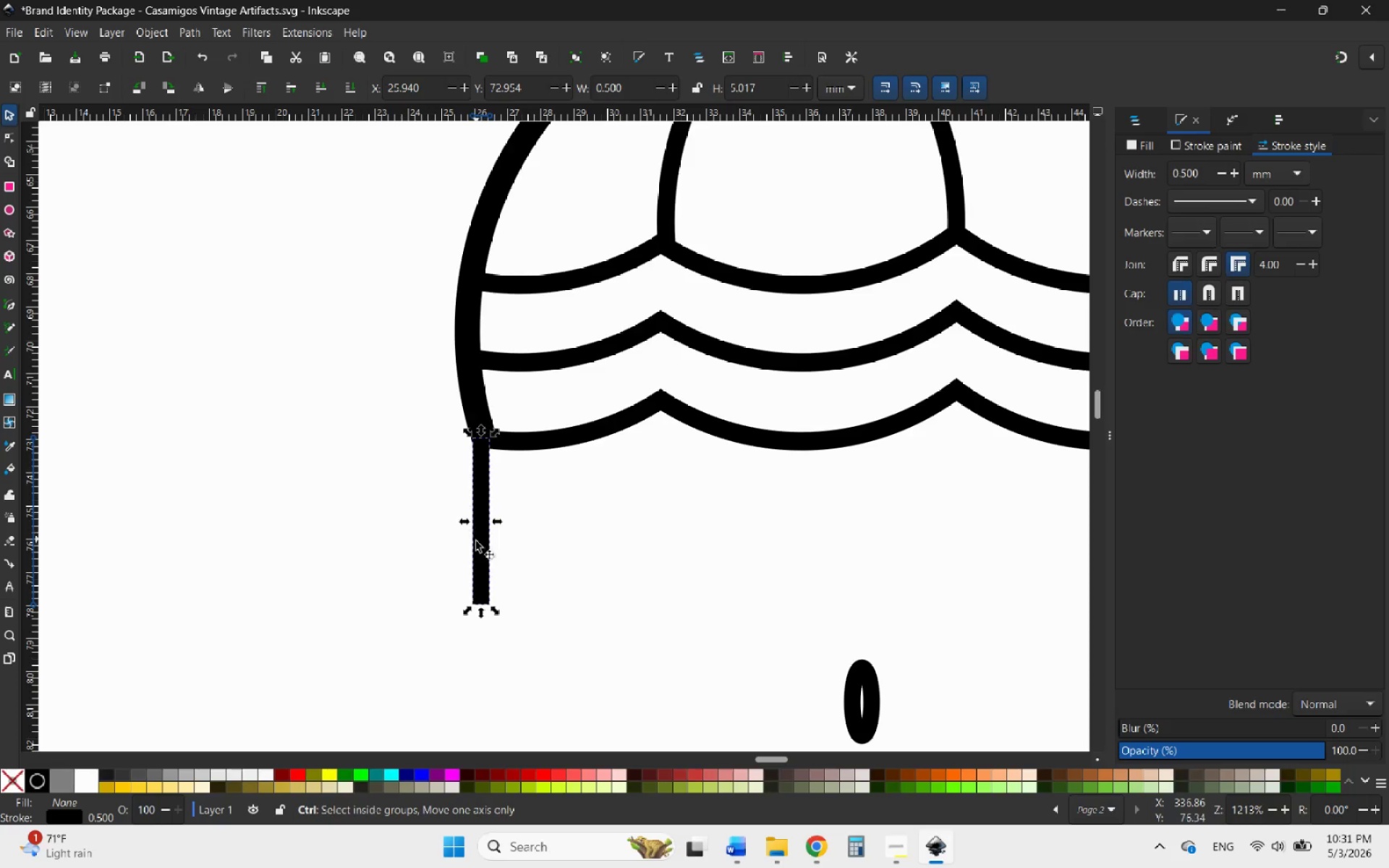 
scroll: coordinate [471, 571], scroll_direction: up, amount: 2.0
 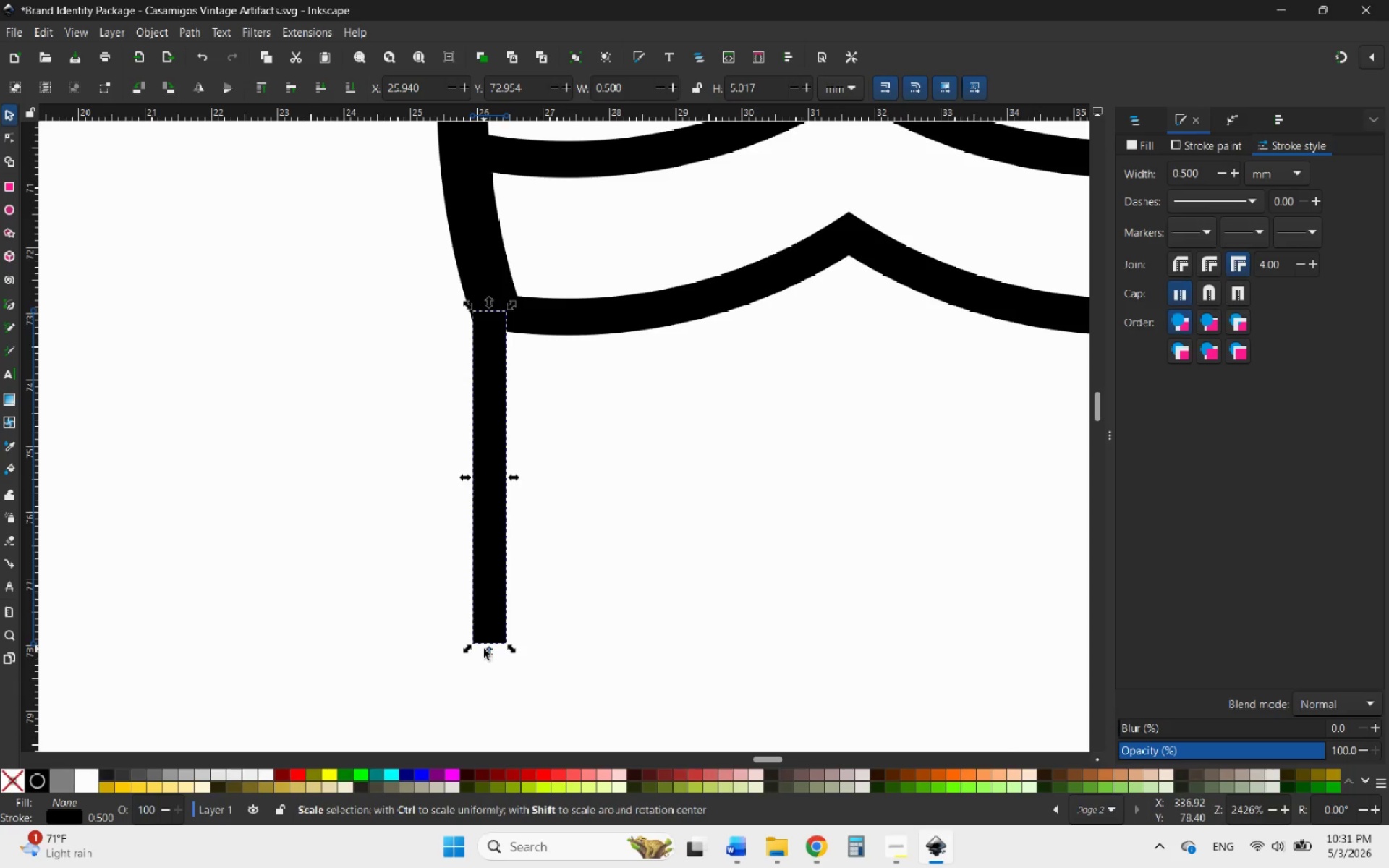 
left_click_drag(start_coordinate=[485, 650], to_coordinate=[472, 498])
 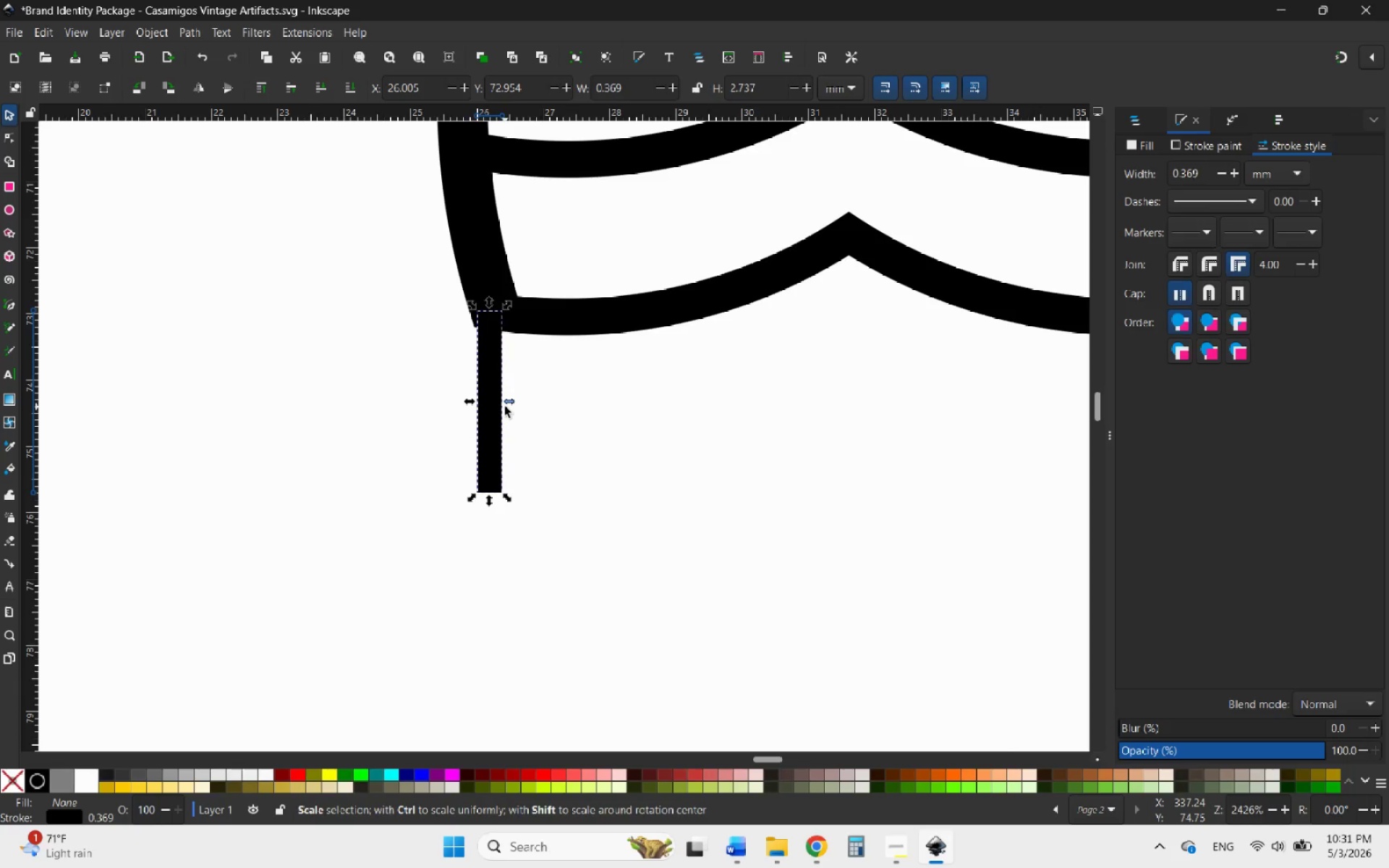 
left_click_drag(start_coordinate=[505, 406], to_coordinate=[514, 405])
 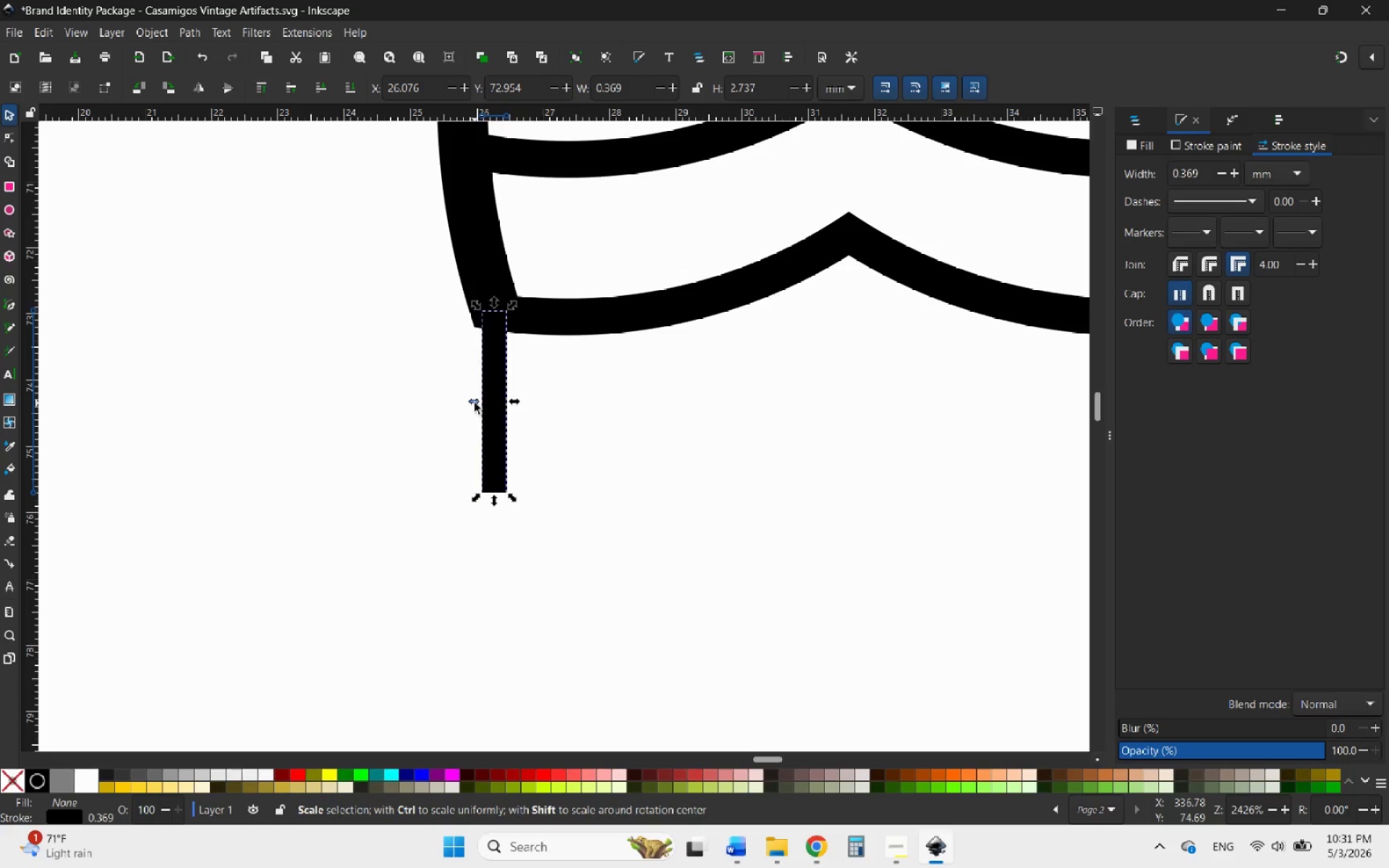 
left_click_drag(start_coordinate=[475, 403], to_coordinate=[464, 403])
 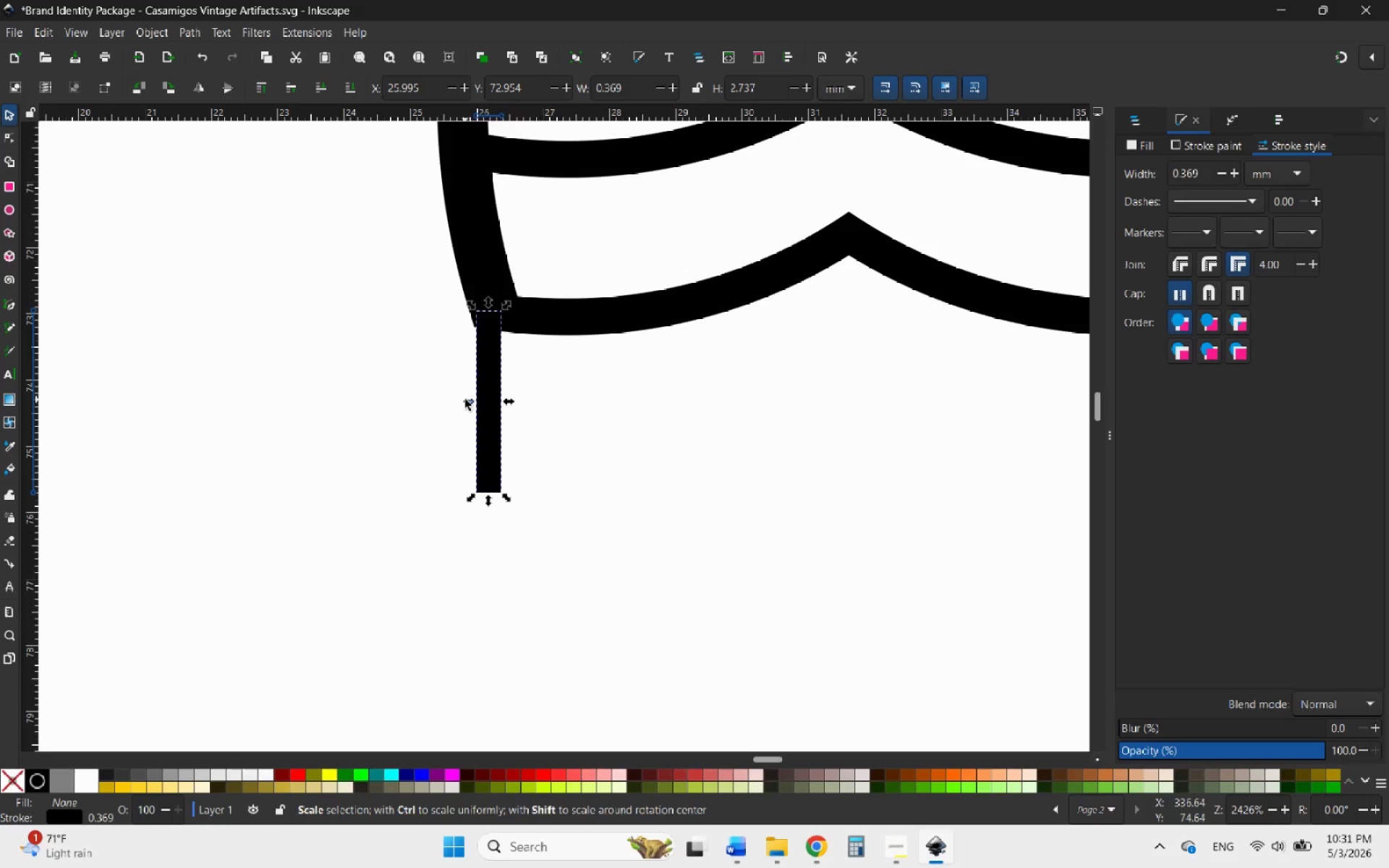 
left_click_drag(start_coordinate=[465, 399], to_coordinate=[454, 397])
 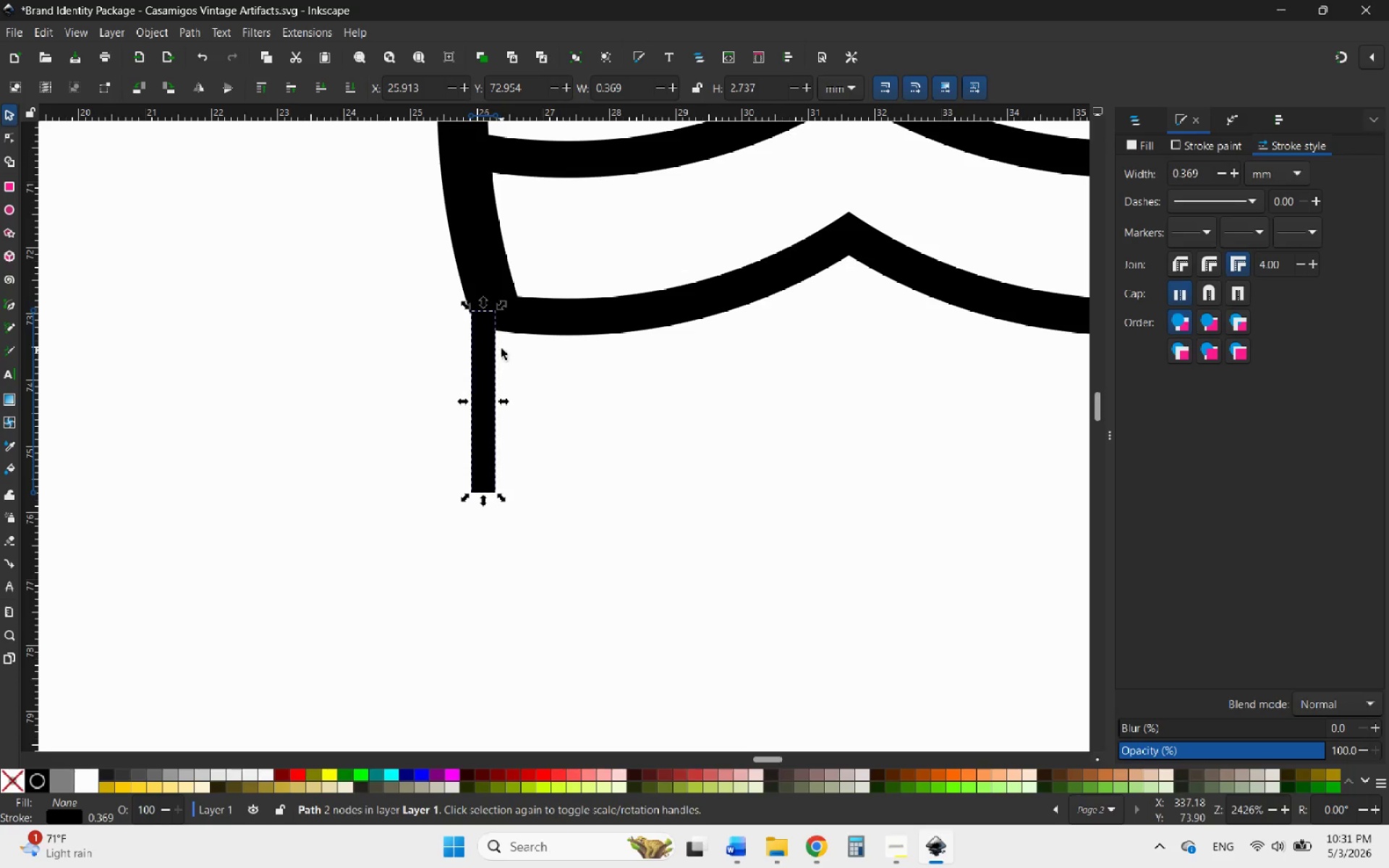 
hold_key(key=ControlLeft, duration=1.59)
 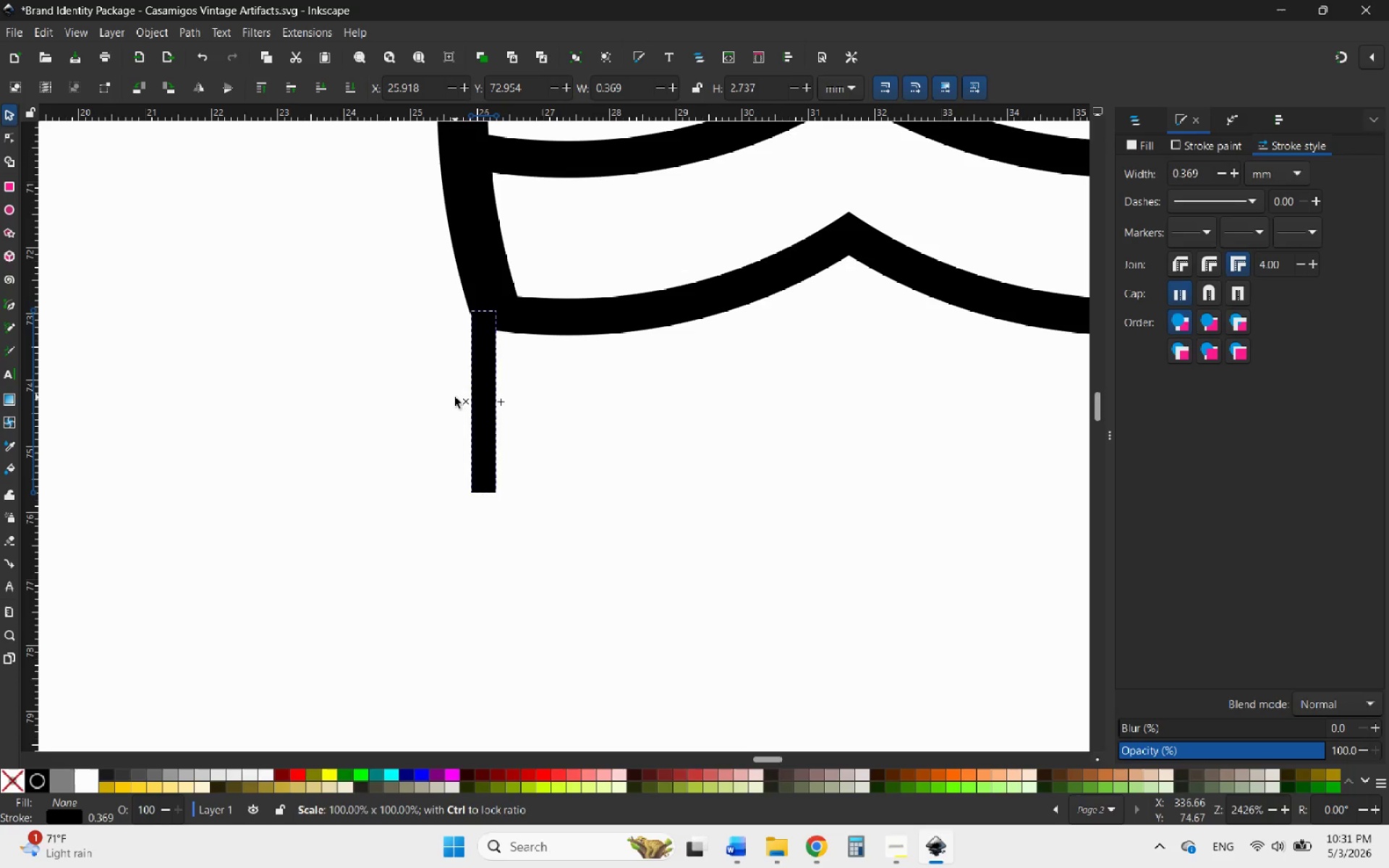 
hold_key(key=ControlLeft, duration=1.08)
scroll: coordinate [486, 312], scroll_direction: up, amount: 5.0
 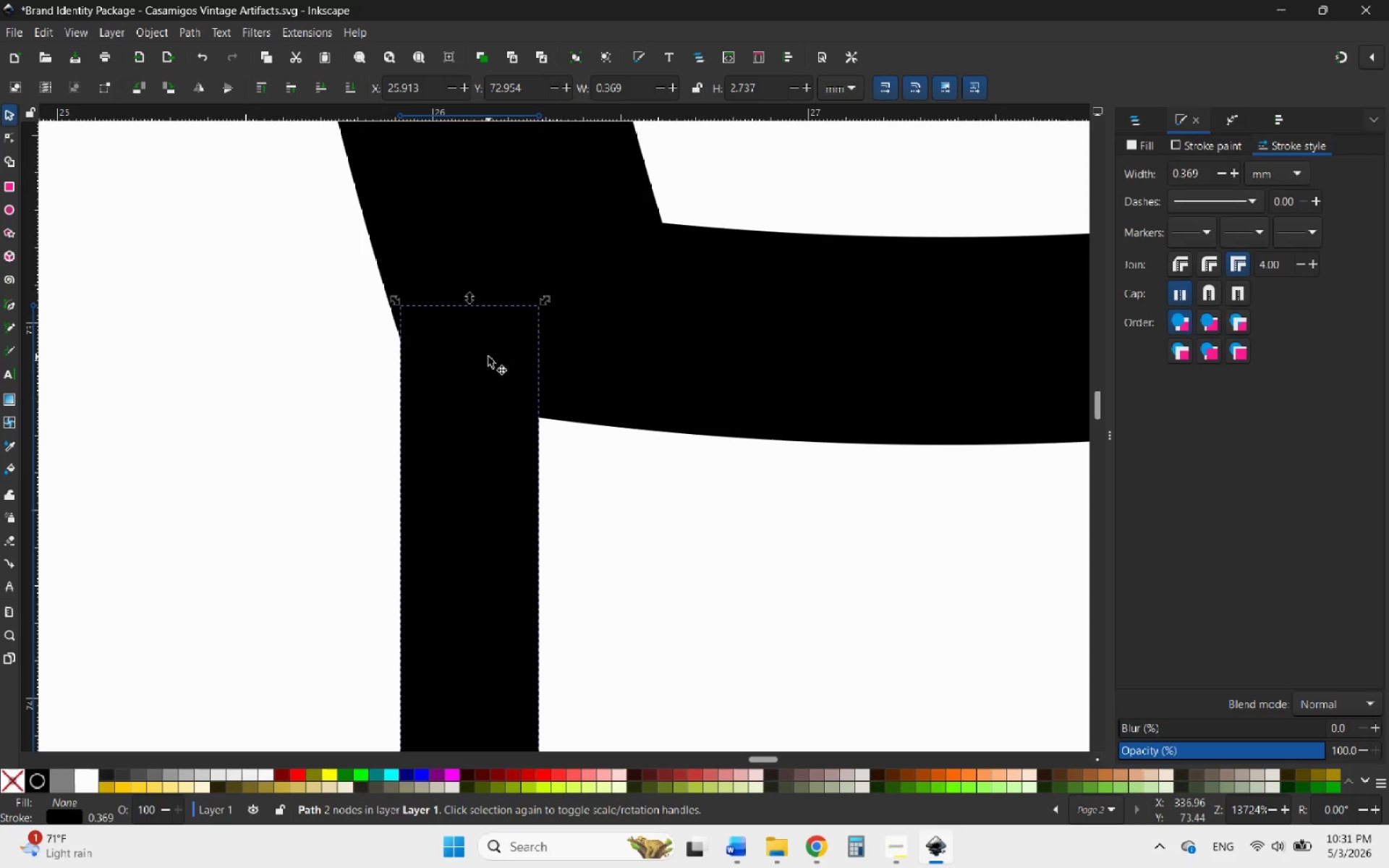 
scroll: coordinate [488, 357], scroll_direction: down, amount: 4.0
 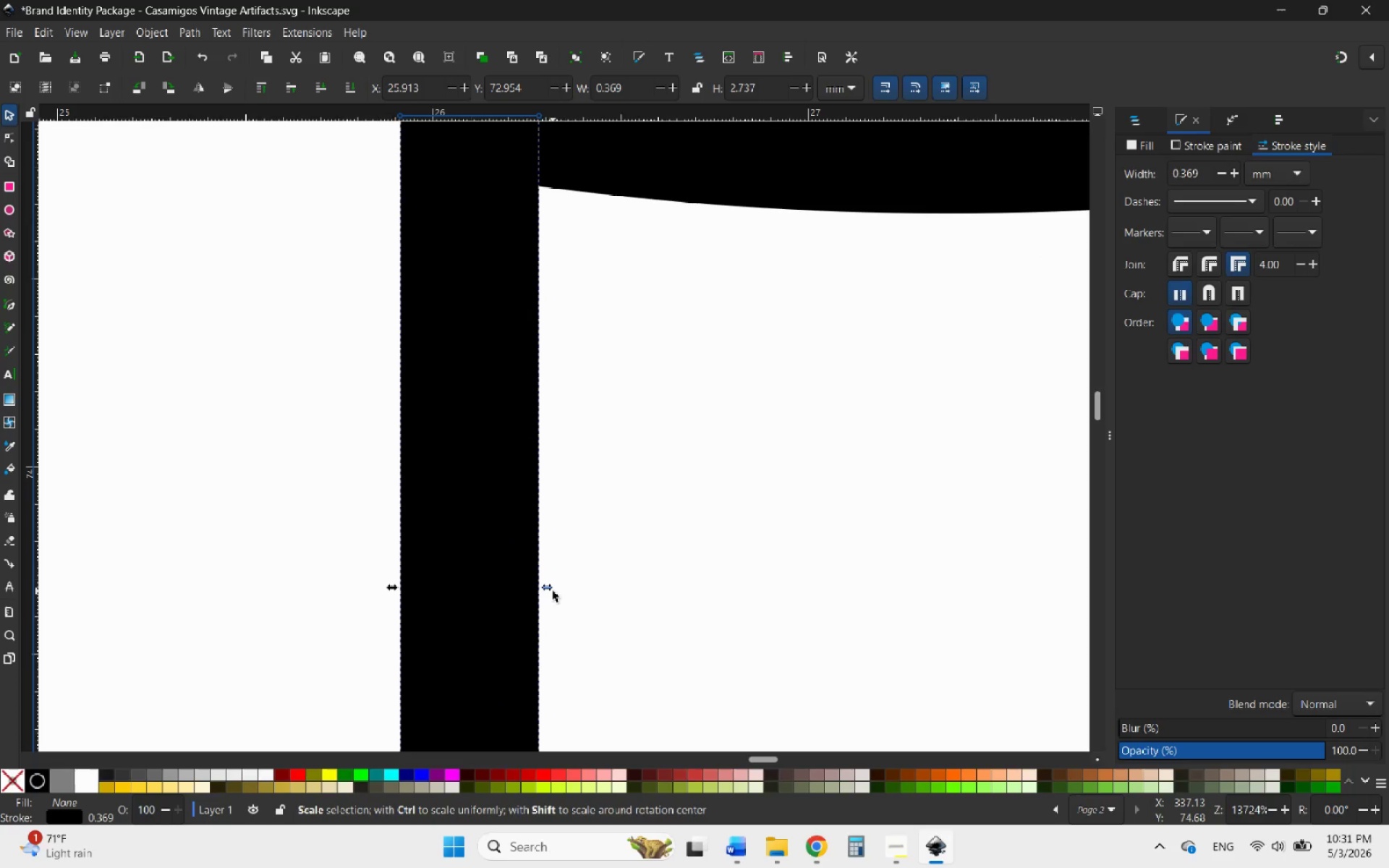 
left_click_drag(start_coordinate=[548, 590], to_coordinate=[736, 571])
 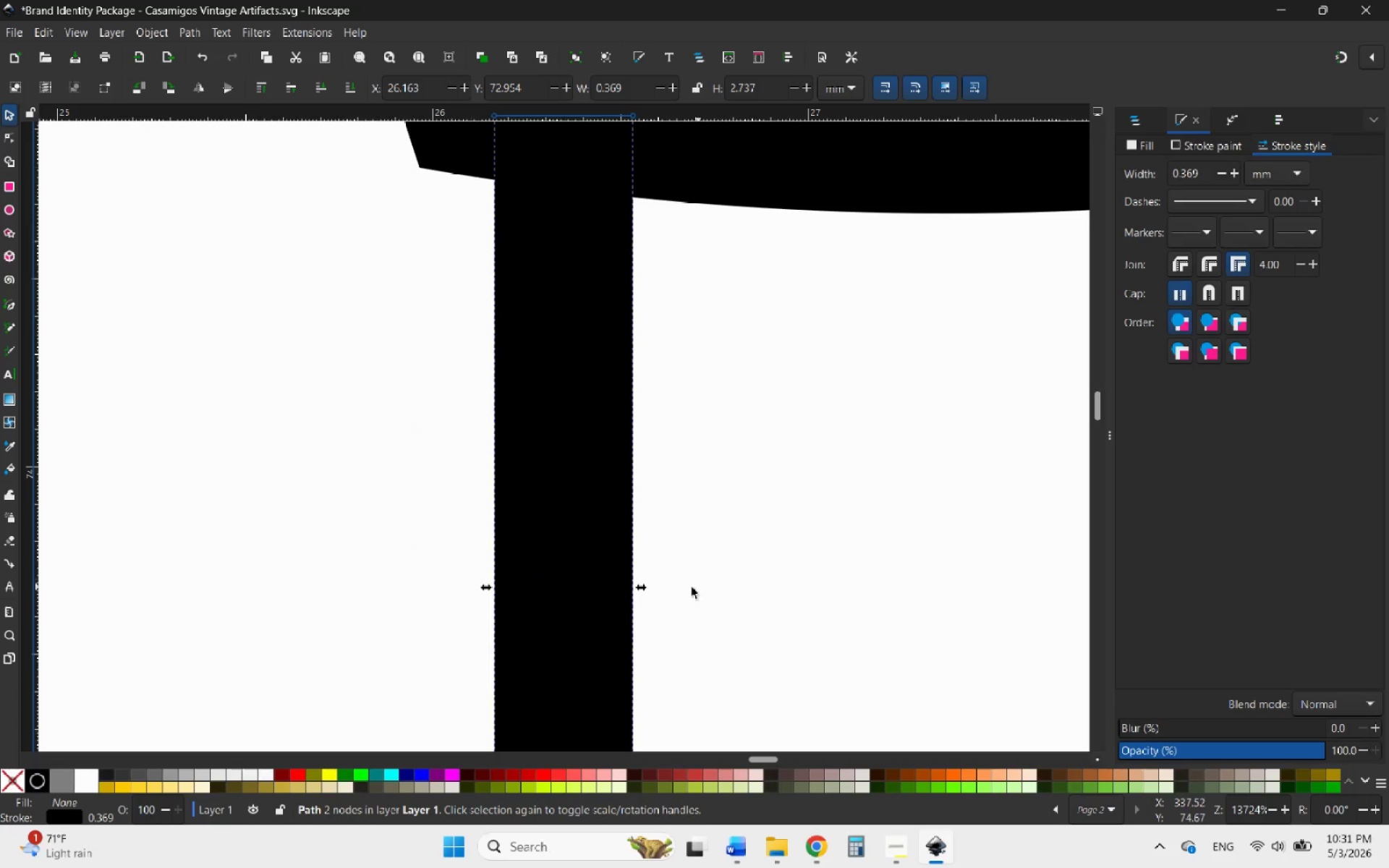 
hold_key(key=ControlLeft, duration=0.83)
scroll: coordinate [640, 586], scroll_direction: down, amount: 5.0
 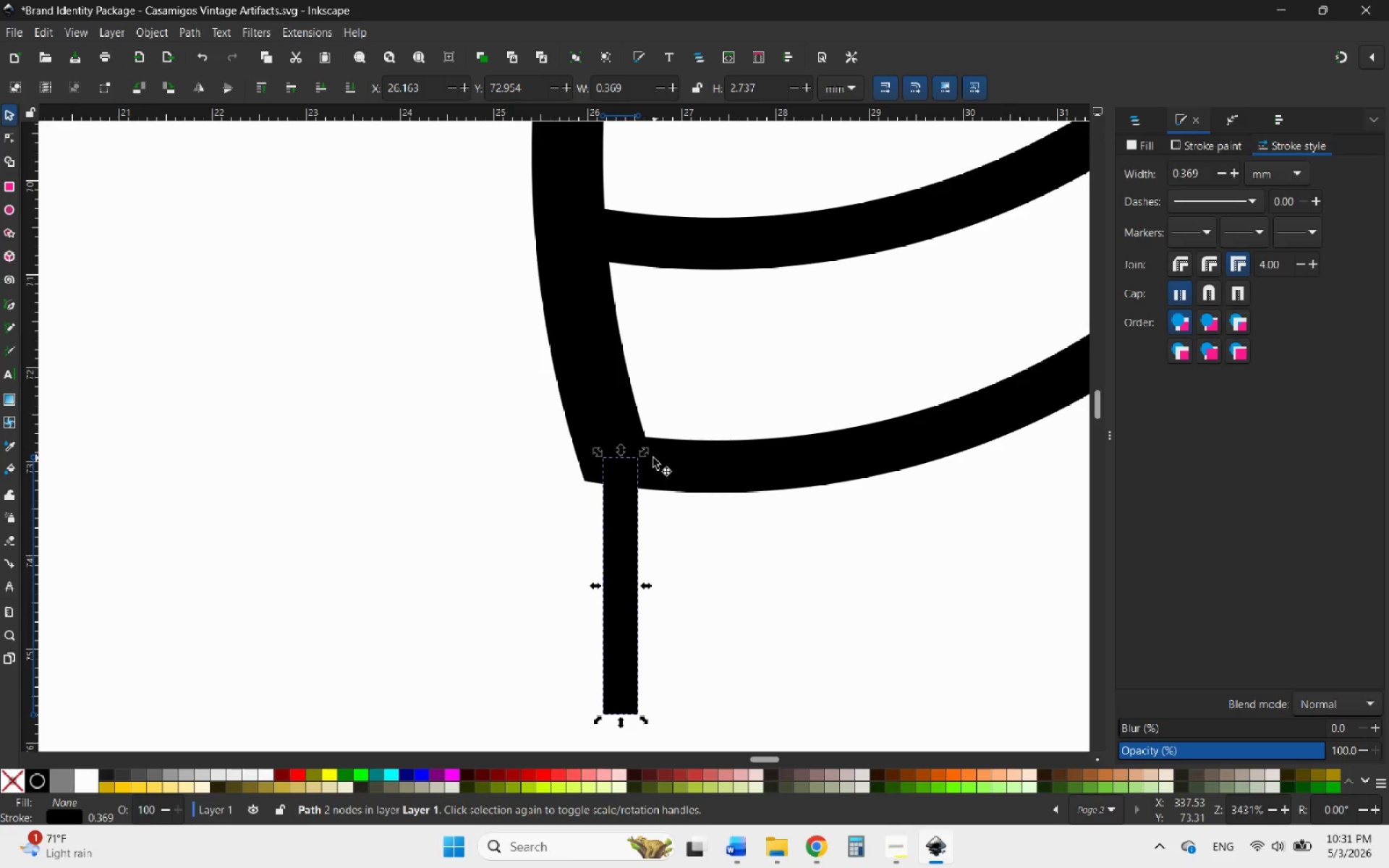 
left_click_drag(start_coordinate=[642, 456], to_coordinate=[681, 474])
 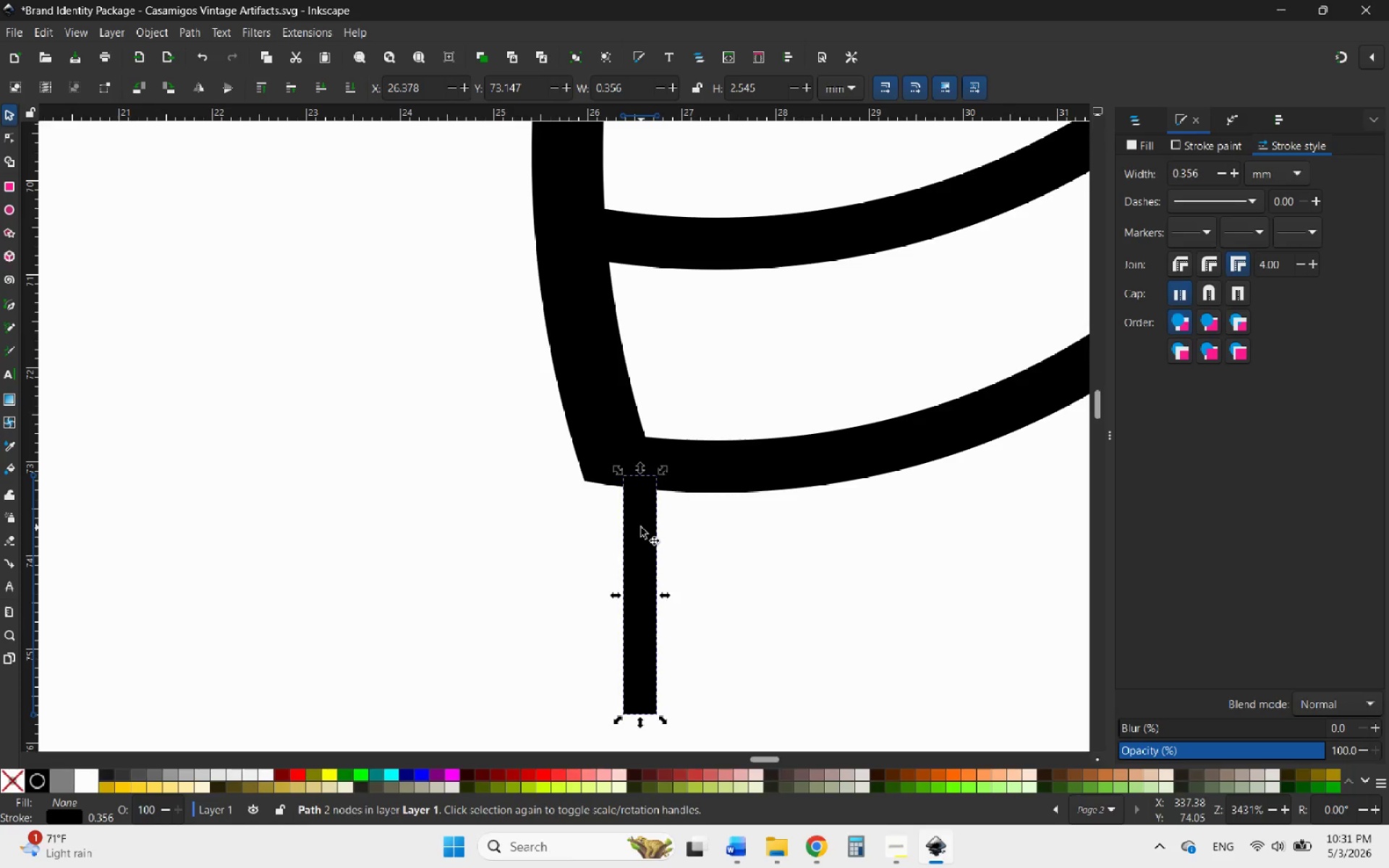 
left_click_drag(start_coordinate=[641, 527], to_coordinate=[598, 525])
 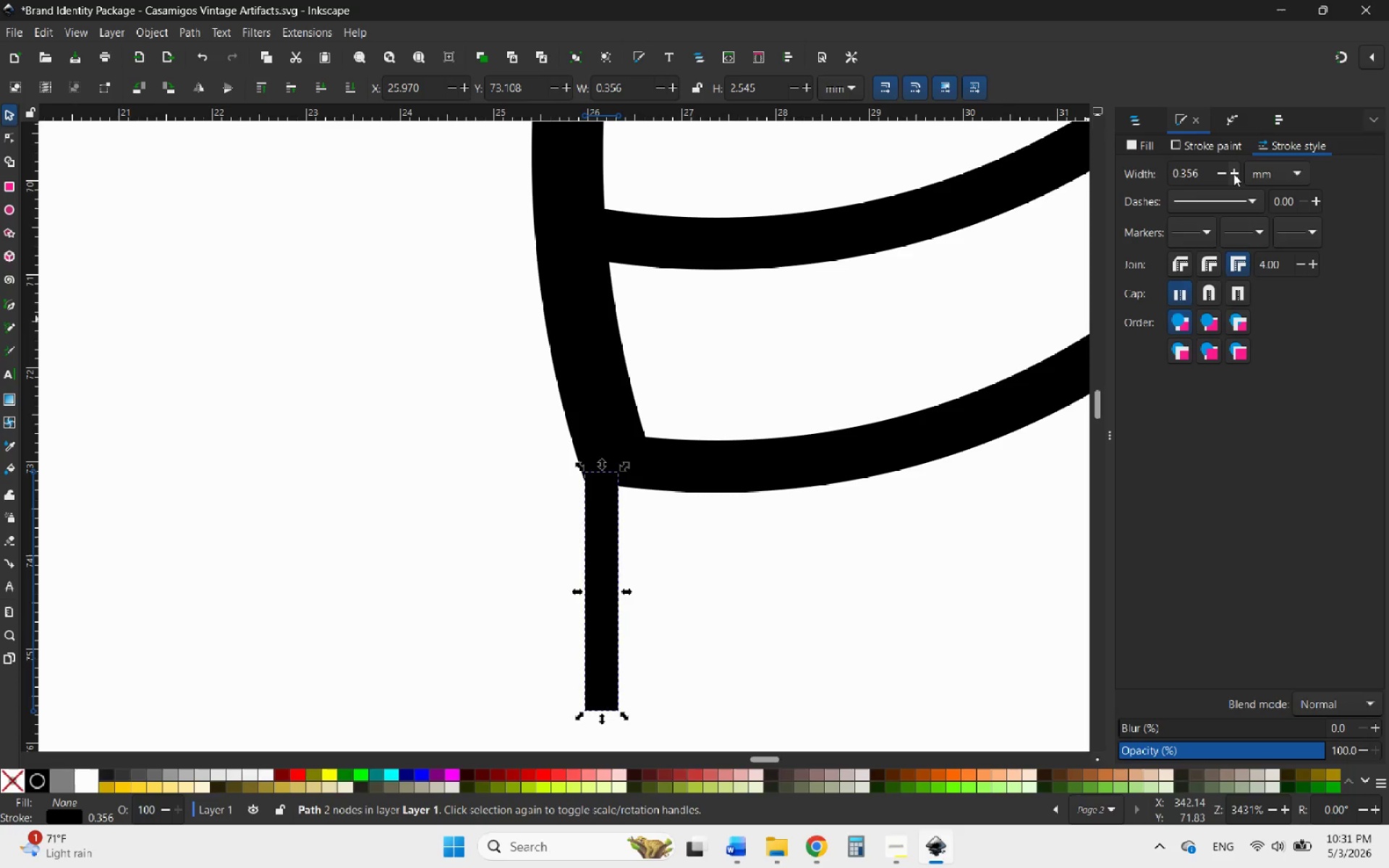 
left_click([1234, 174])
 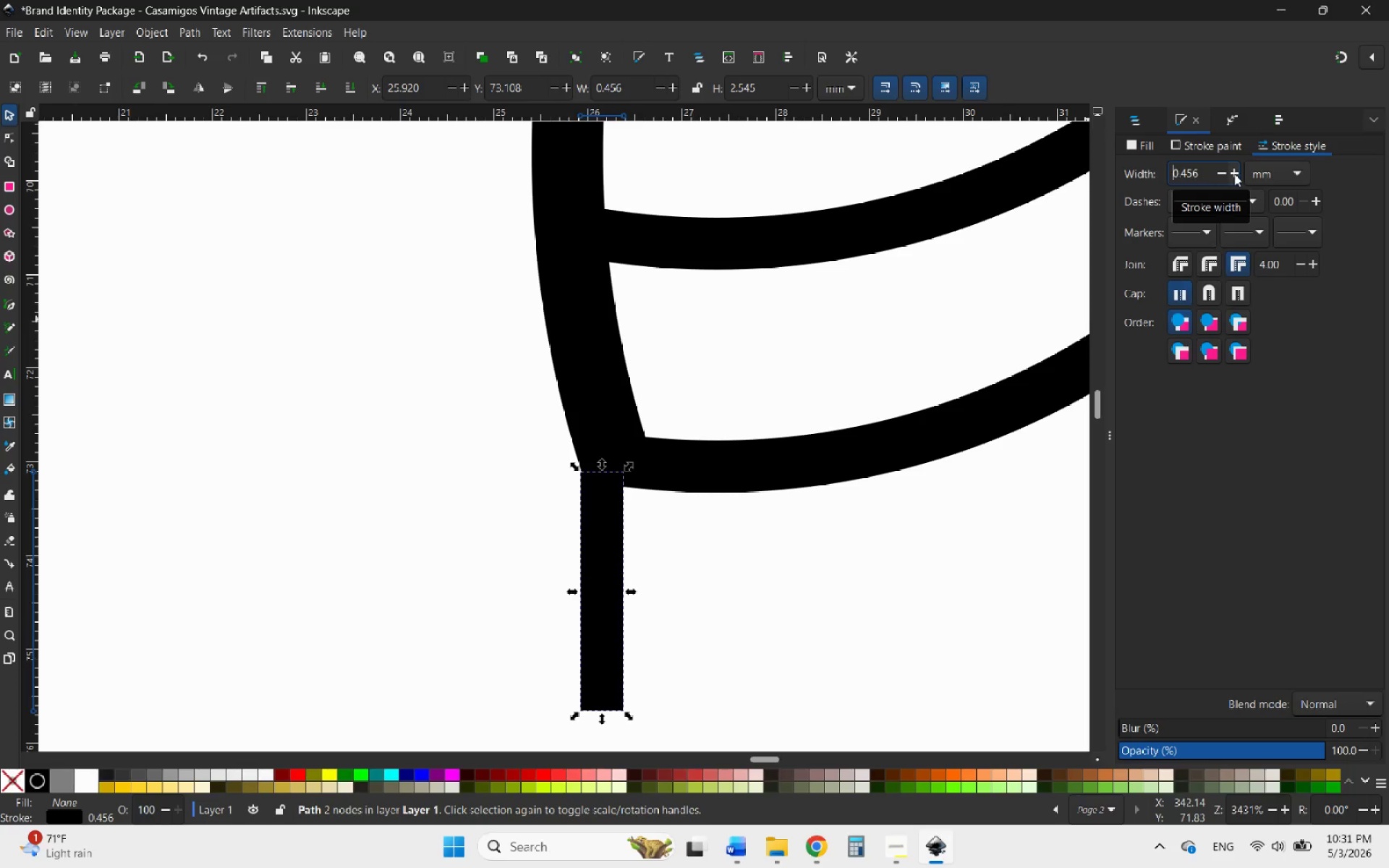 
left_click_drag(start_coordinate=[1199, 176], to_coordinate=[1183, 176])
 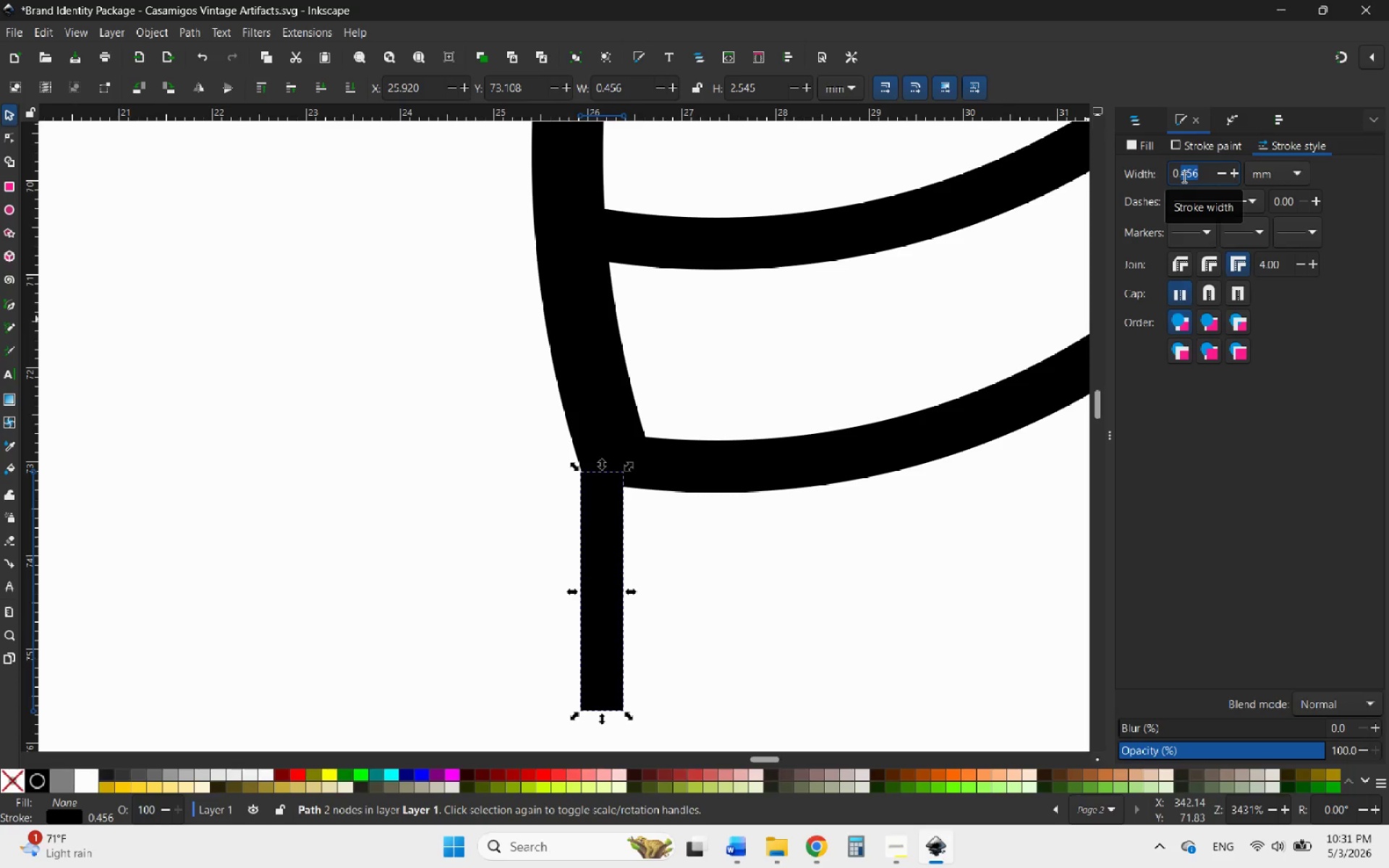 
key(5)
 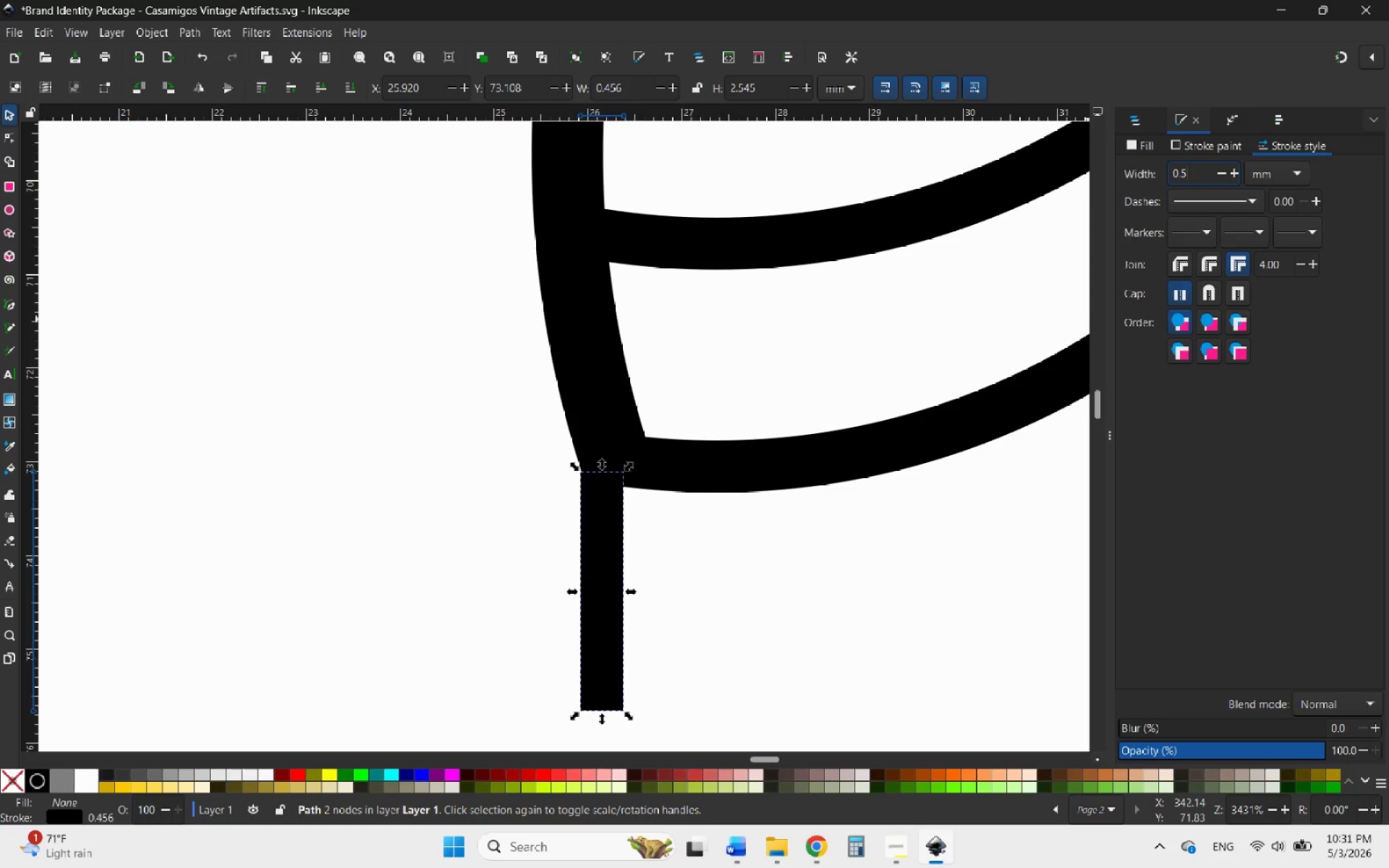 
key(Enter)
 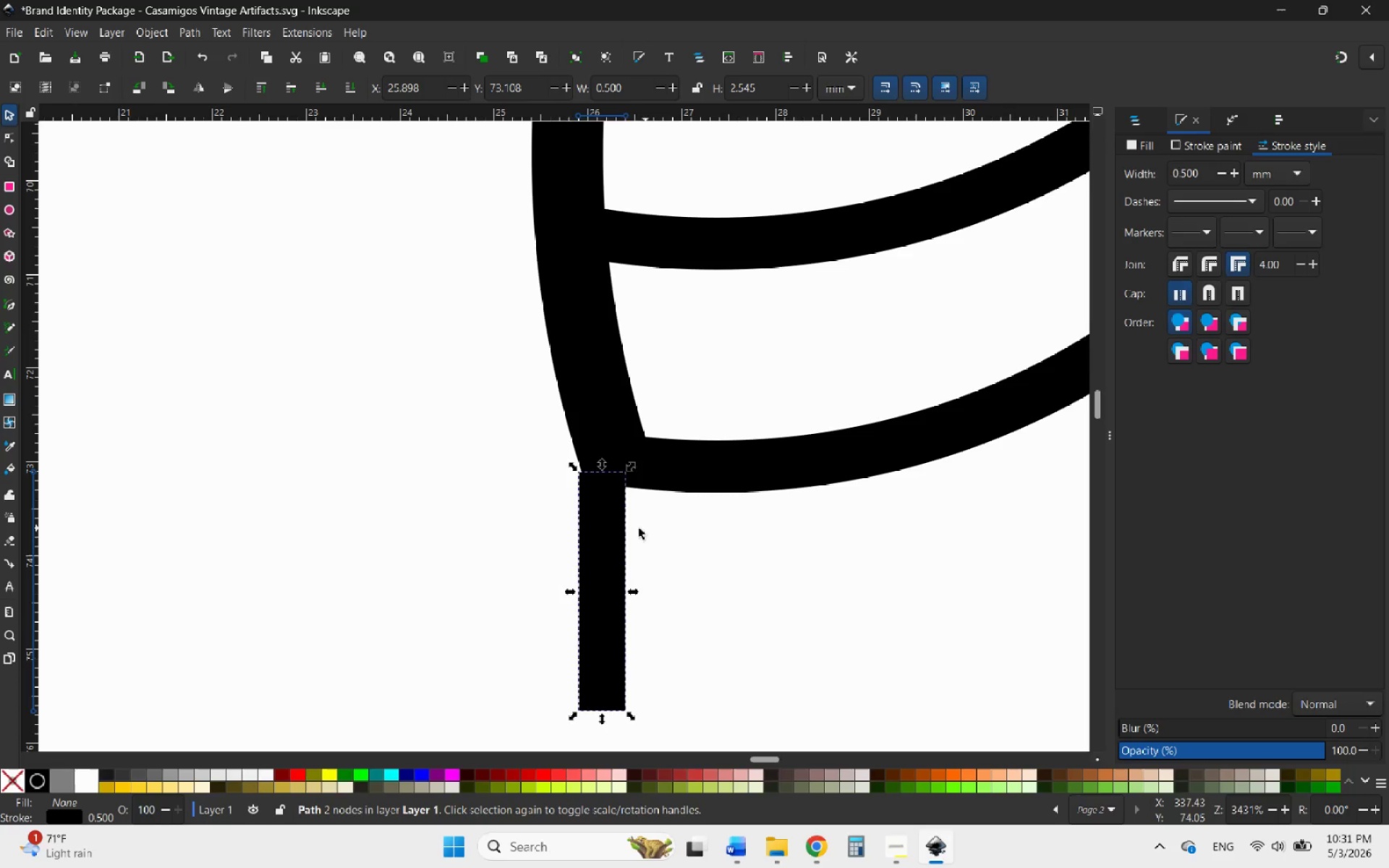 
left_click_drag(start_coordinate=[603, 528], to_coordinate=[613, 527])
 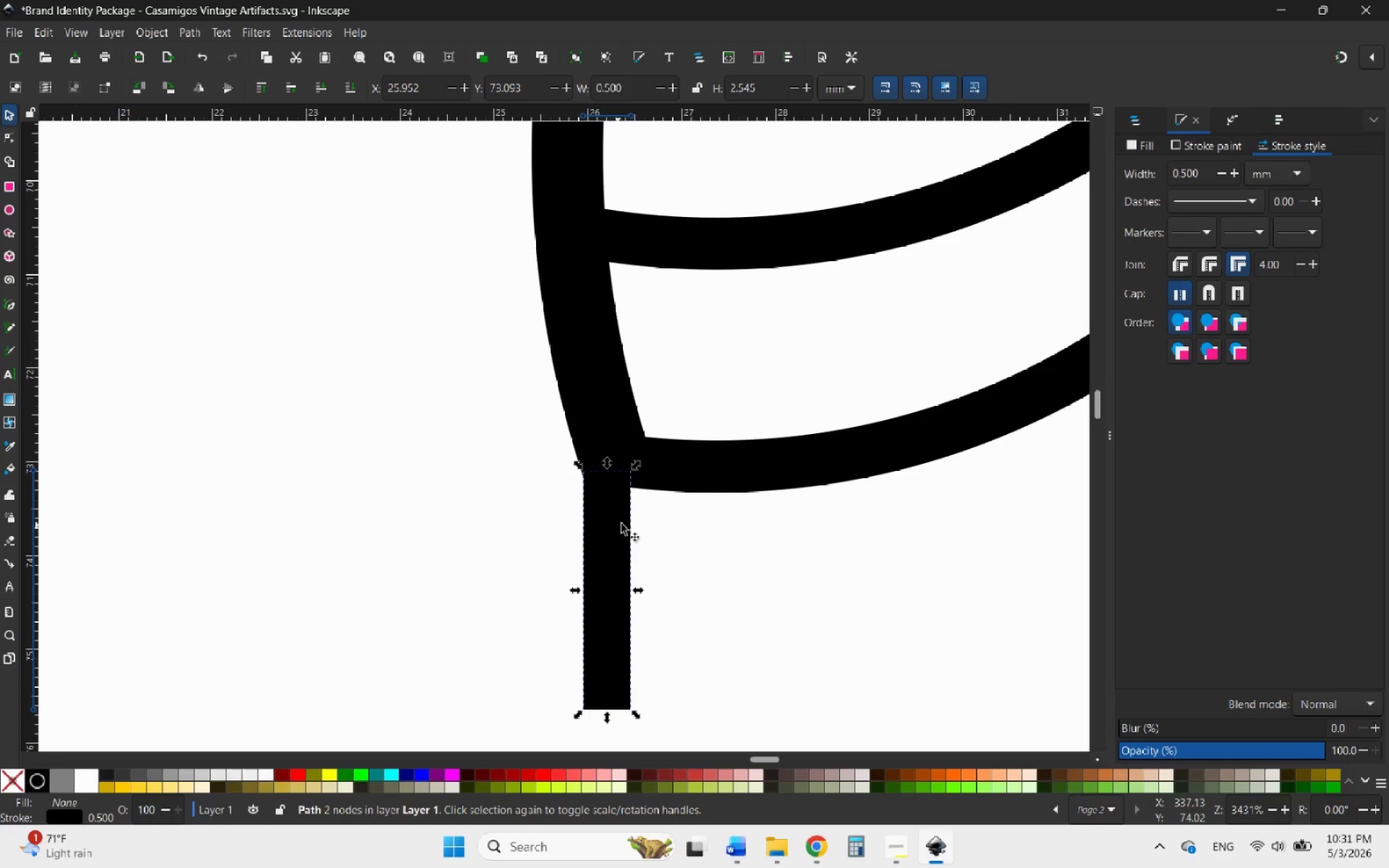 
hold_key(key=ControlLeft, duration=1.49)
scroll: coordinate [572, 449], scroll_direction: down, amount: 5.0
 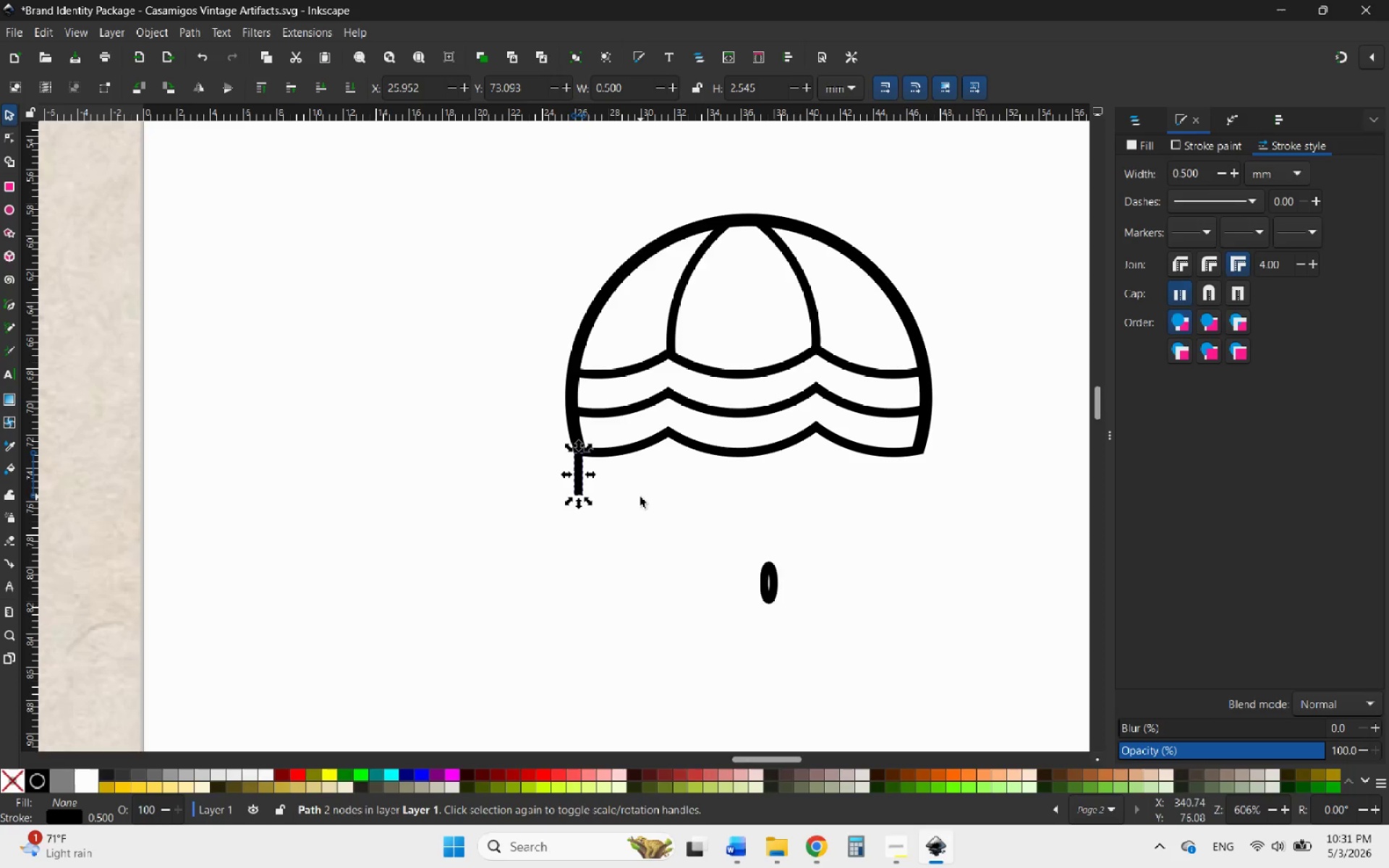 
left_click([642, 498])
 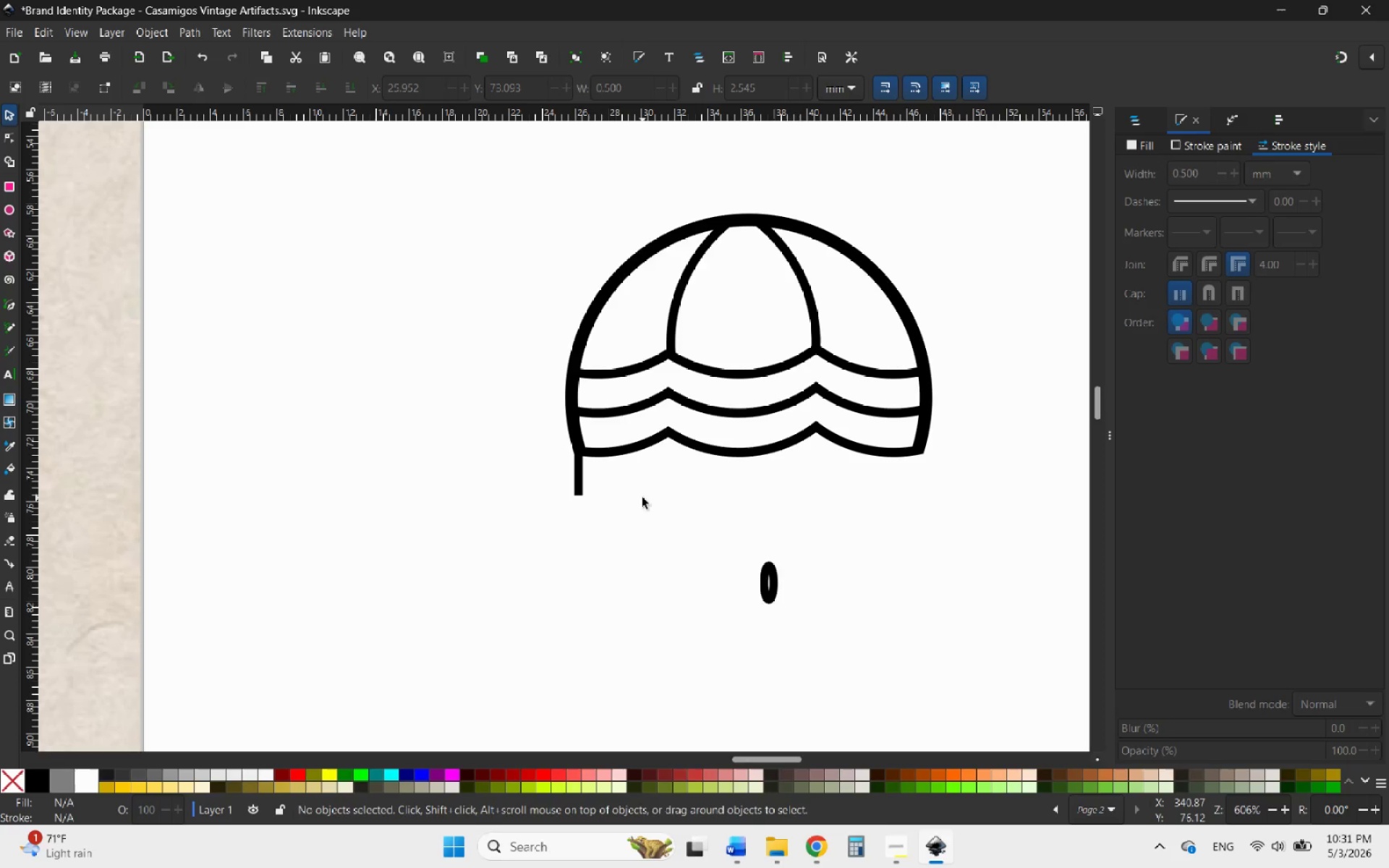 
hold_key(key=ControlLeft, duration=3.25)
scroll: coordinate [641, 500], scroll_direction: down, amount: 1.0
 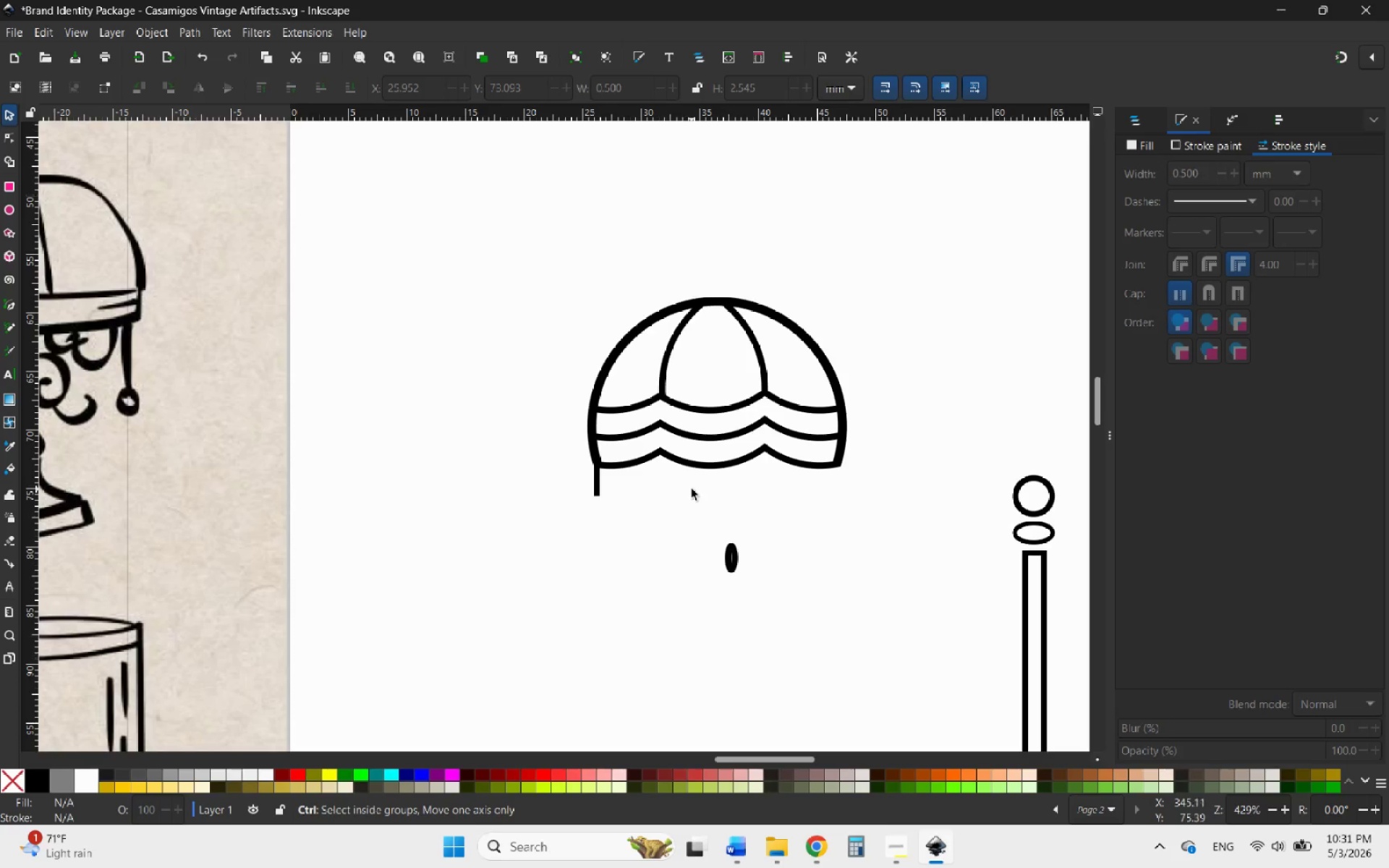 
scroll: coordinate [935, 493], scroll_direction: up, amount: 5.0
 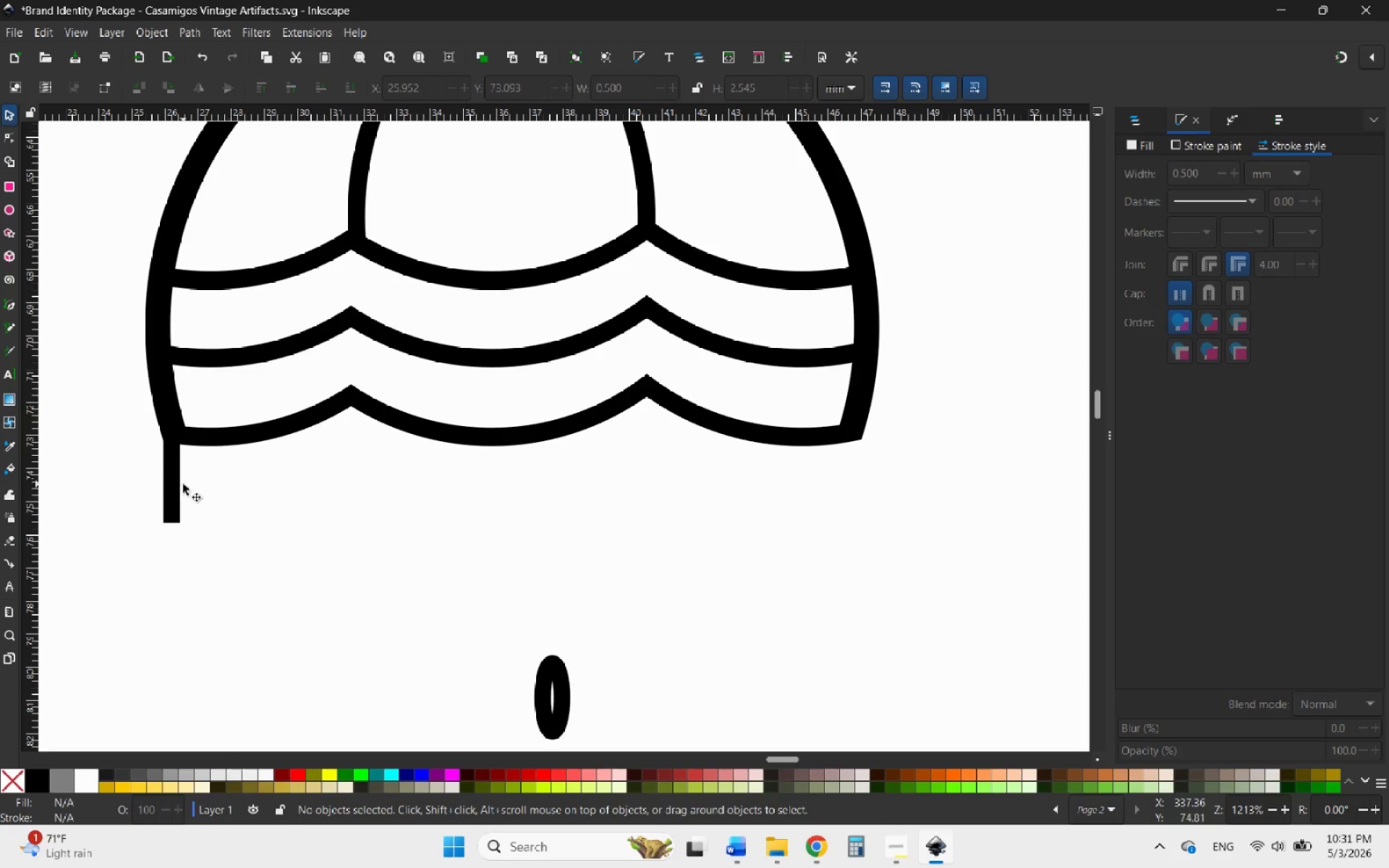 
left_click([177, 484])
 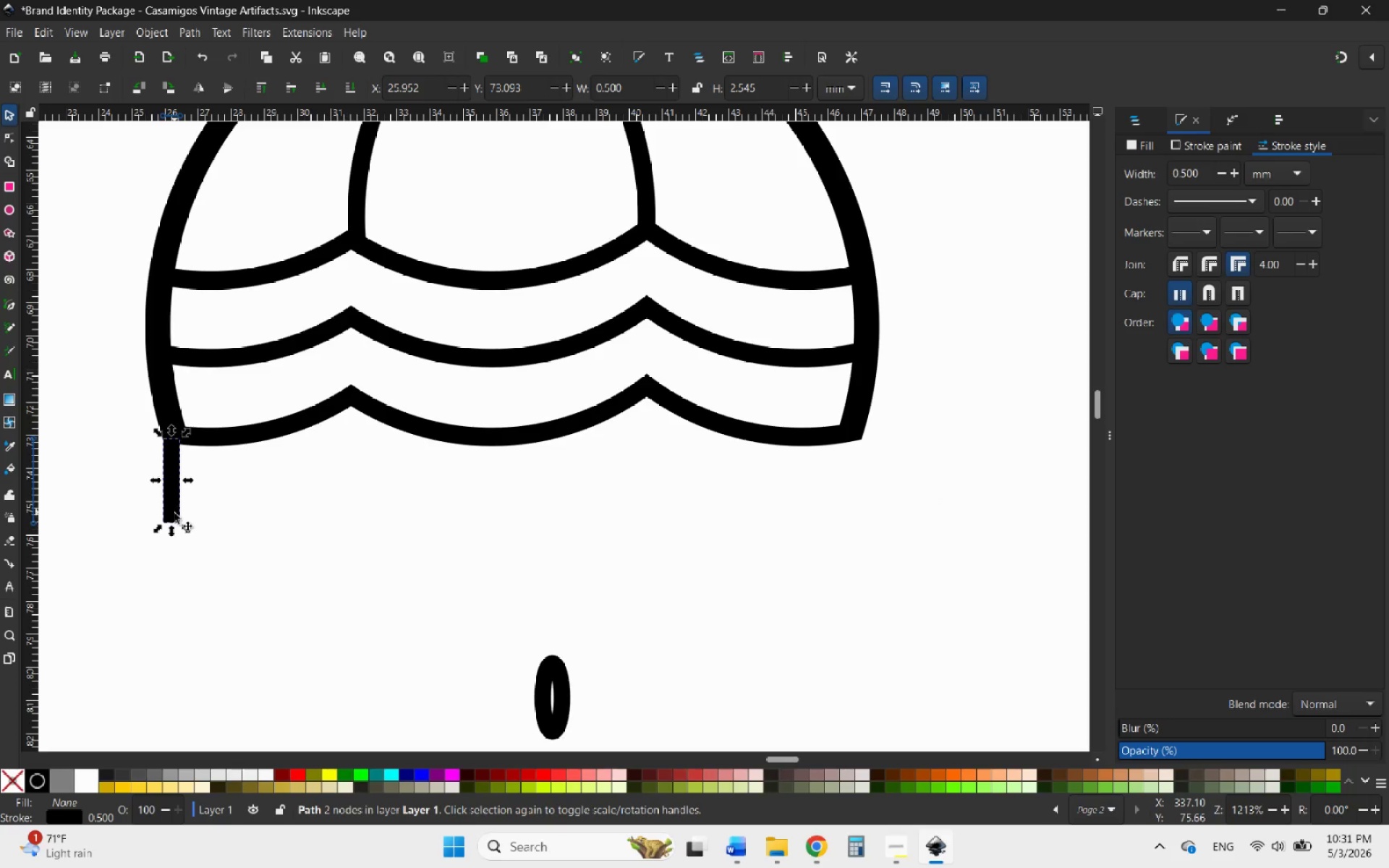 
left_click_drag(start_coordinate=[172, 527], to_coordinate=[160, 503])
 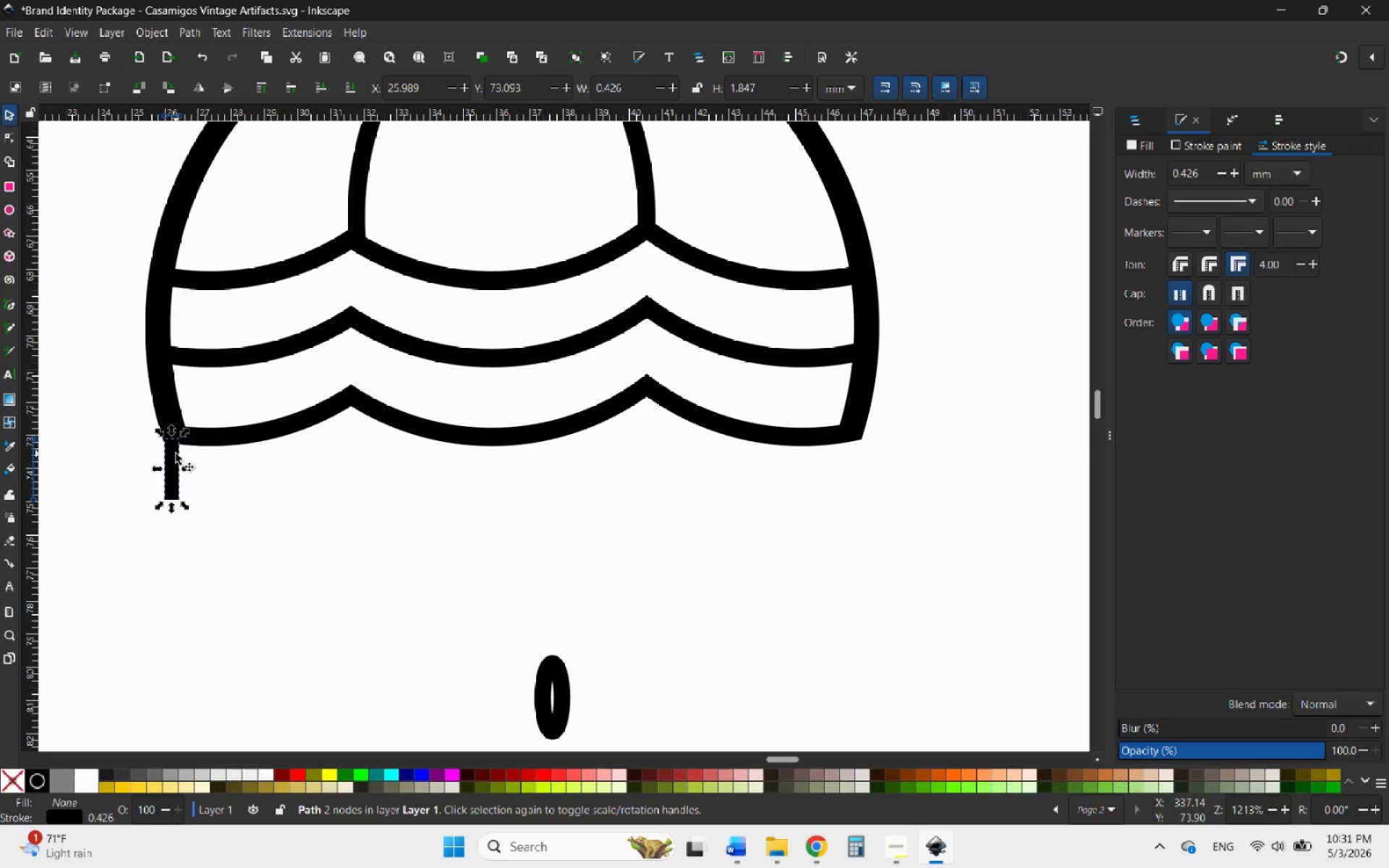 
right_click([176, 454])
 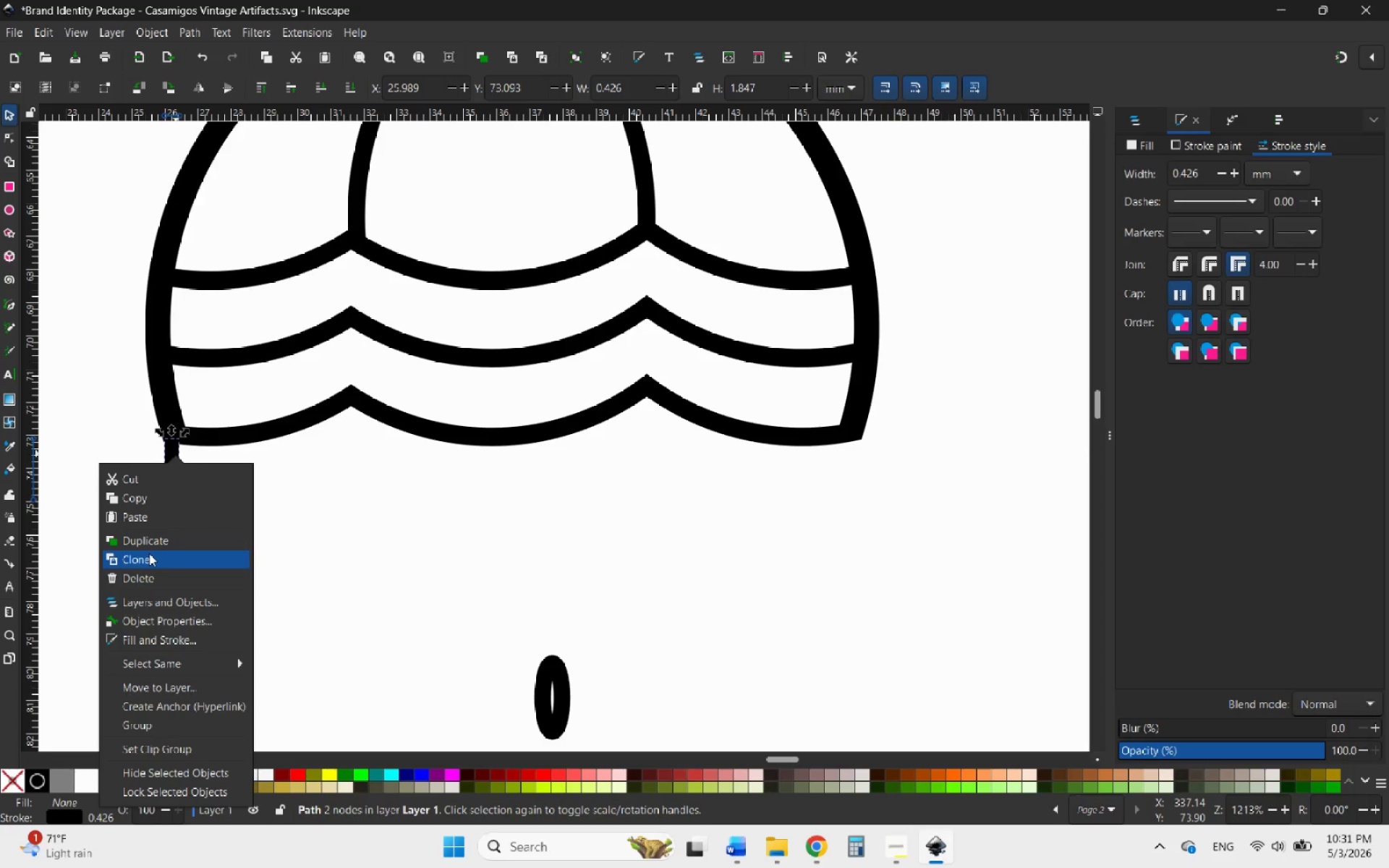 
left_click([157, 543])
 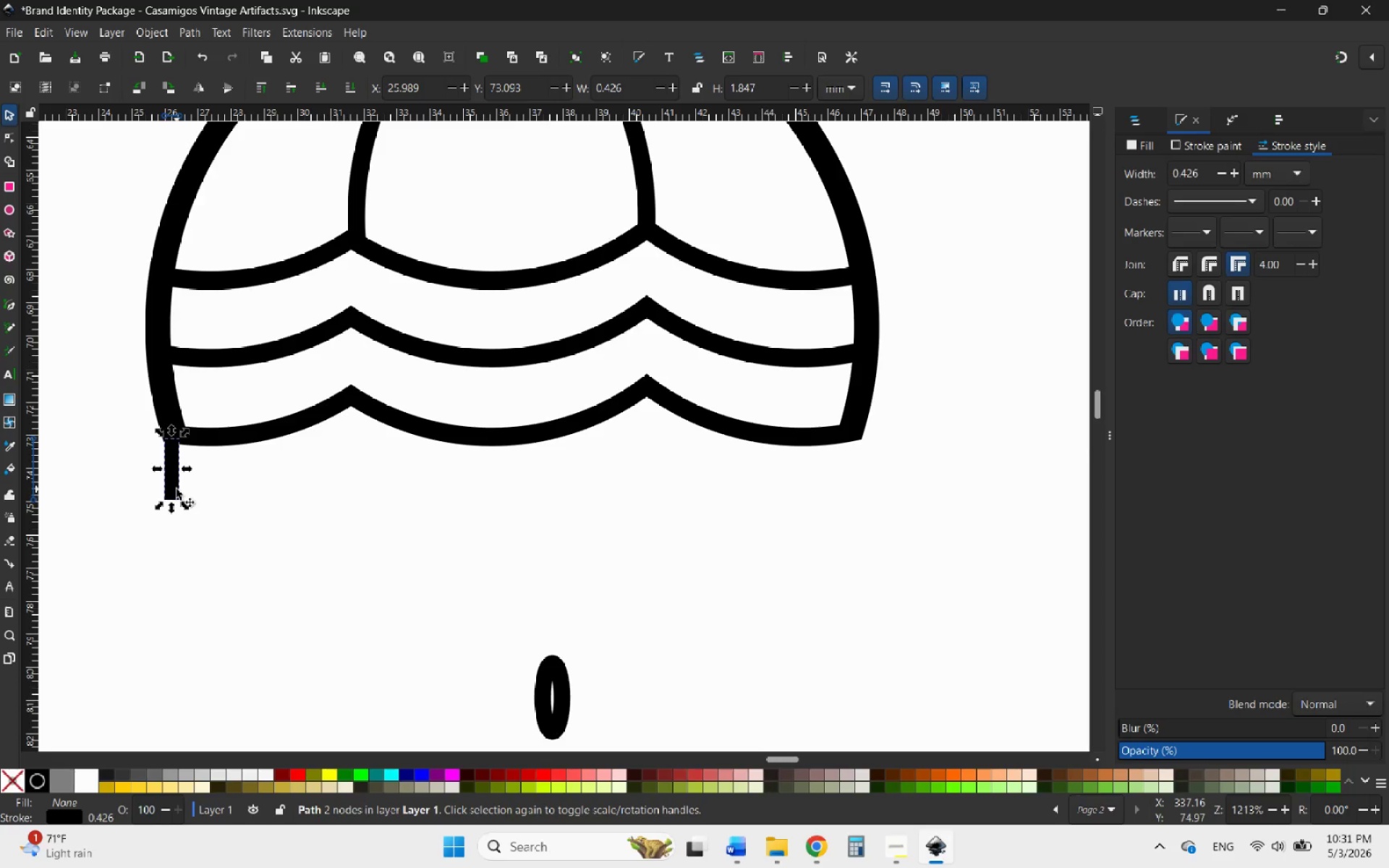 
left_click_drag(start_coordinate=[177, 488], to_coordinate=[361, 479])
 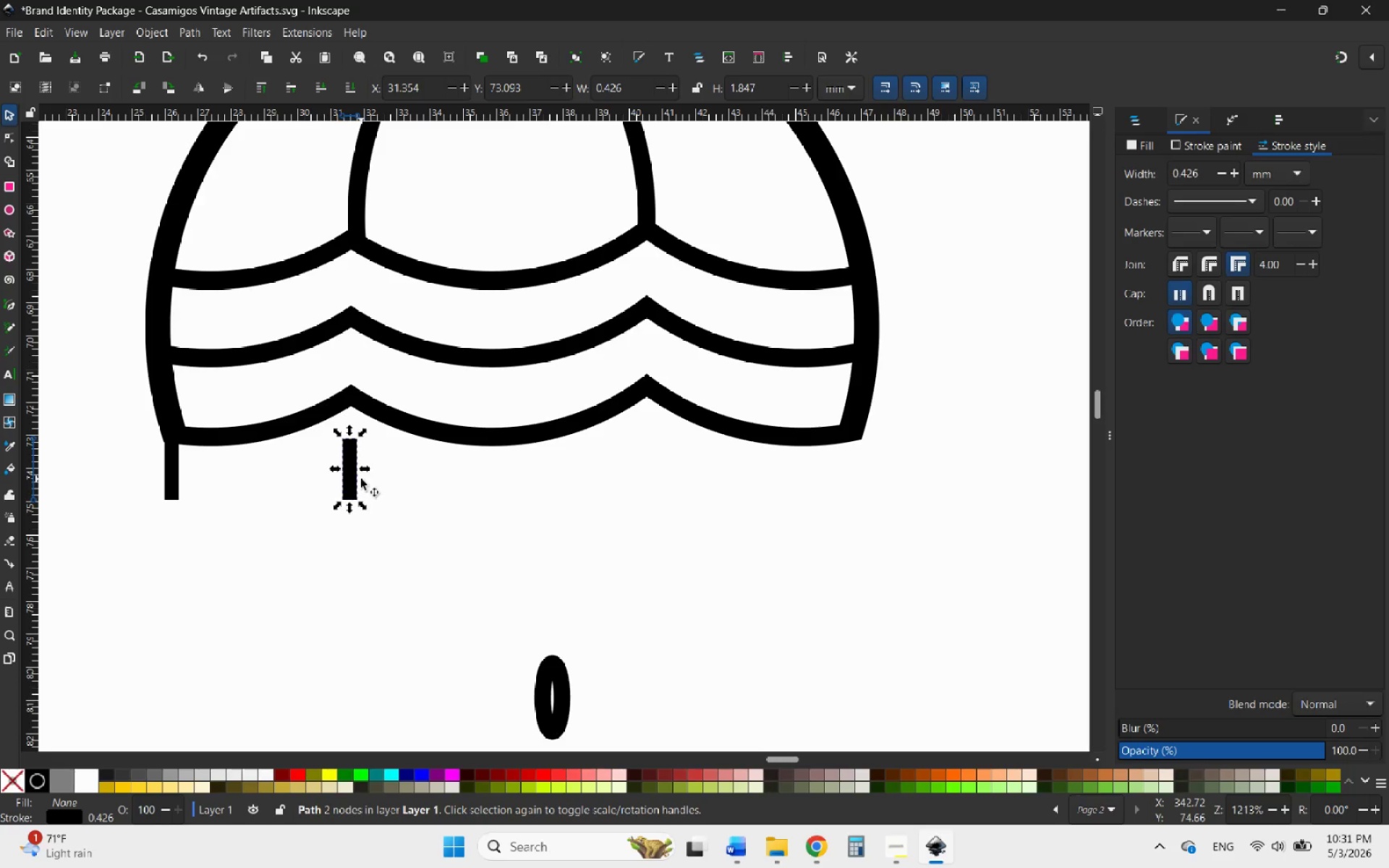 
hold_key(key=ControlLeft, duration=5.27)
 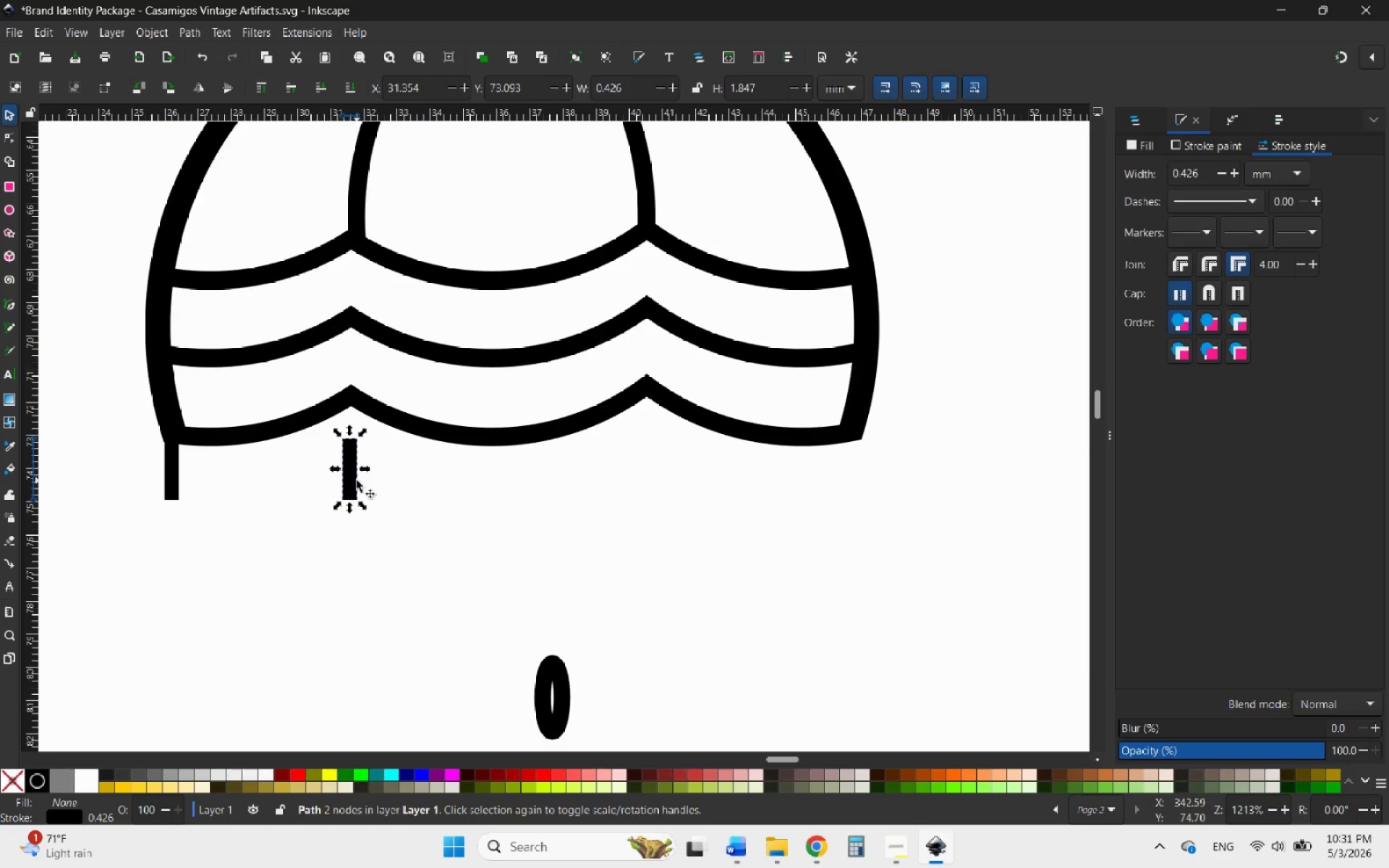 
right_click([357, 480])
 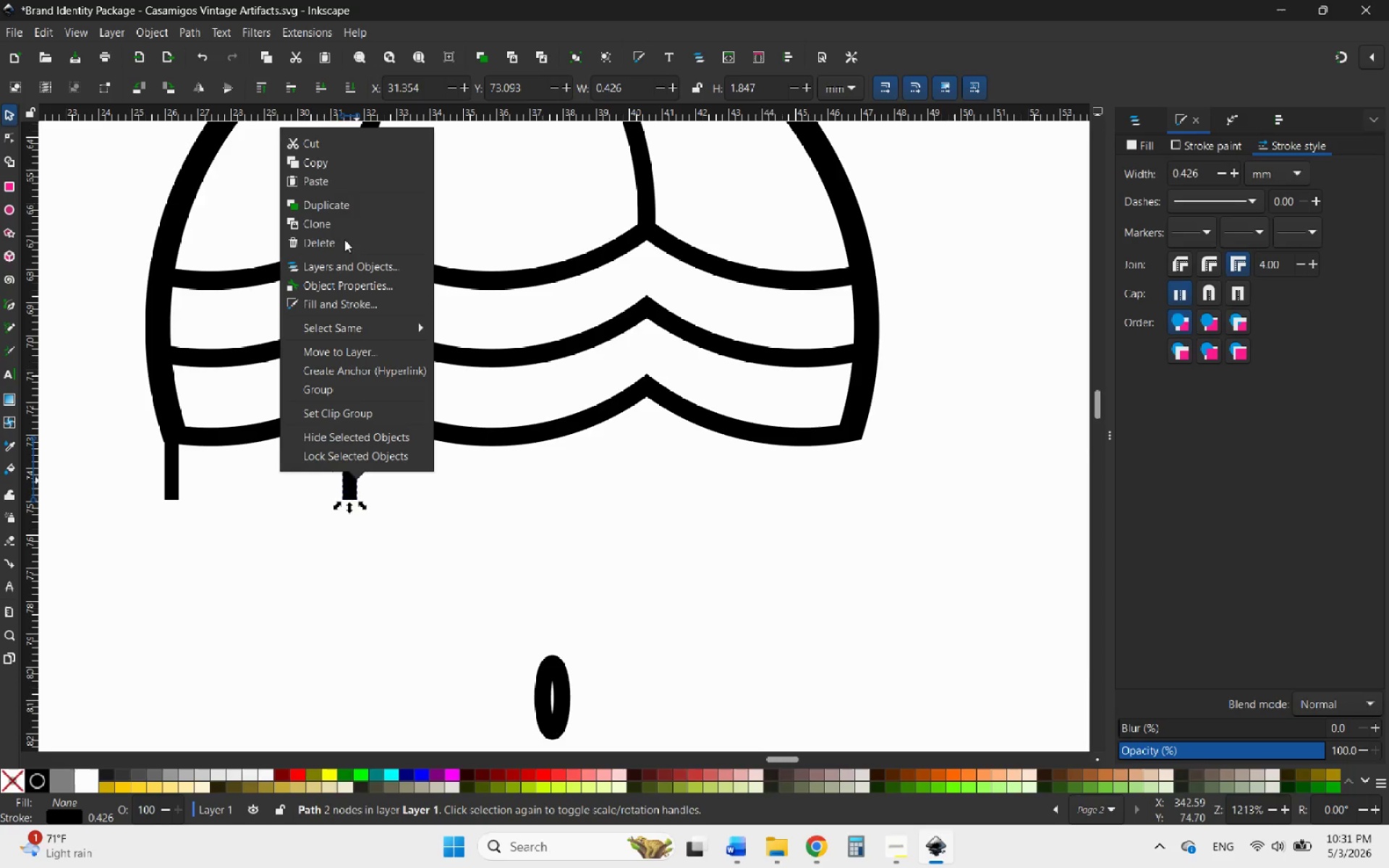 
left_click([333, 208])
 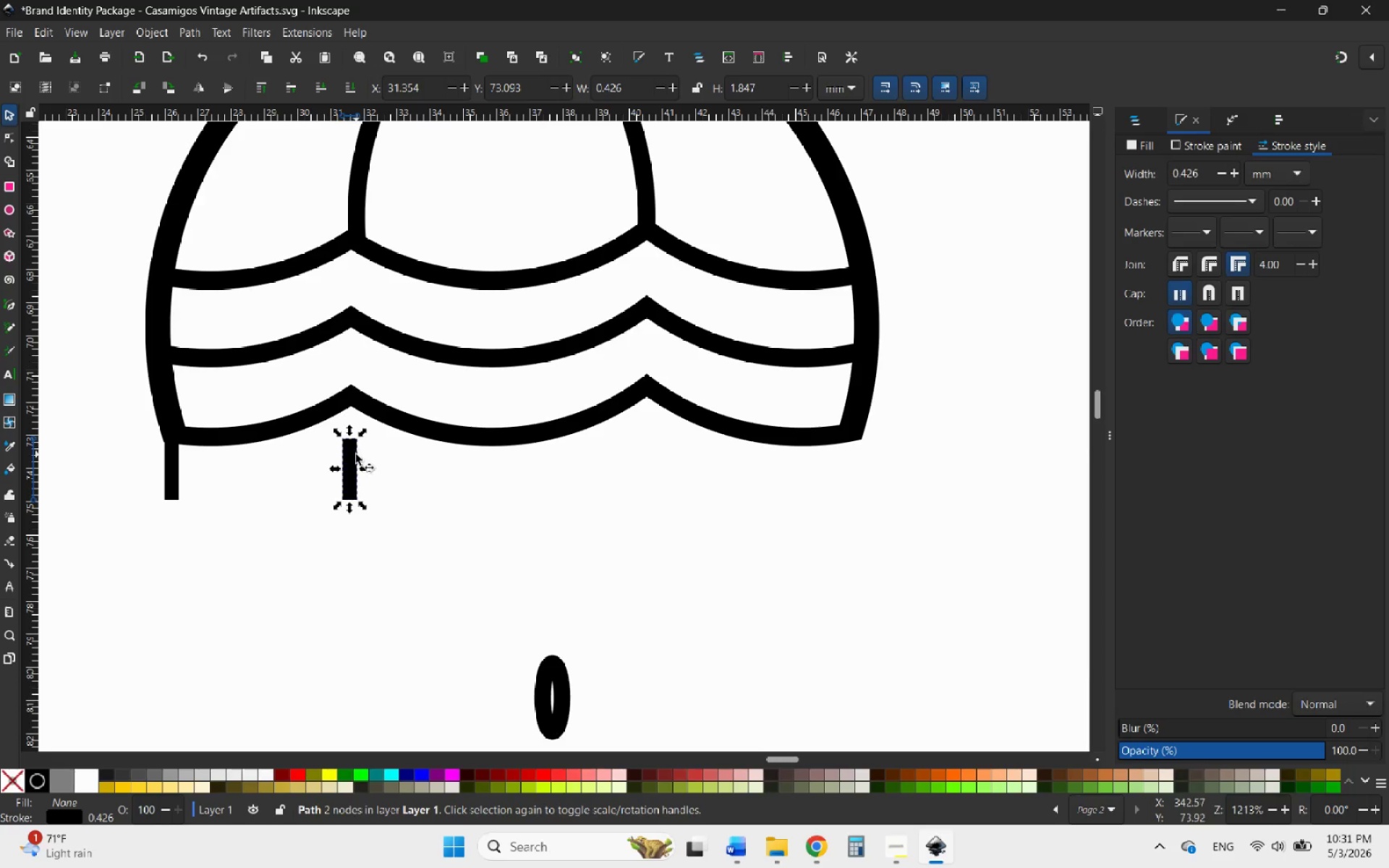 
left_click_drag(start_coordinate=[352, 459], to_coordinate=[659, 460])
 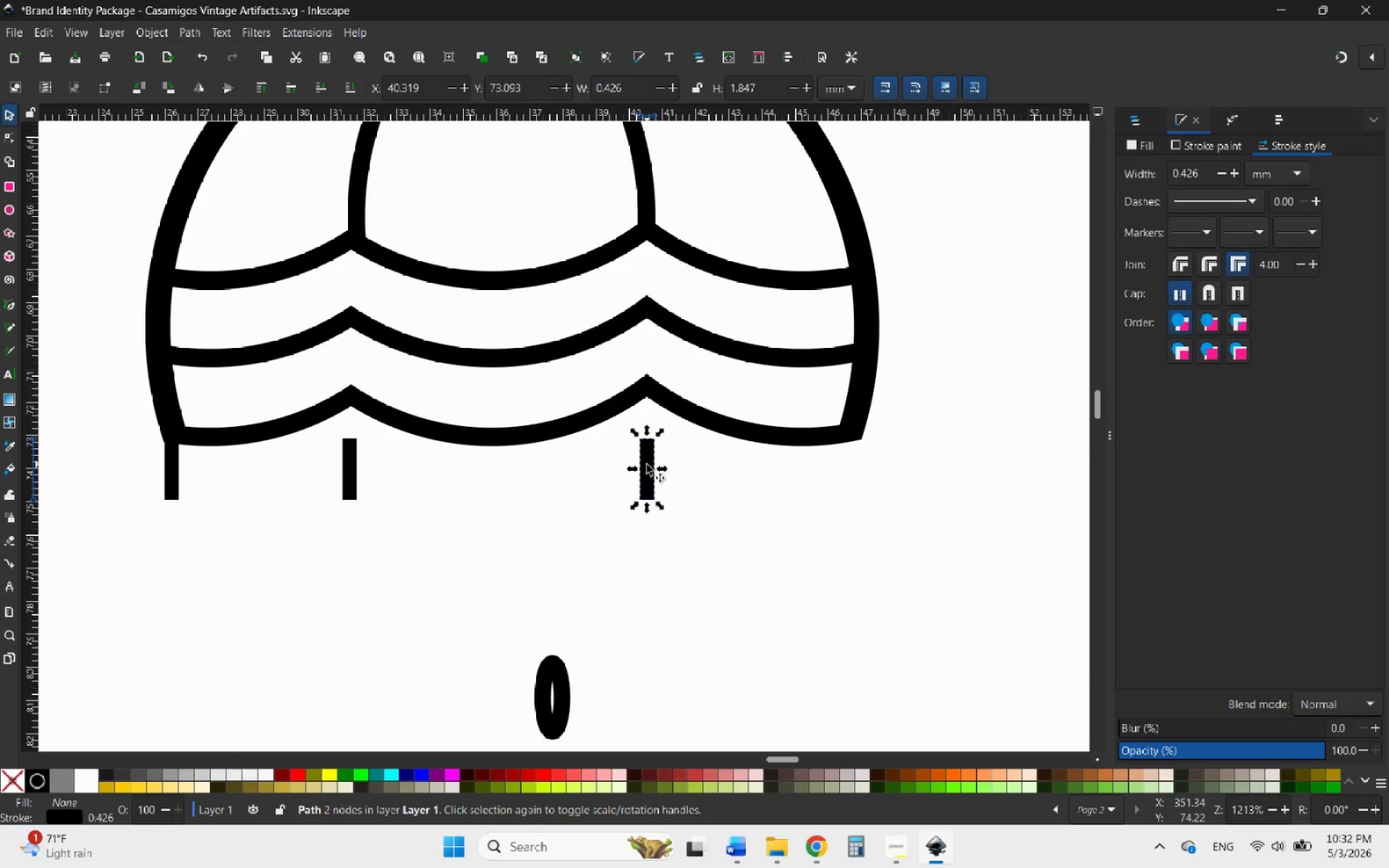 
hold_key(key=ControlLeft, duration=5.2)
 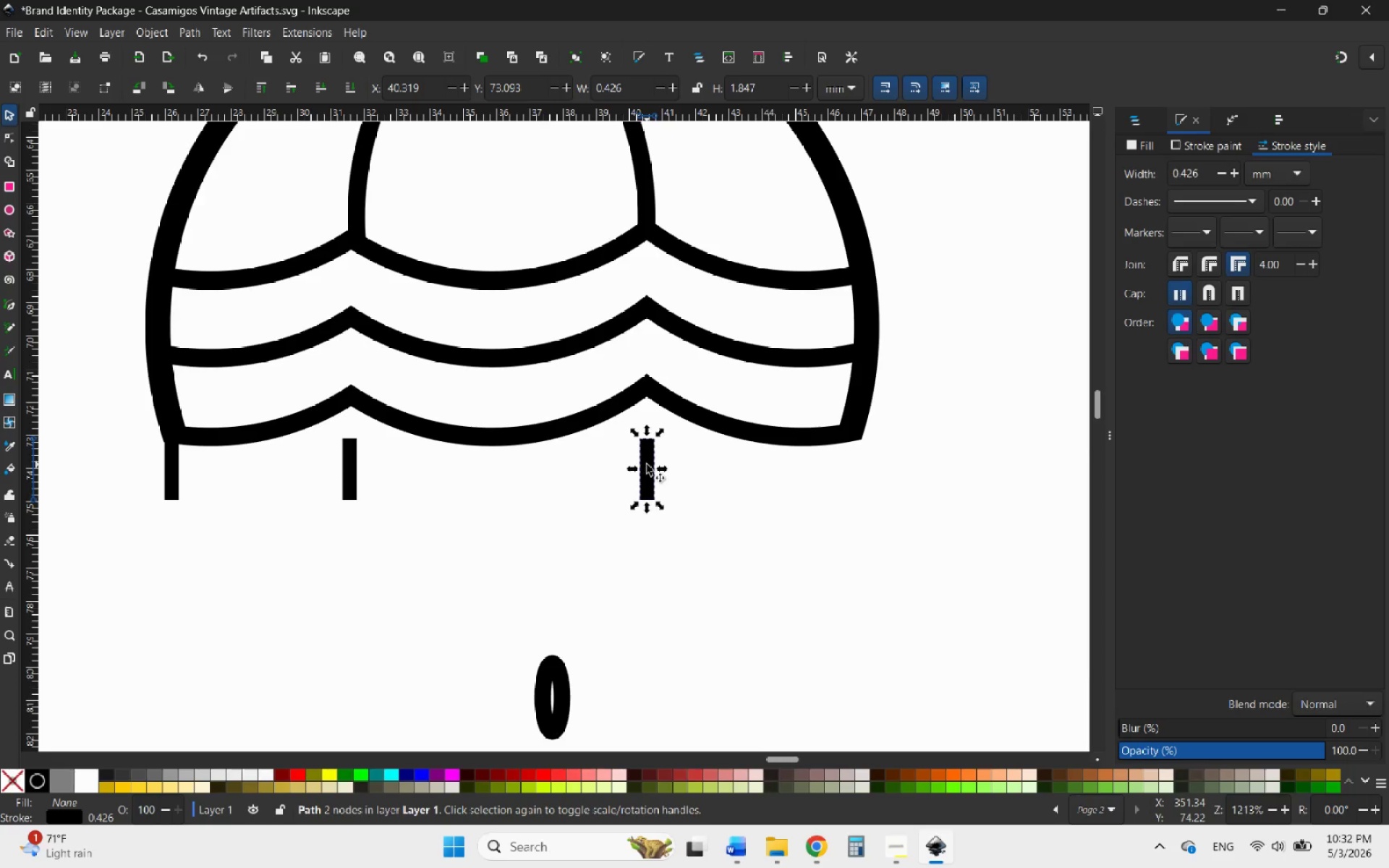 
right_click([647, 464])
 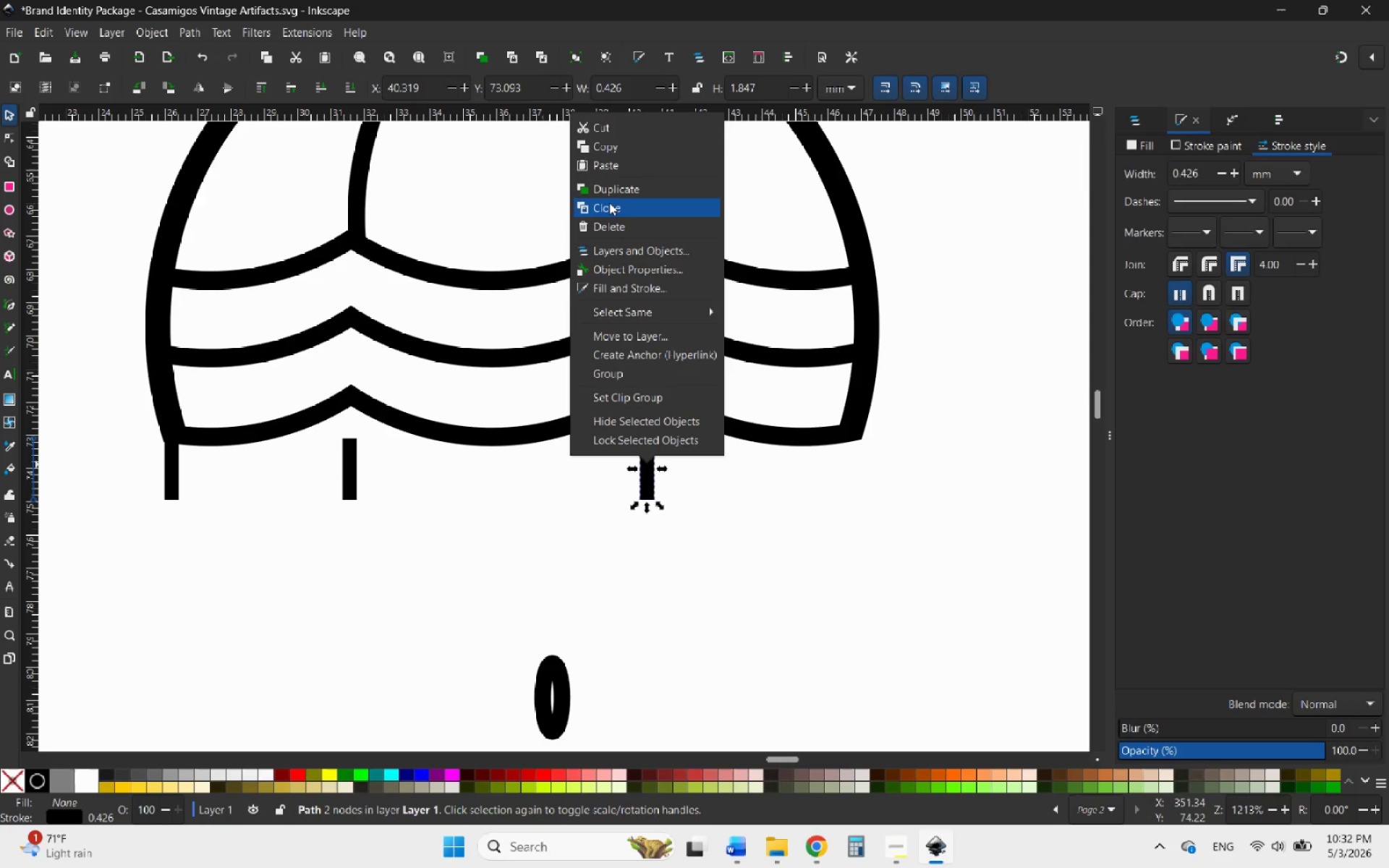 
left_click([608, 189])
 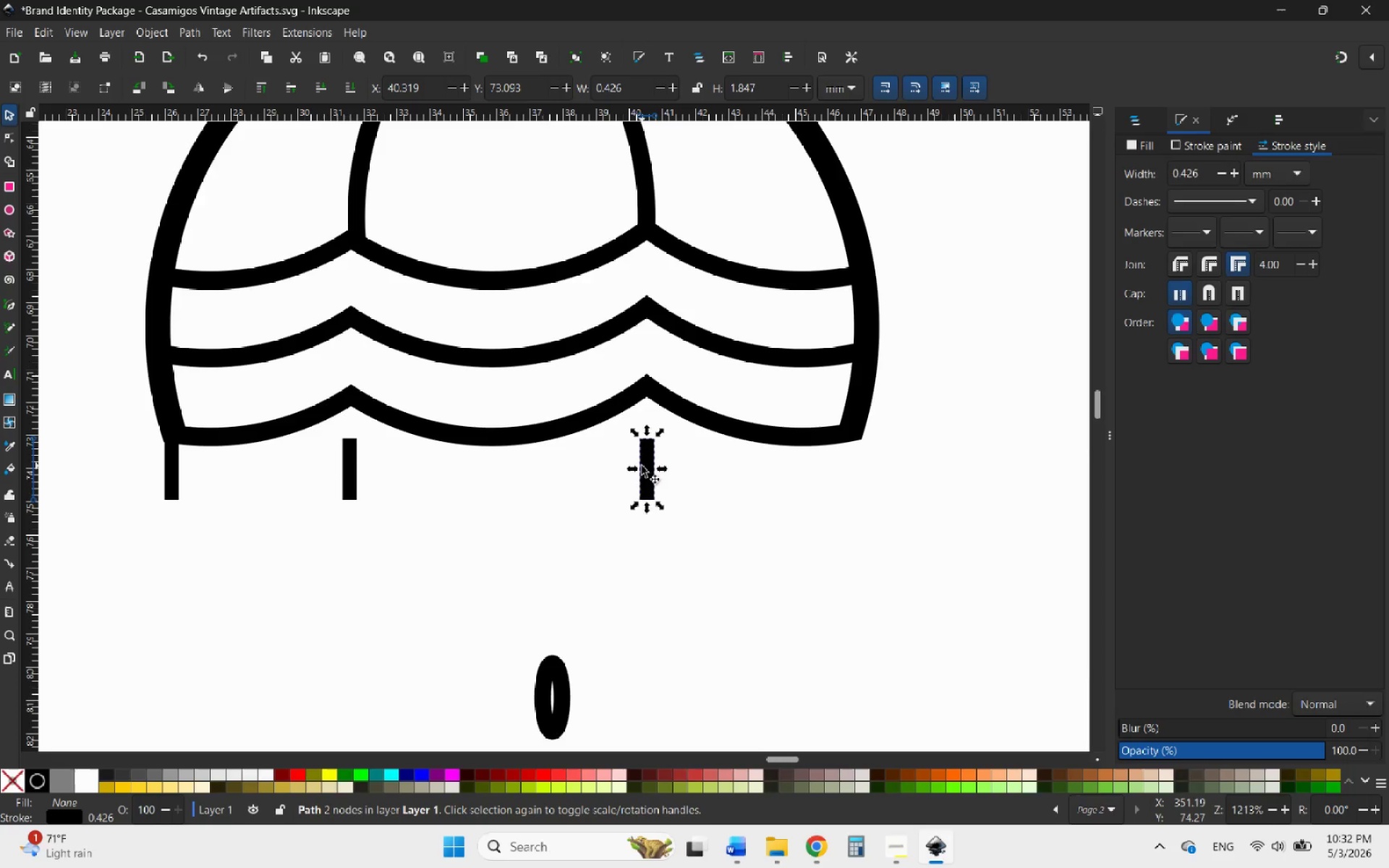 
left_click_drag(start_coordinate=[648, 466], to_coordinate=[867, 486])
 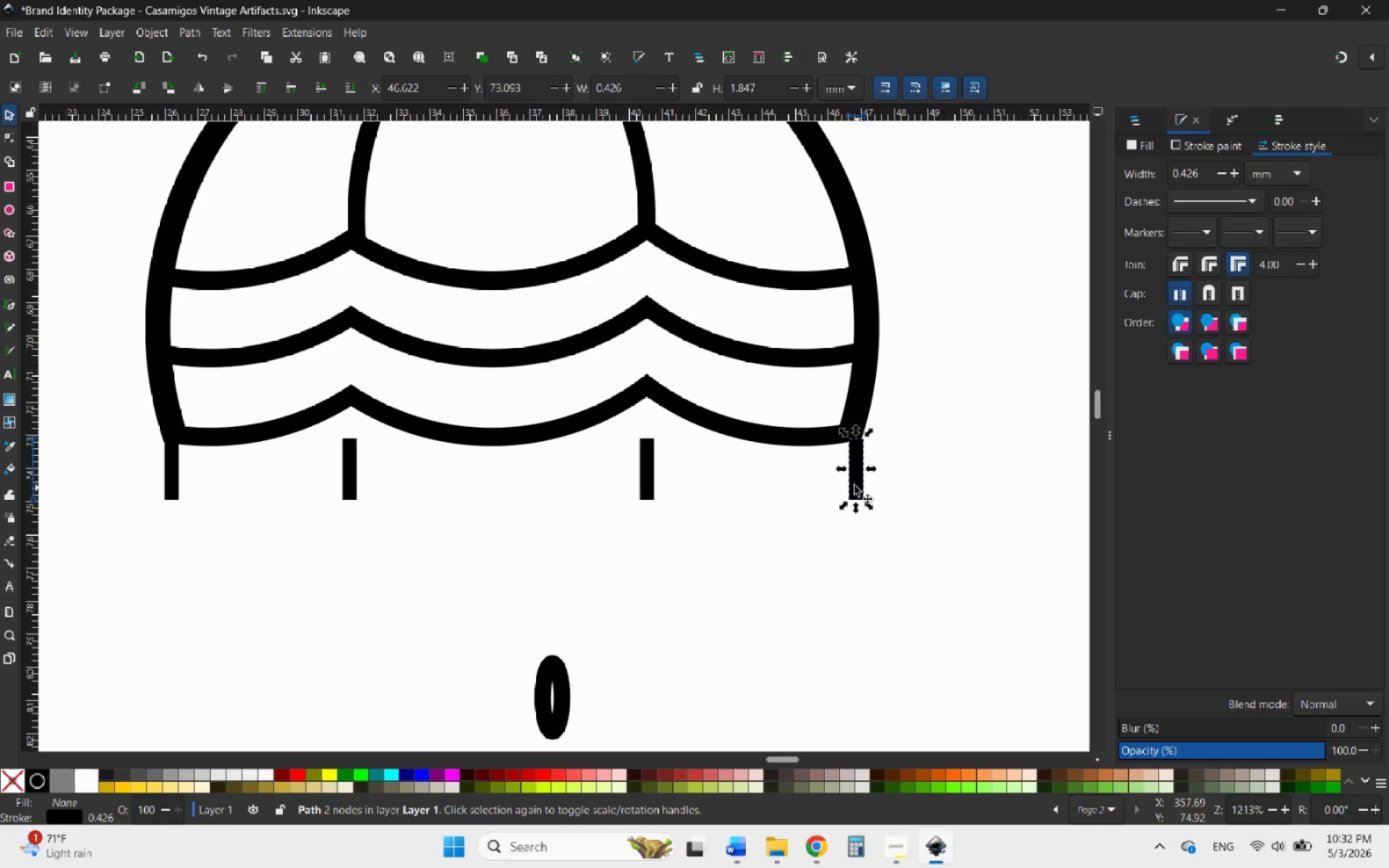 
hold_key(key=ControlLeft, duration=7.02)
 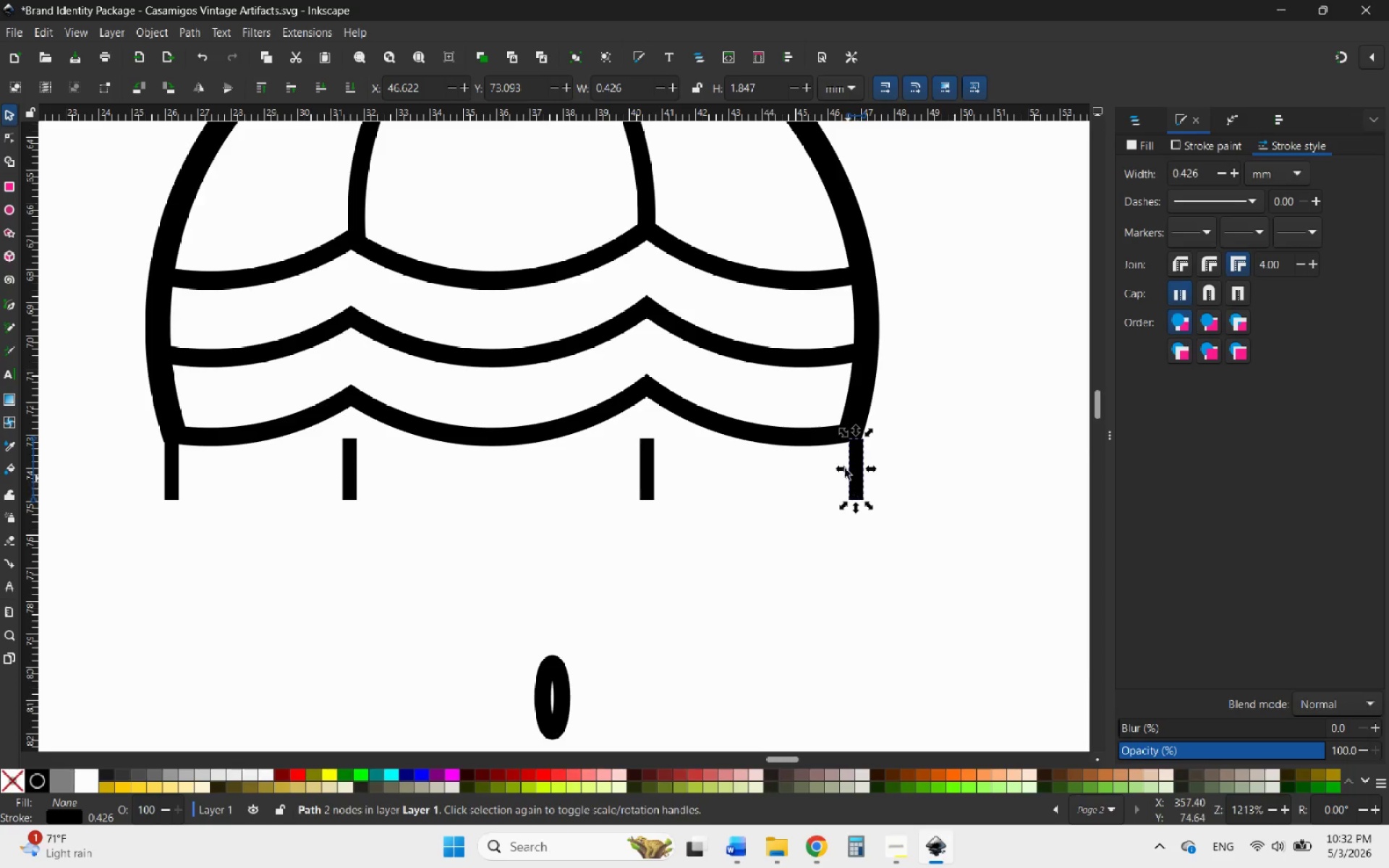 
hold_key(key=ControlLeft, duration=0.73)
scroll: coordinate [854, 425], scroll_direction: up, amount: 2.0
 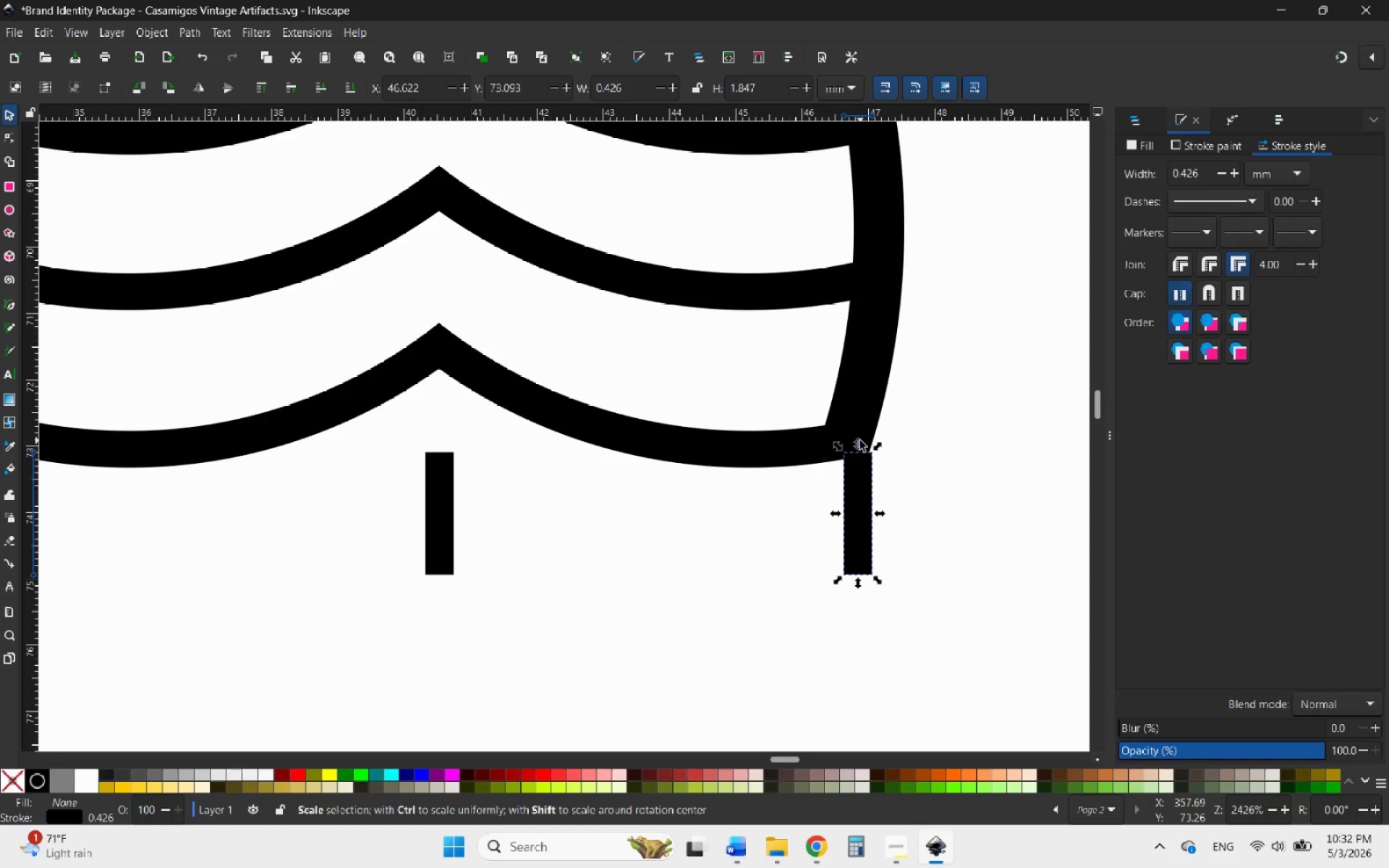 
left_click_drag(start_coordinate=[862, 443], to_coordinate=[859, 422])
 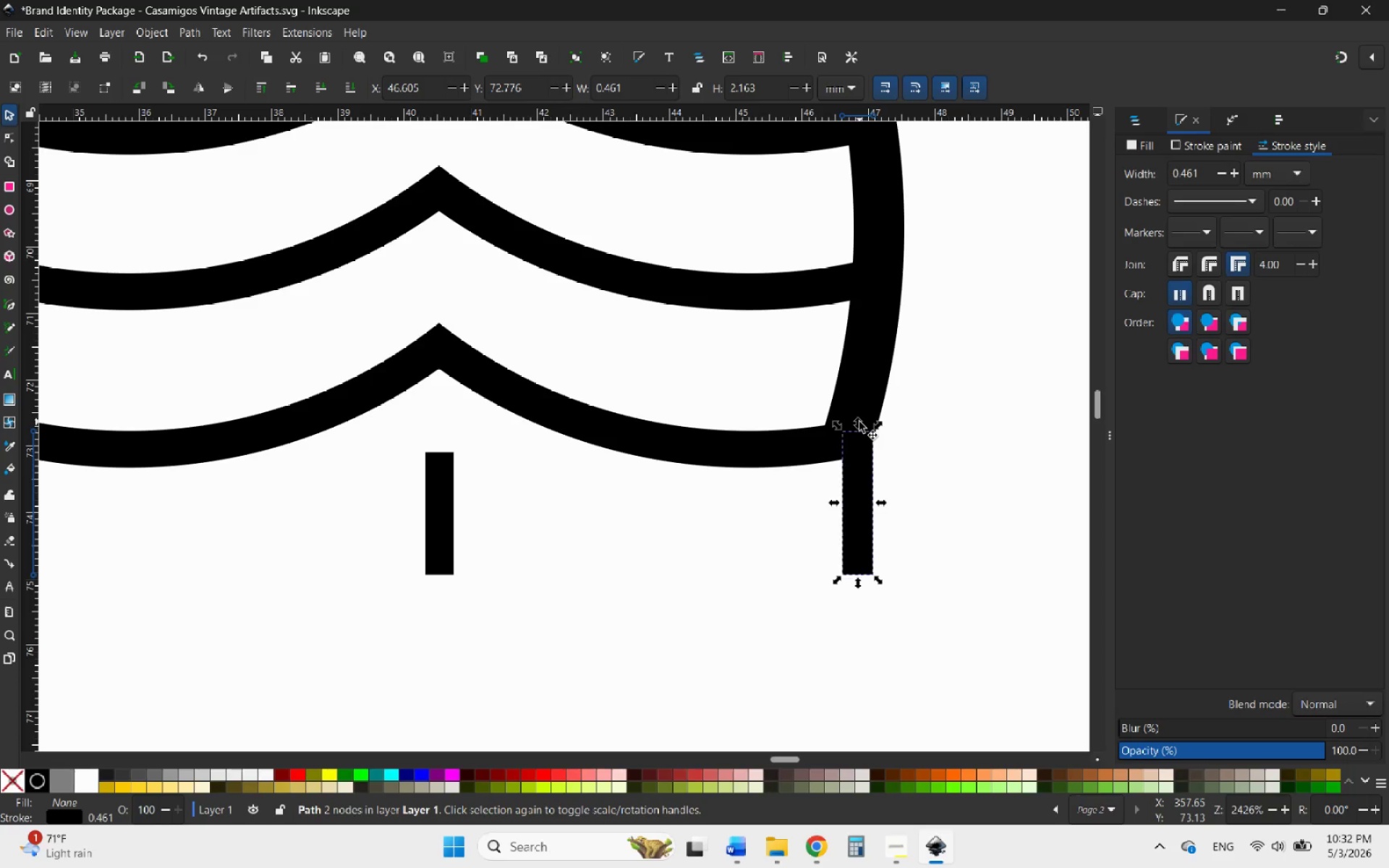 
hold_key(key=ControlLeft, duration=1.41)
scroll: coordinate [718, 455], scroll_direction: down, amount: 2.0
 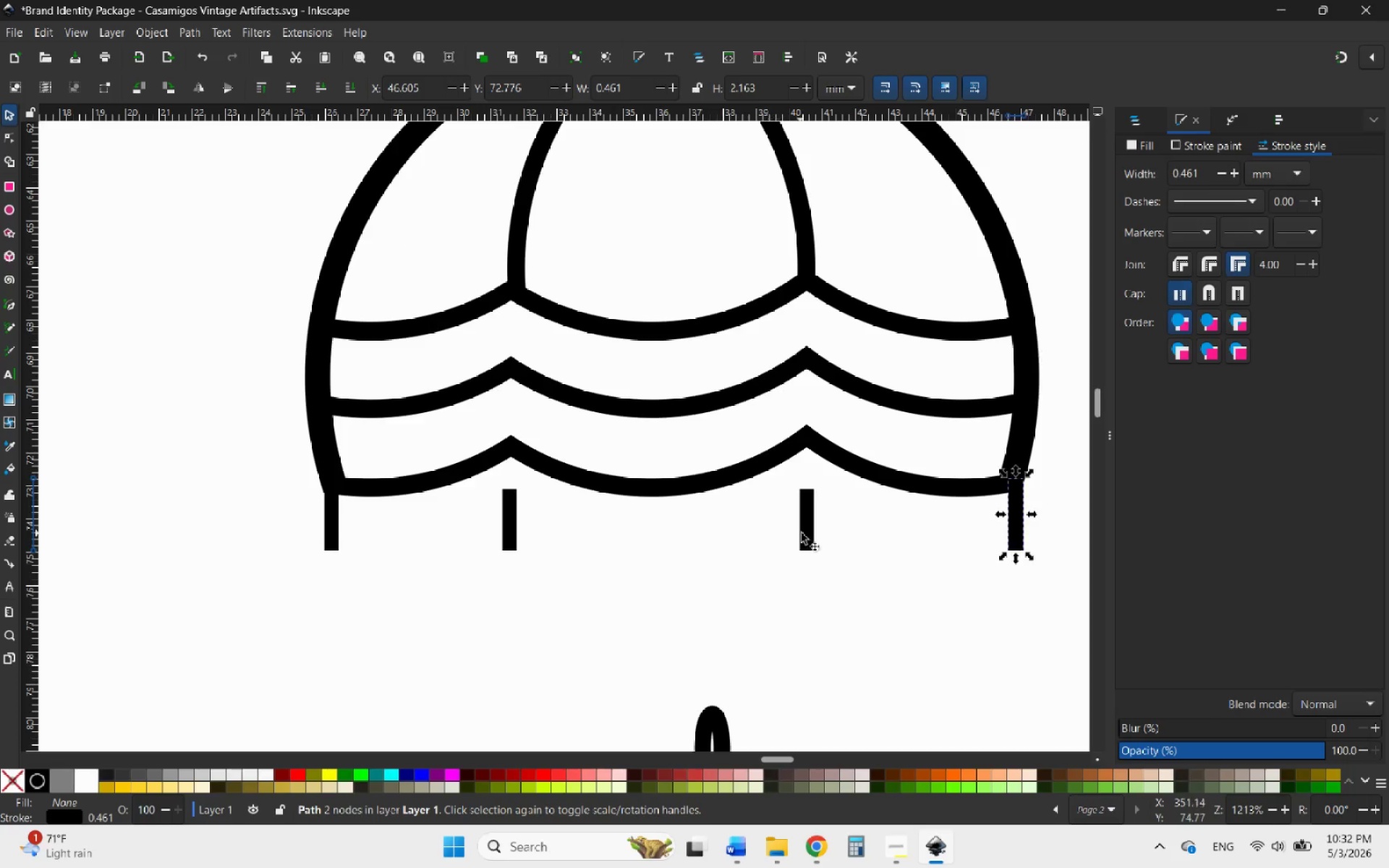 
left_click([809, 530])
 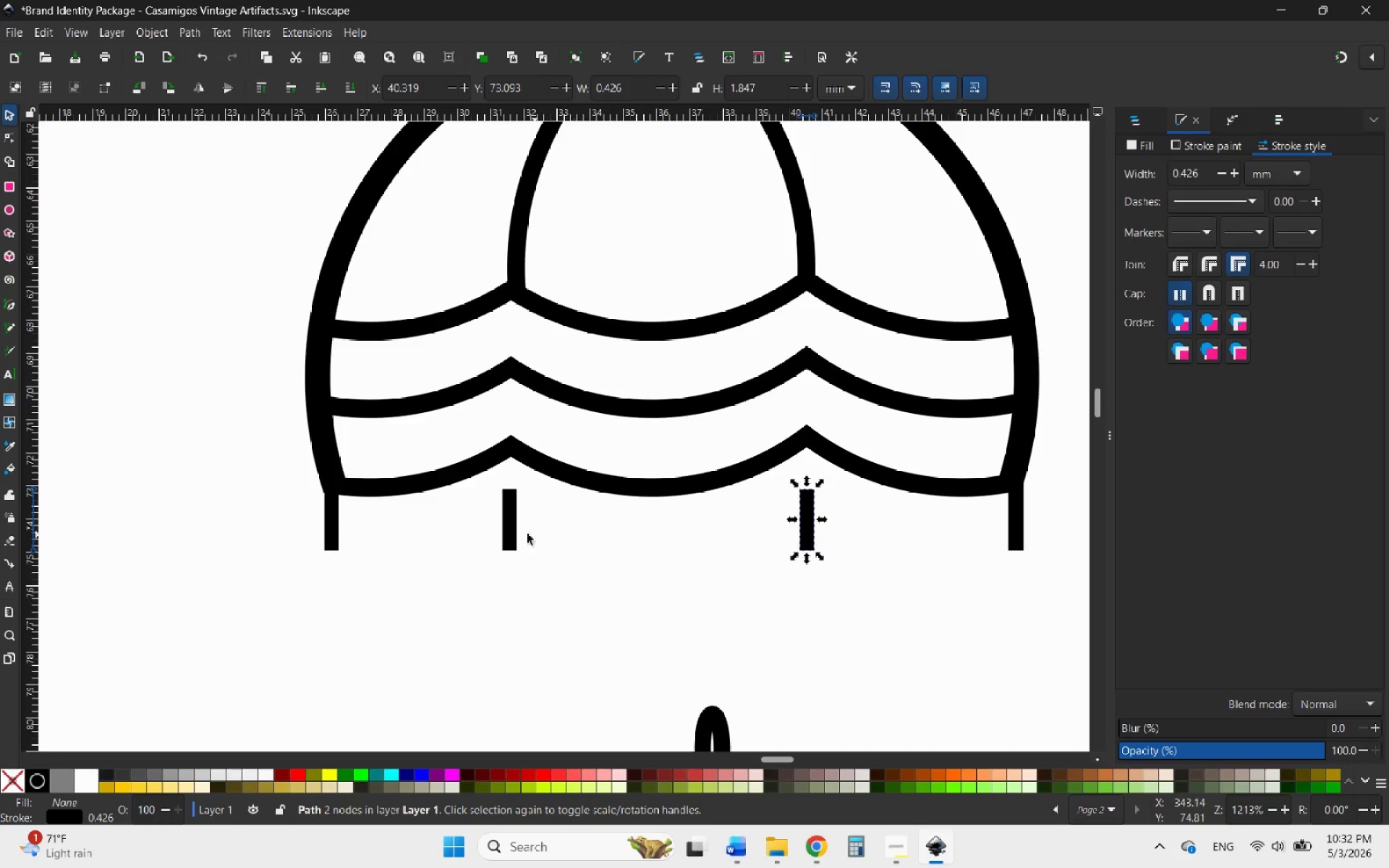 
hold_key(key=ControlLeft, duration=0.41)
 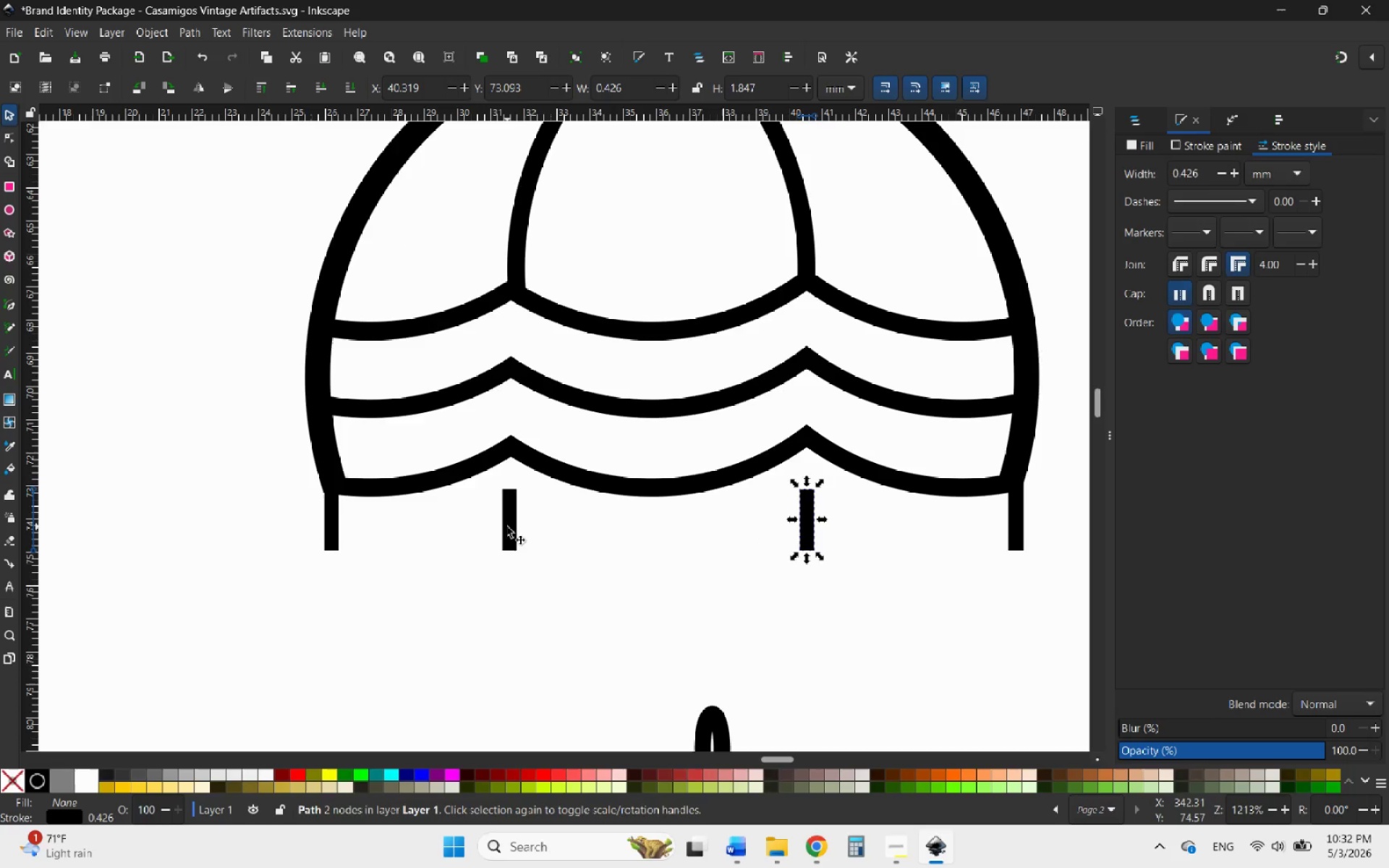 
hold_key(key=ShiftLeft, duration=0.91)
left_click([507, 527])
 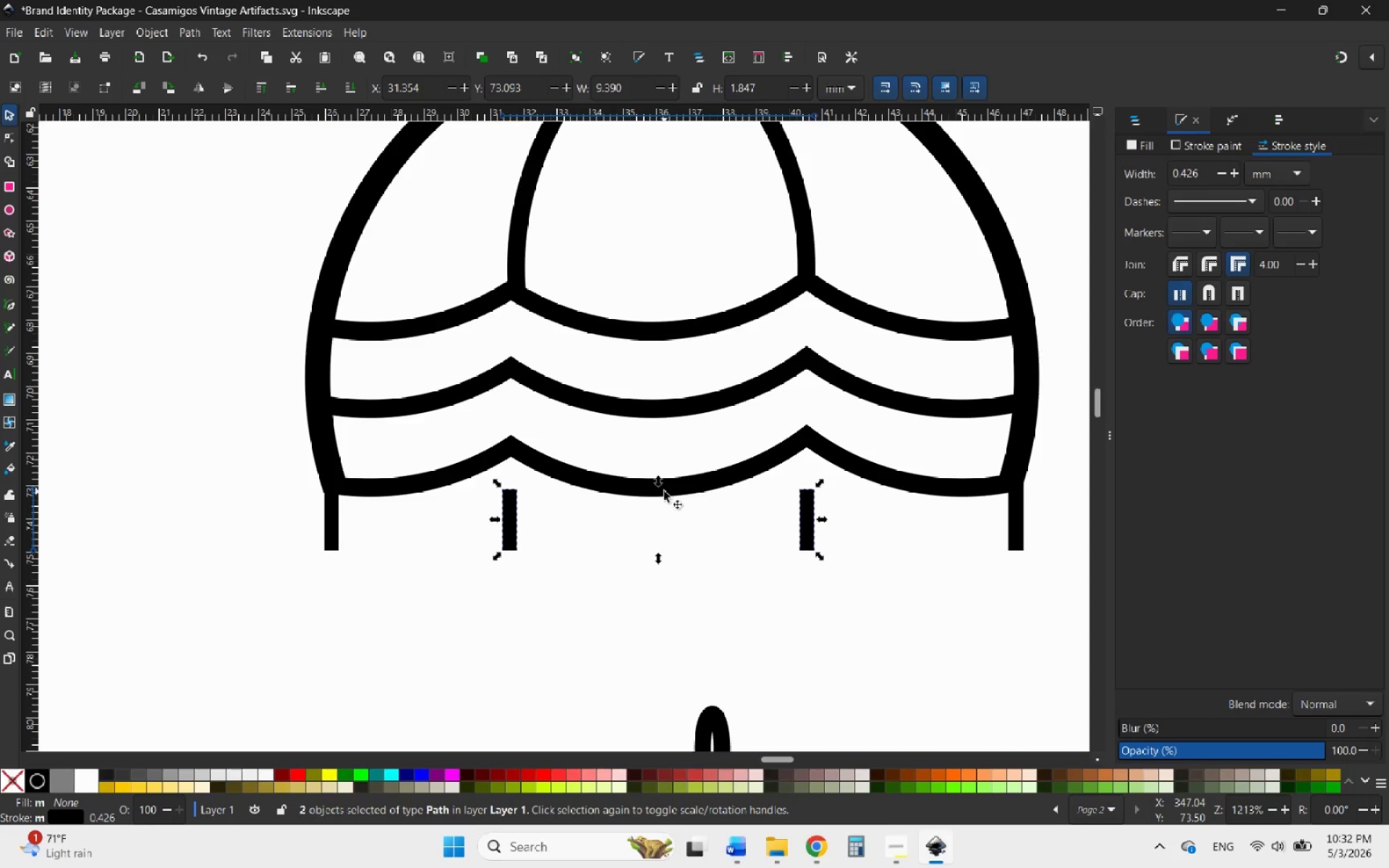 
left_click_drag(start_coordinate=[660, 483], to_coordinate=[658, 445])
 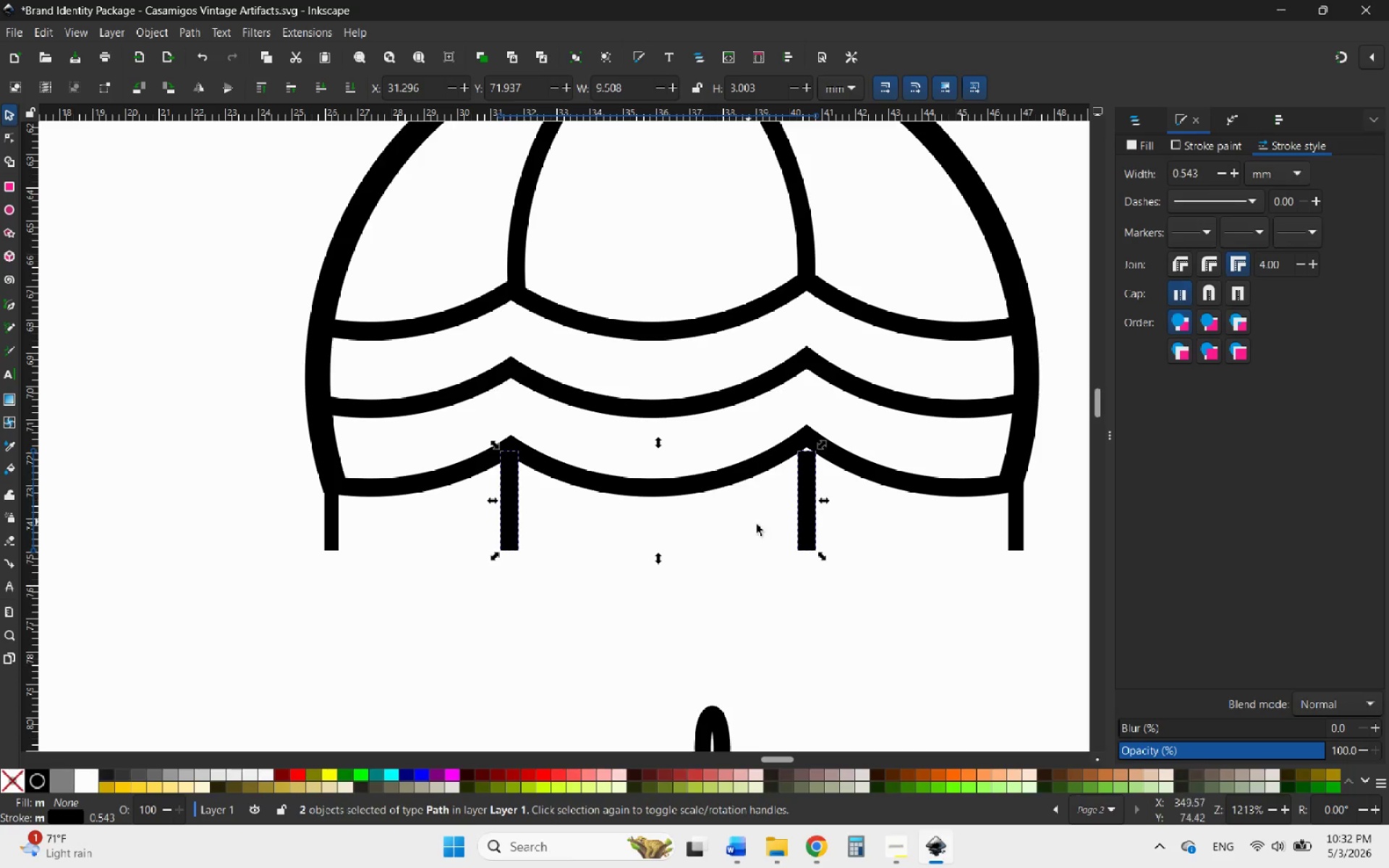 
left_click([773, 537])
 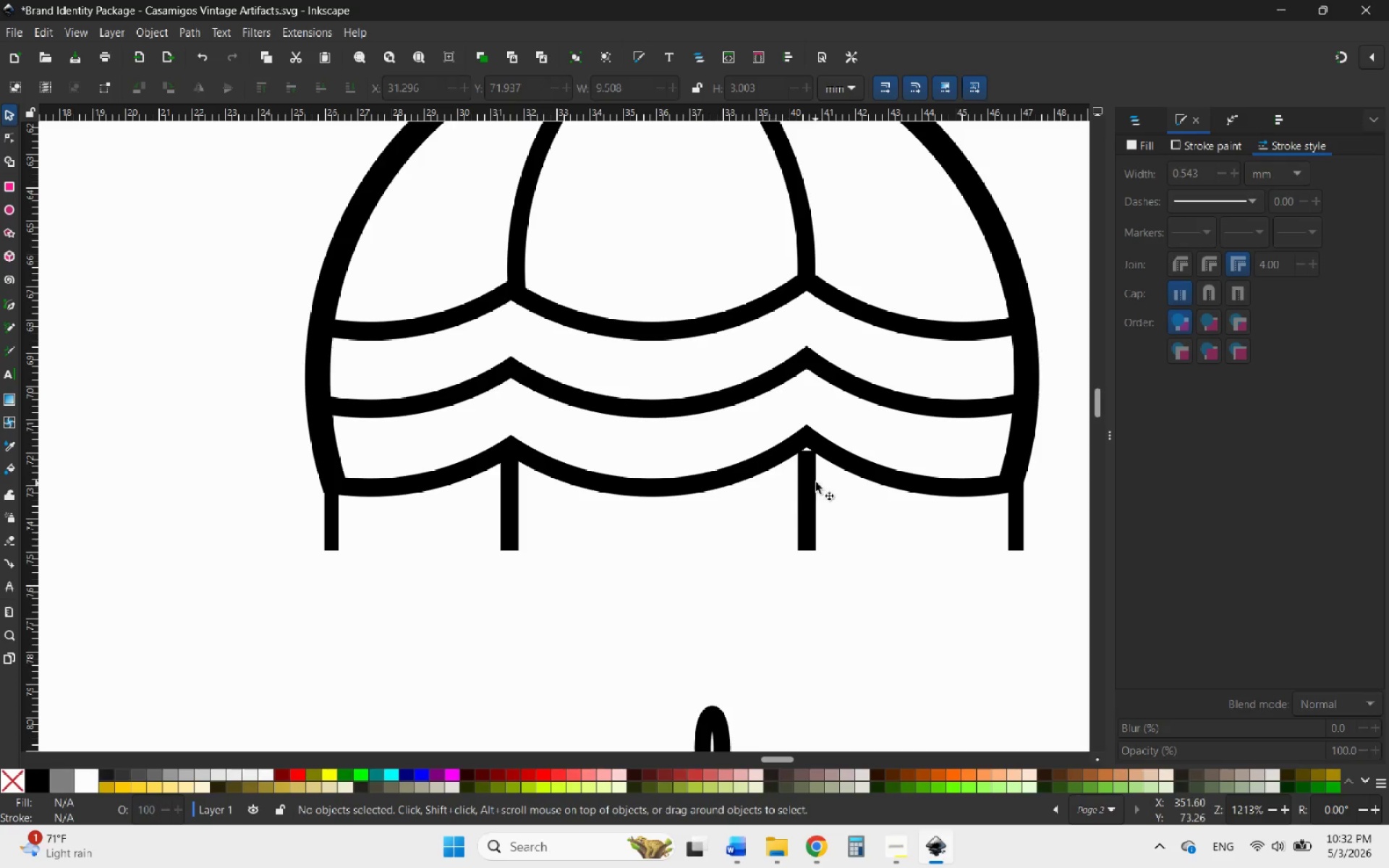 
left_click([816, 482])
 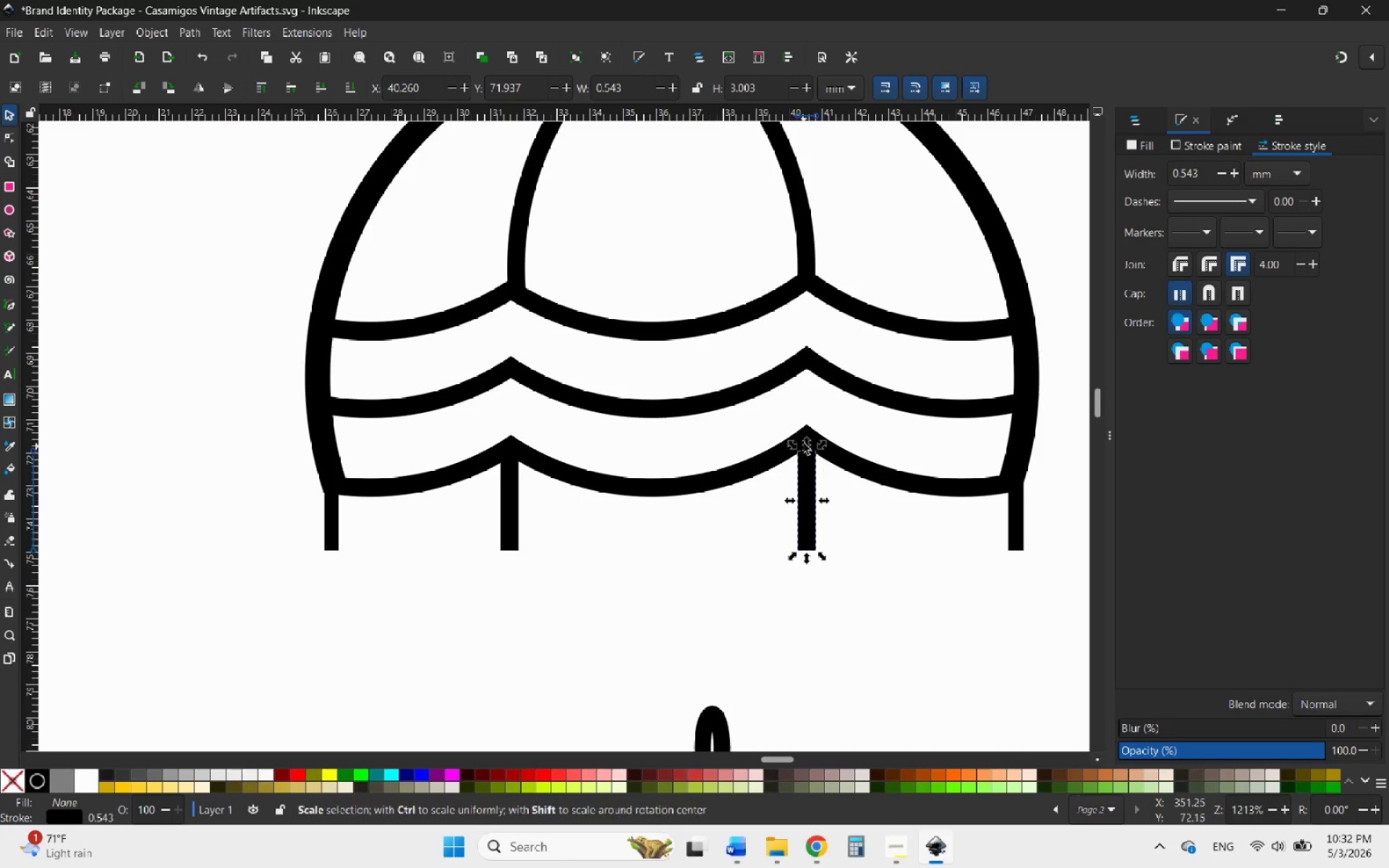 
left_click_drag(start_coordinate=[805, 441], to_coordinate=[816, 428])
 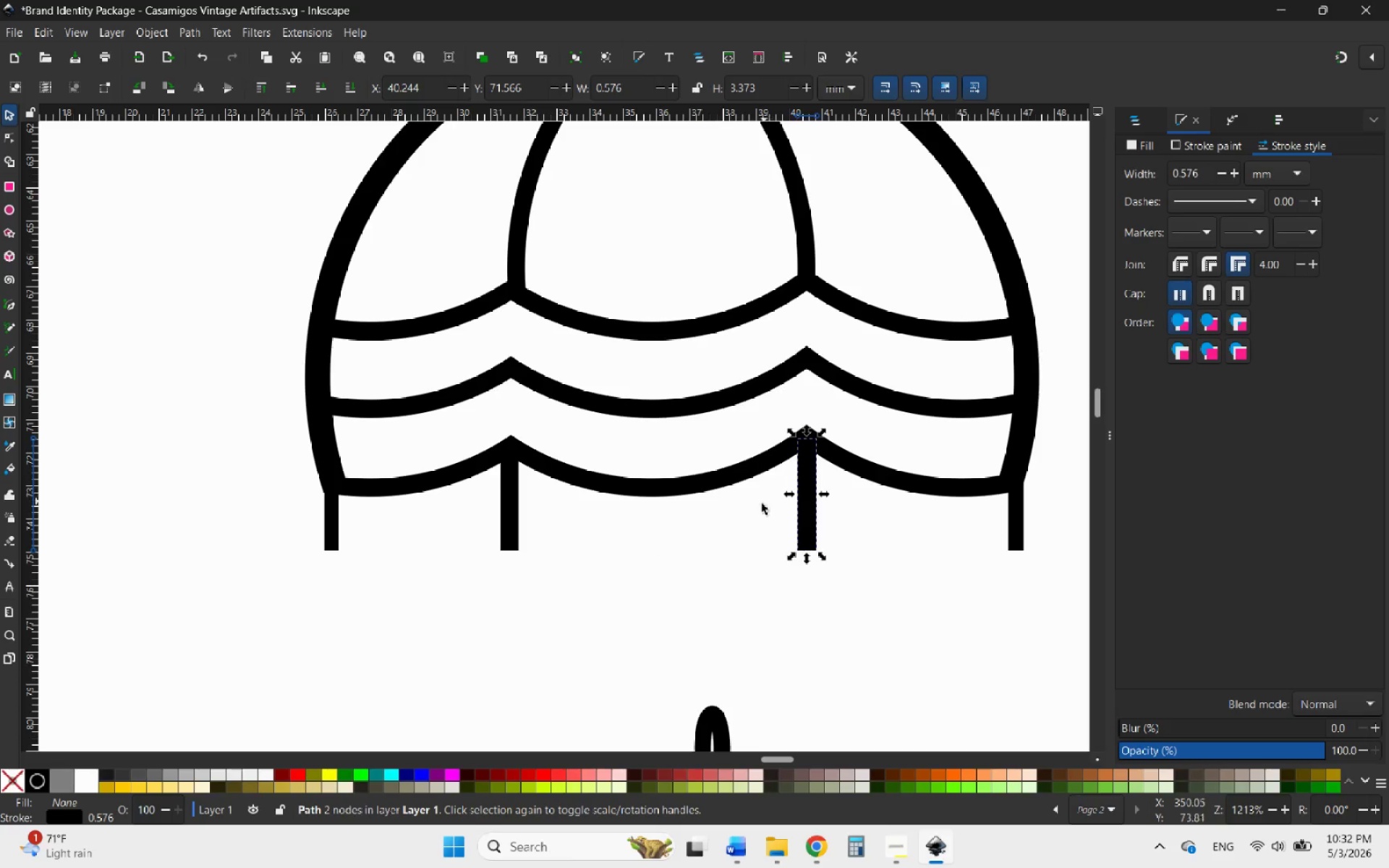 
left_click([747, 531])
 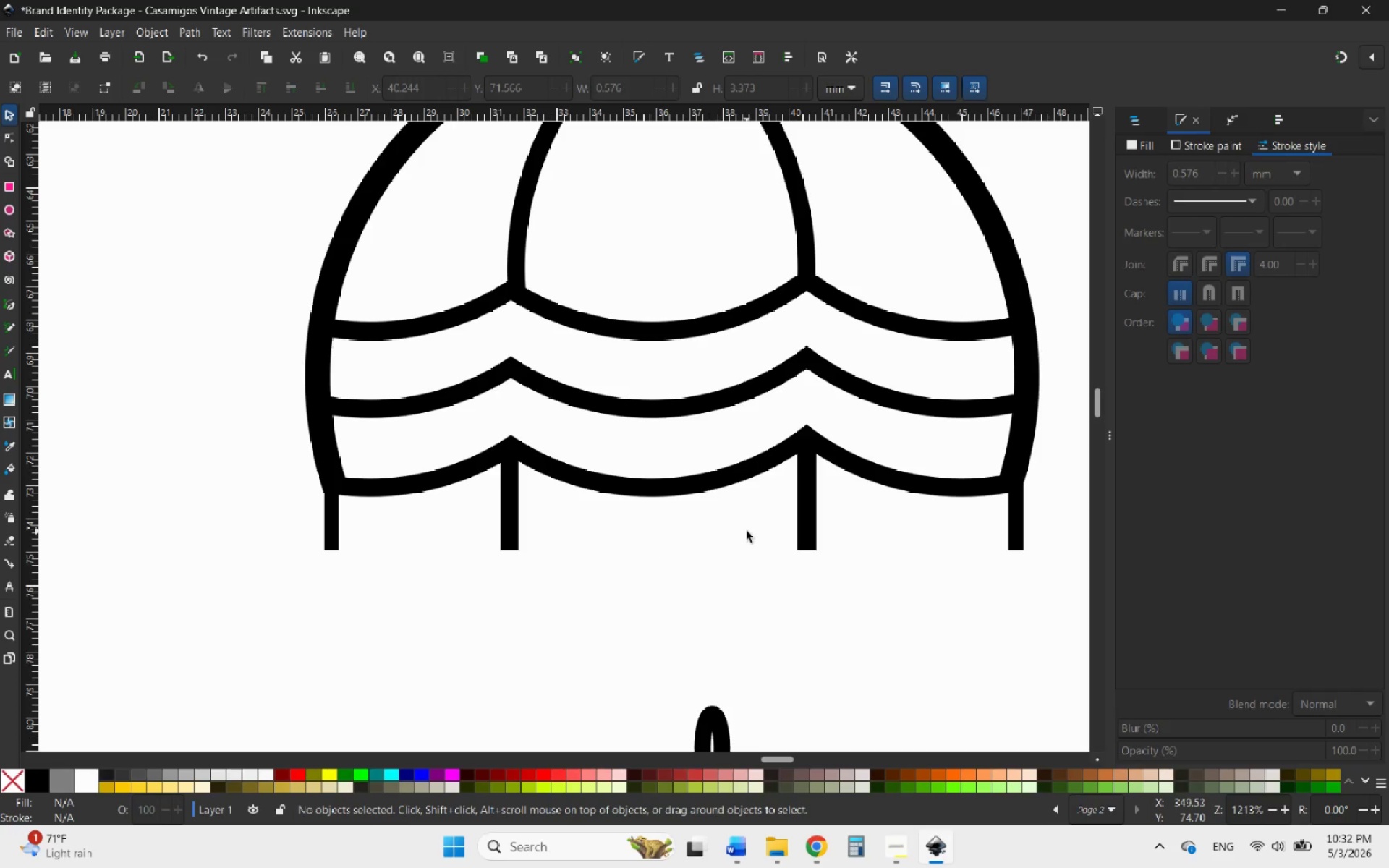 
hold_key(key=ControlLeft, duration=0.47)
scroll: coordinate [737, 531], scroll_direction: down, amount: 4.0
 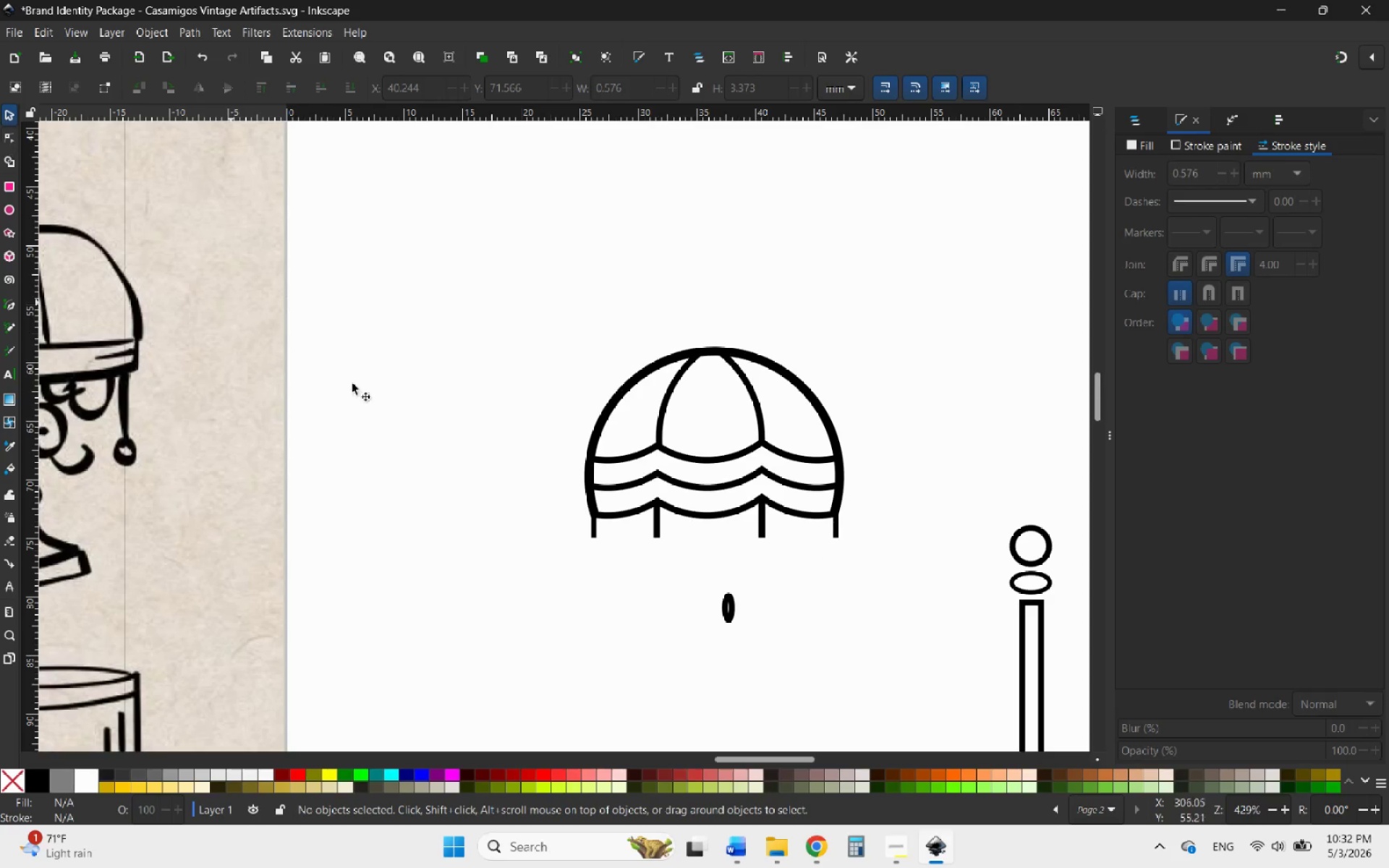 
hold_key(key=ControlLeft, duration=0.56)
scroll: coordinate [721, 545], scroll_direction: up, amount: 3.0
 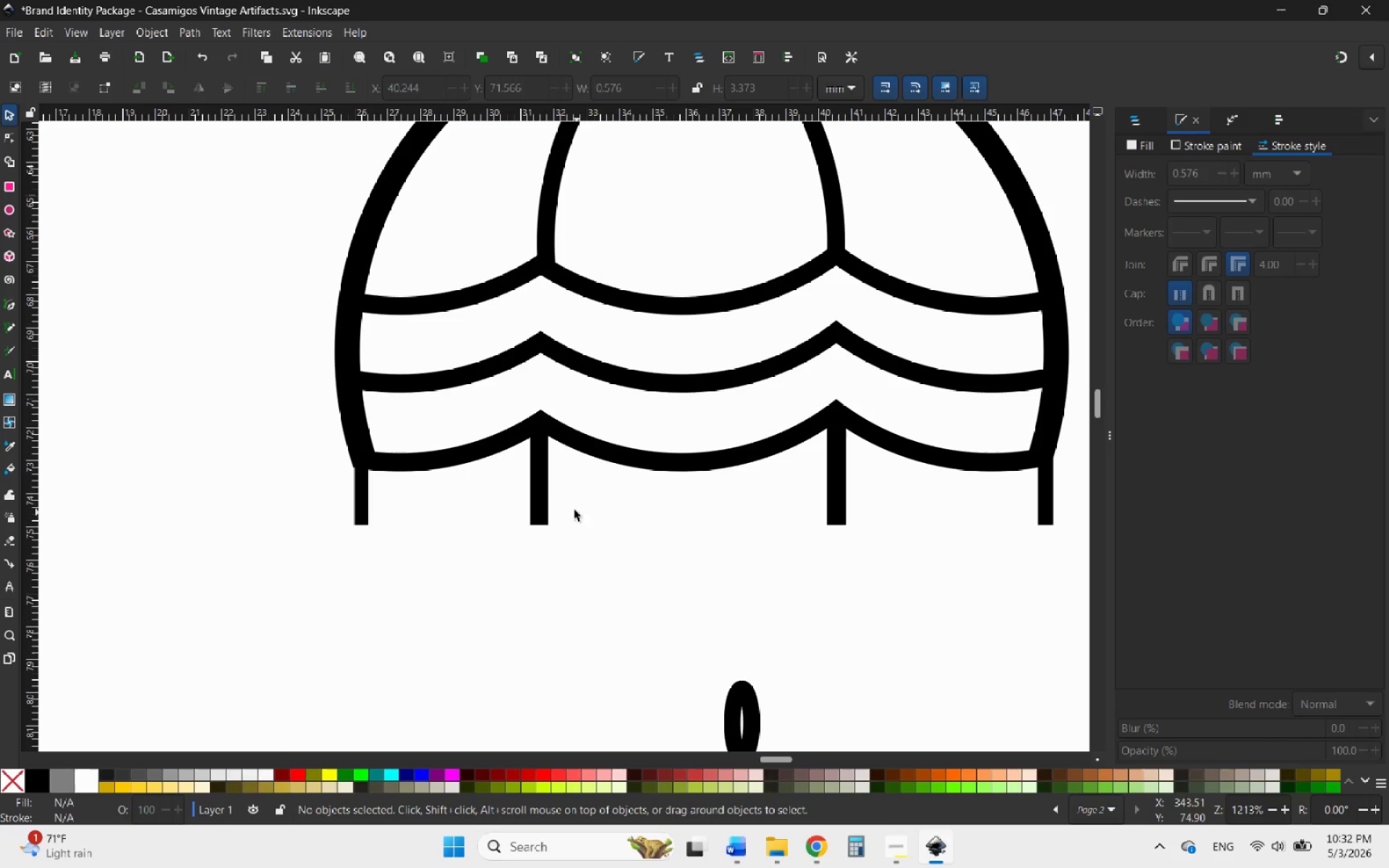 
left_click([545, 488])
 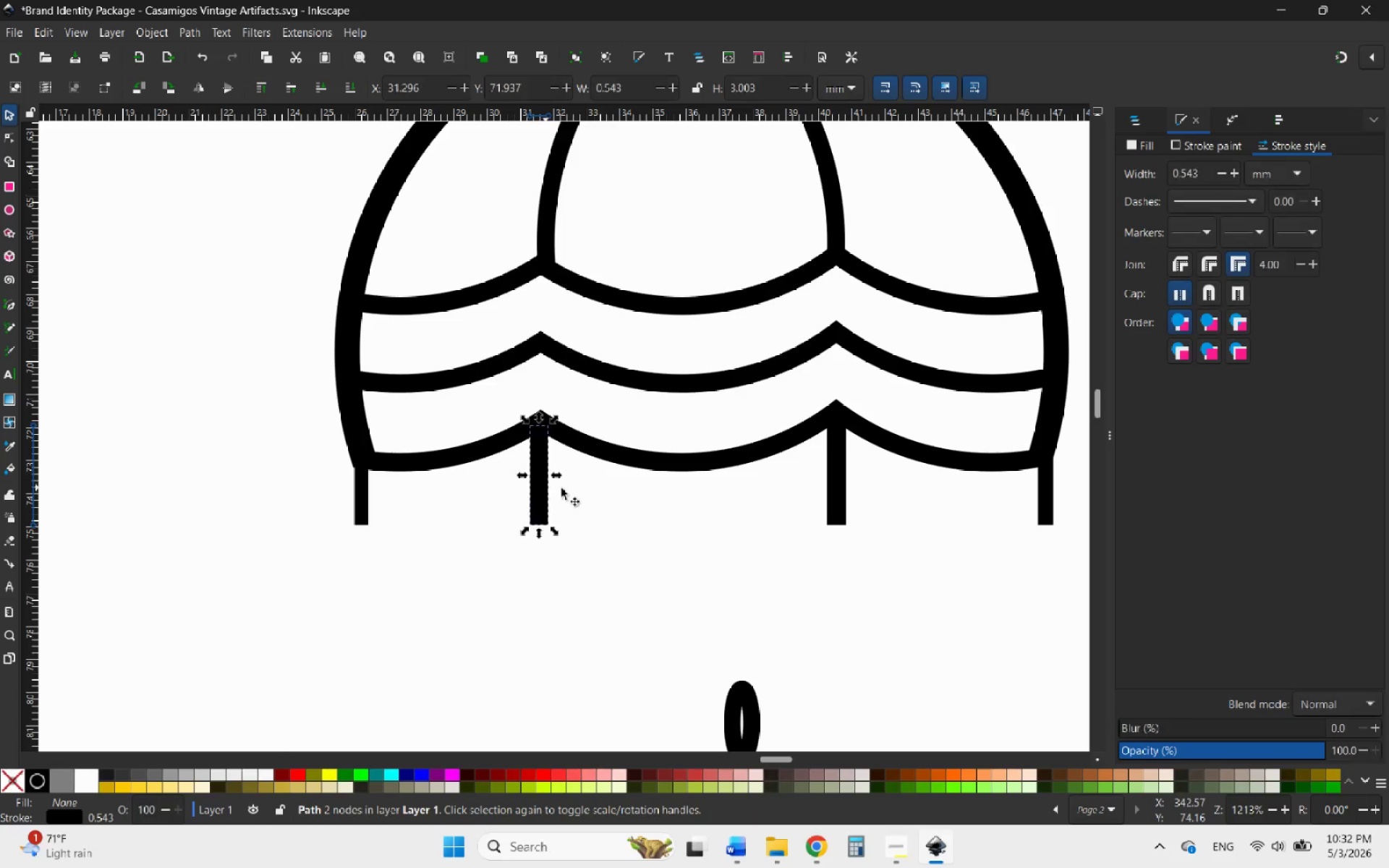 
hold_key(key=ShiftLeft, duration=1.25)
left_click([841, 490])
 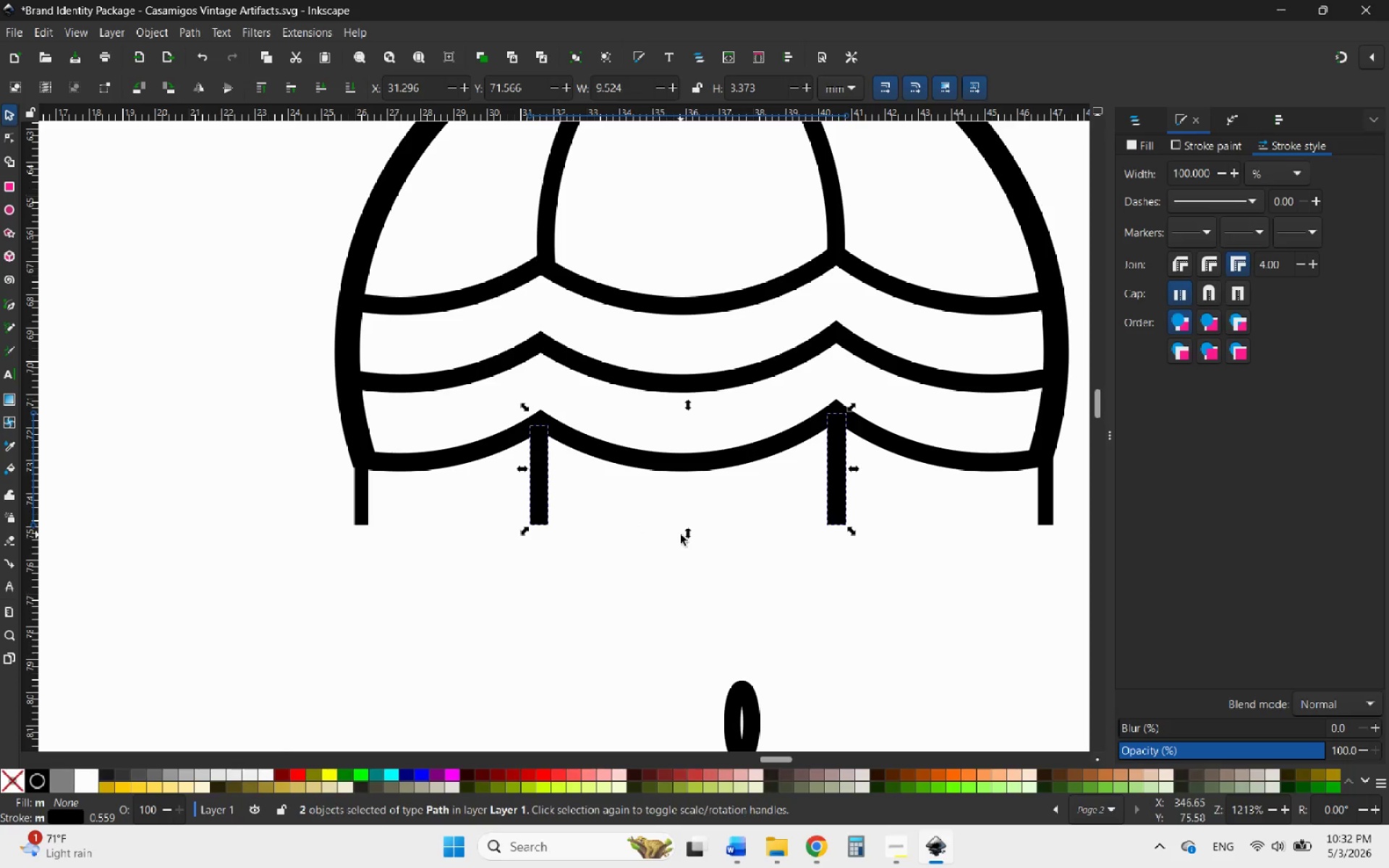 
left_click_drag(start_coordinate=[687, 531], to_coordinate=[718, 503])
 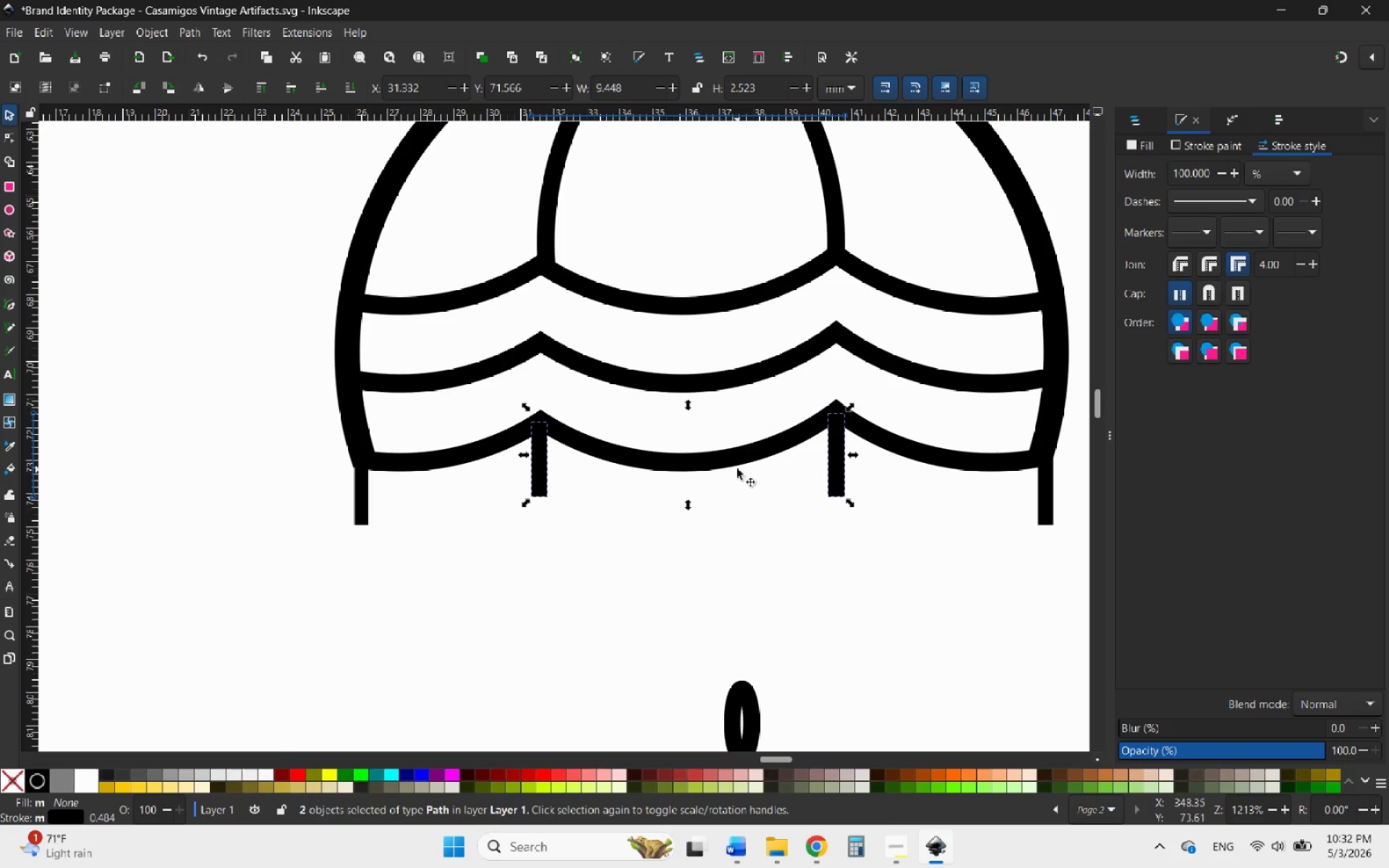 
scroll: coordinate [738, 468], scroll_direction: down, amount: 3.0
 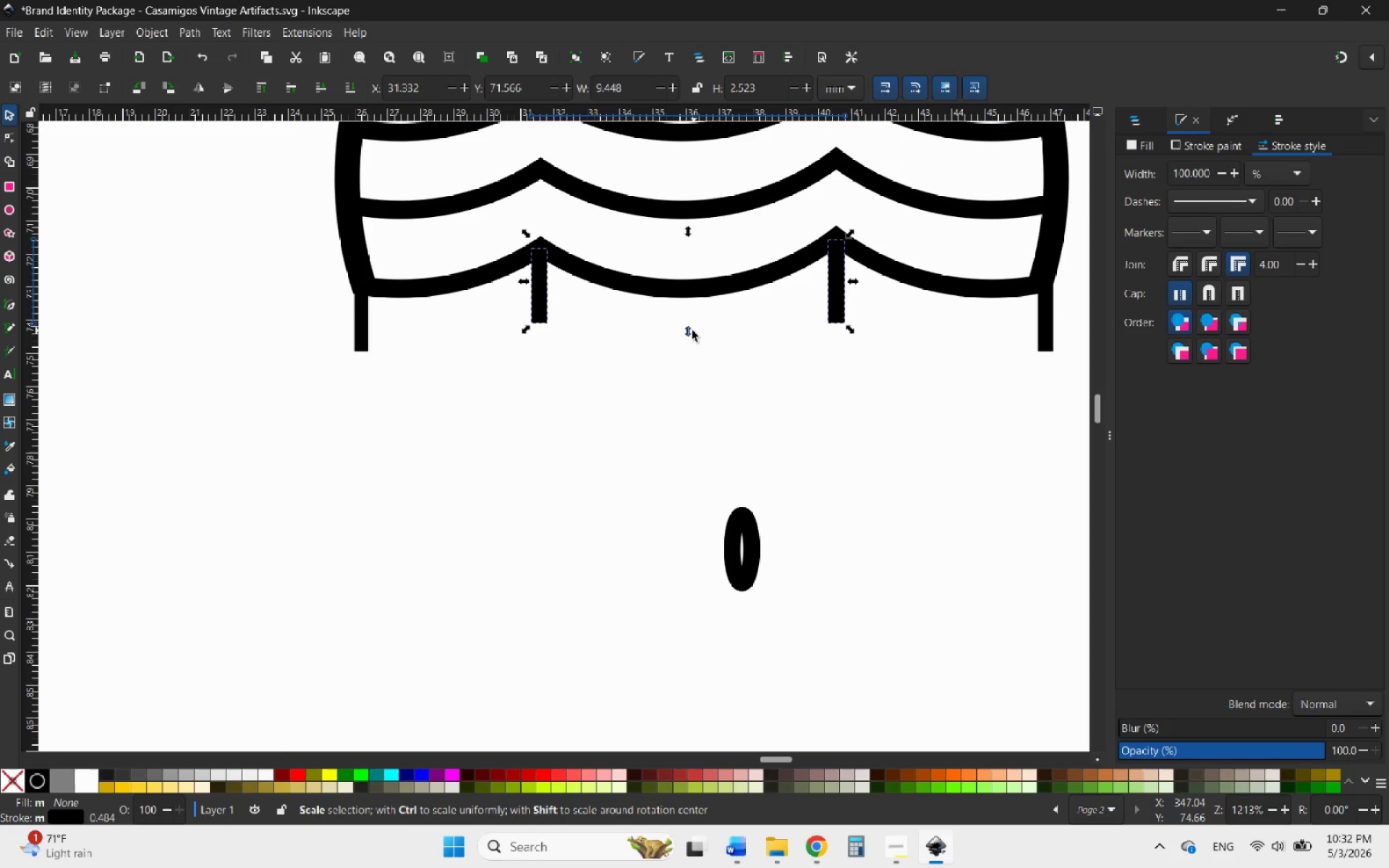 
left_click_drag(start_coordinate=[689, 329], to_coordinate=[688, 322])
 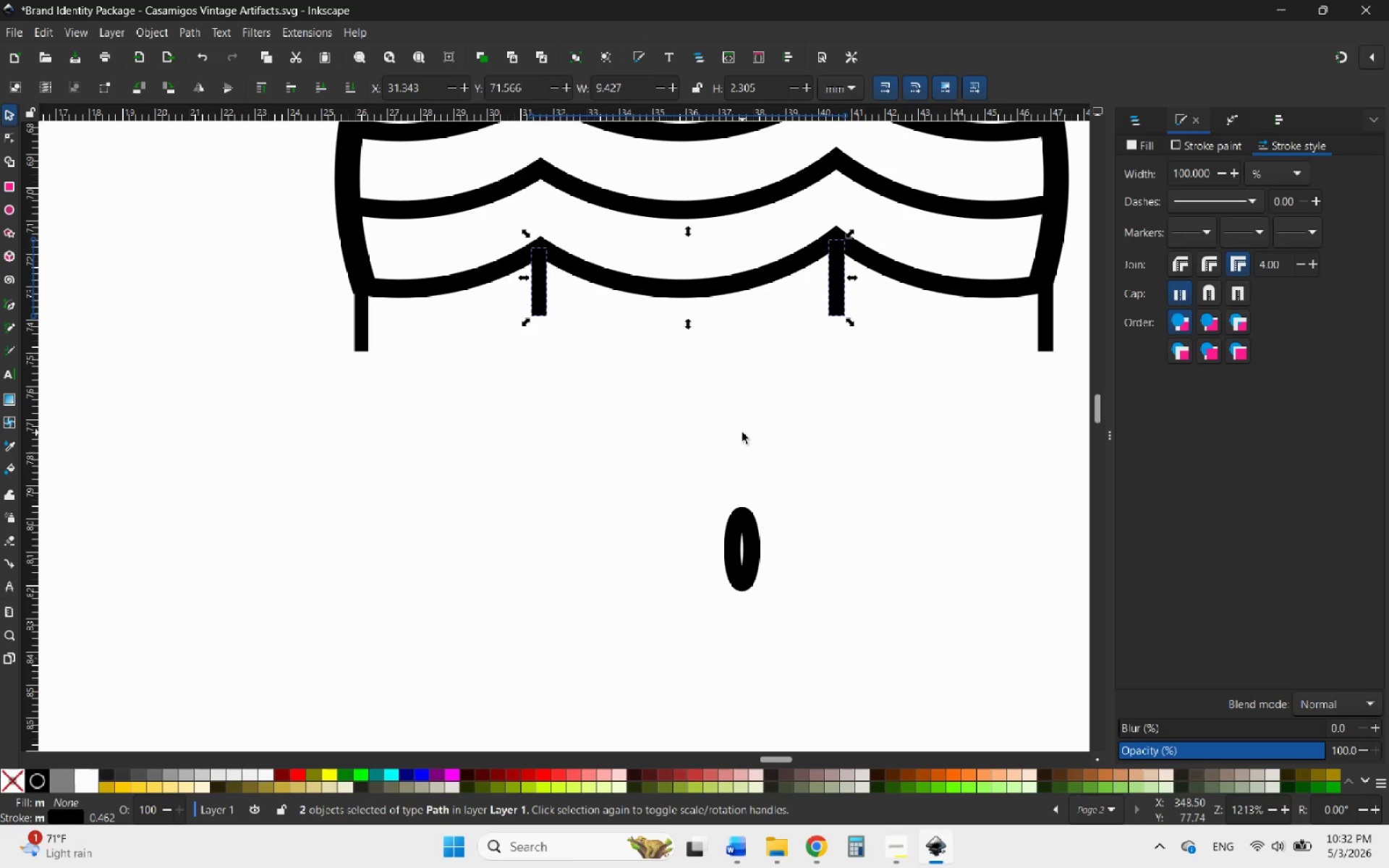 
left_click([742, 433])
 